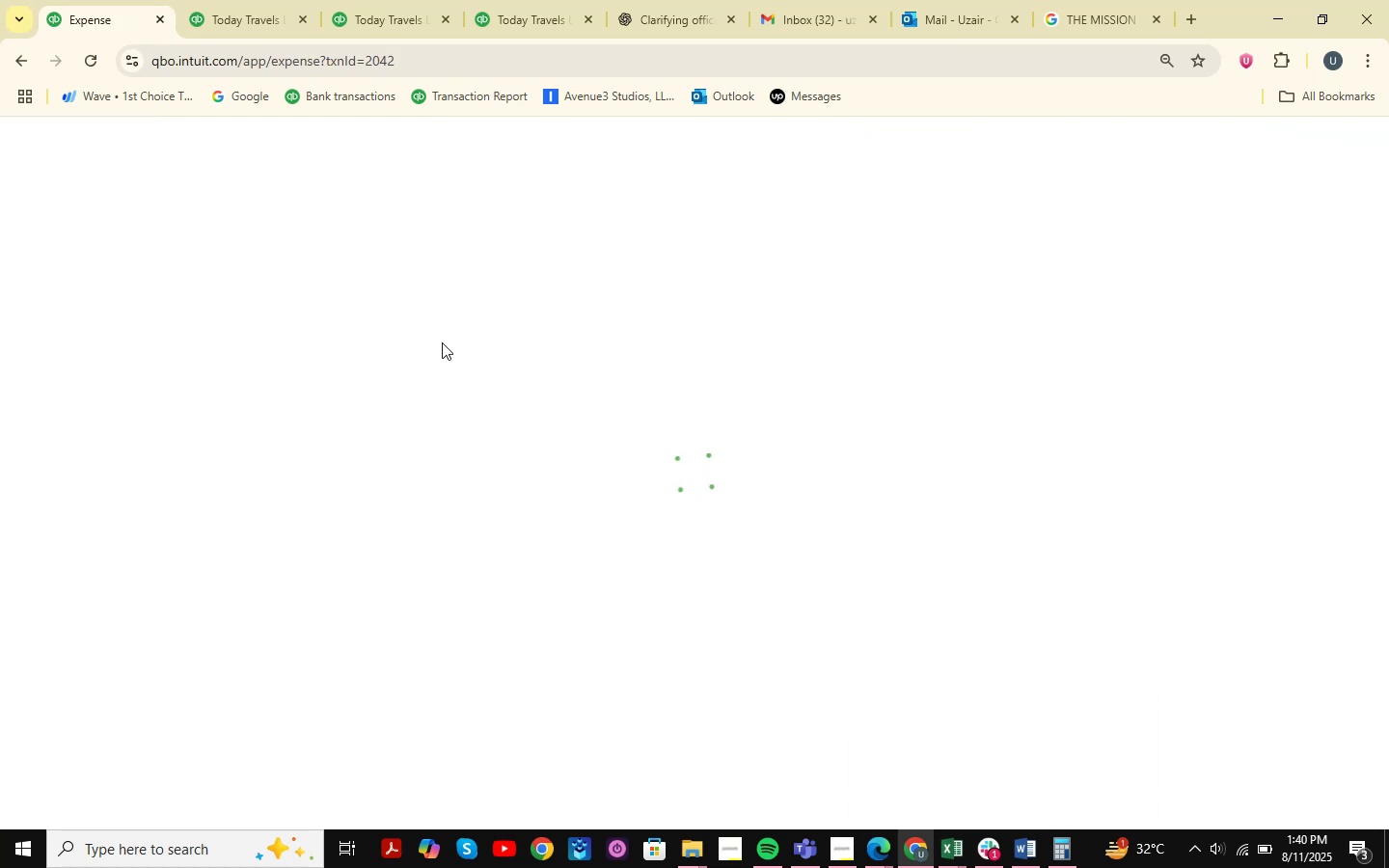 
left_click([410, 375])
 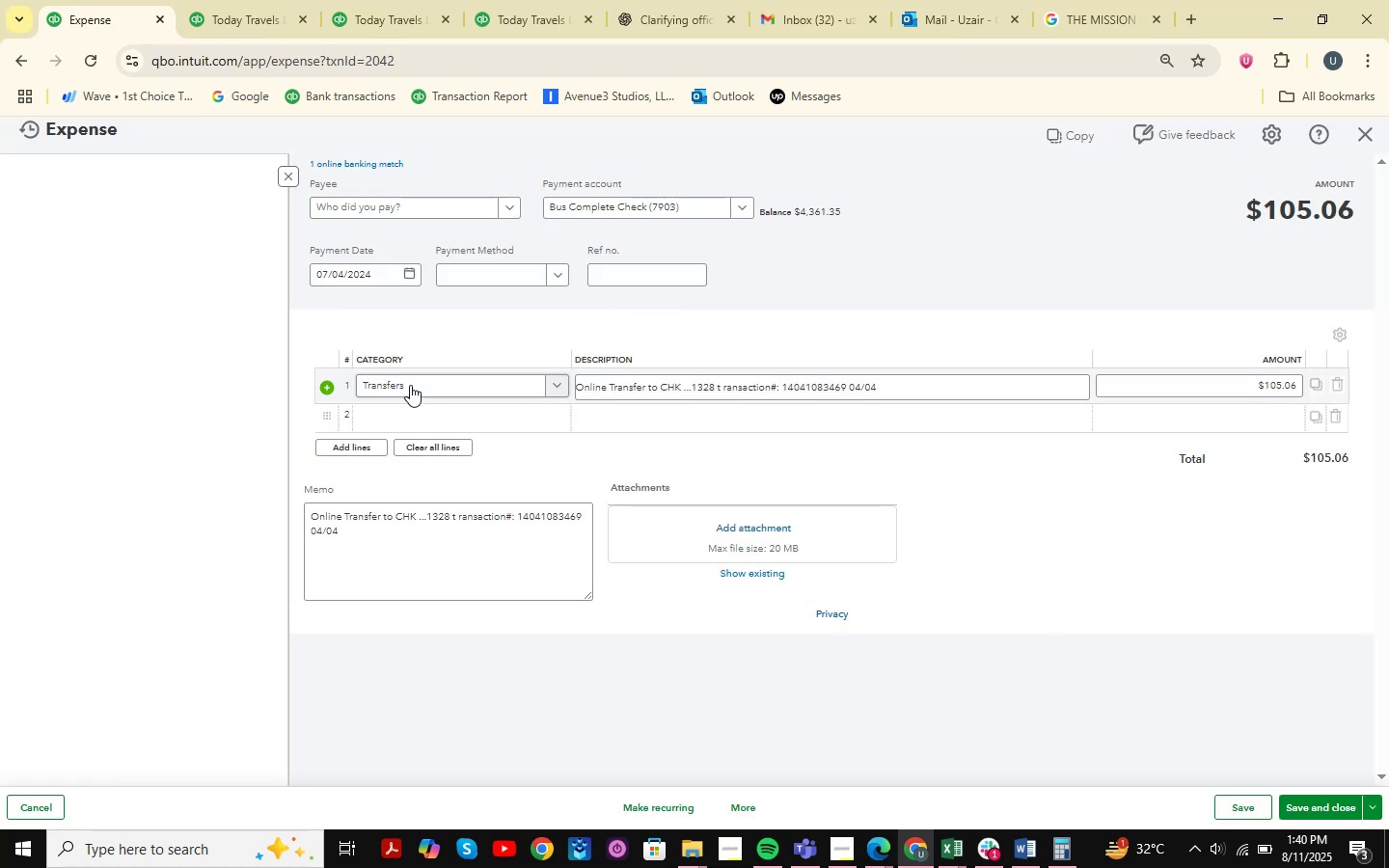 
left_click([404, 387])
 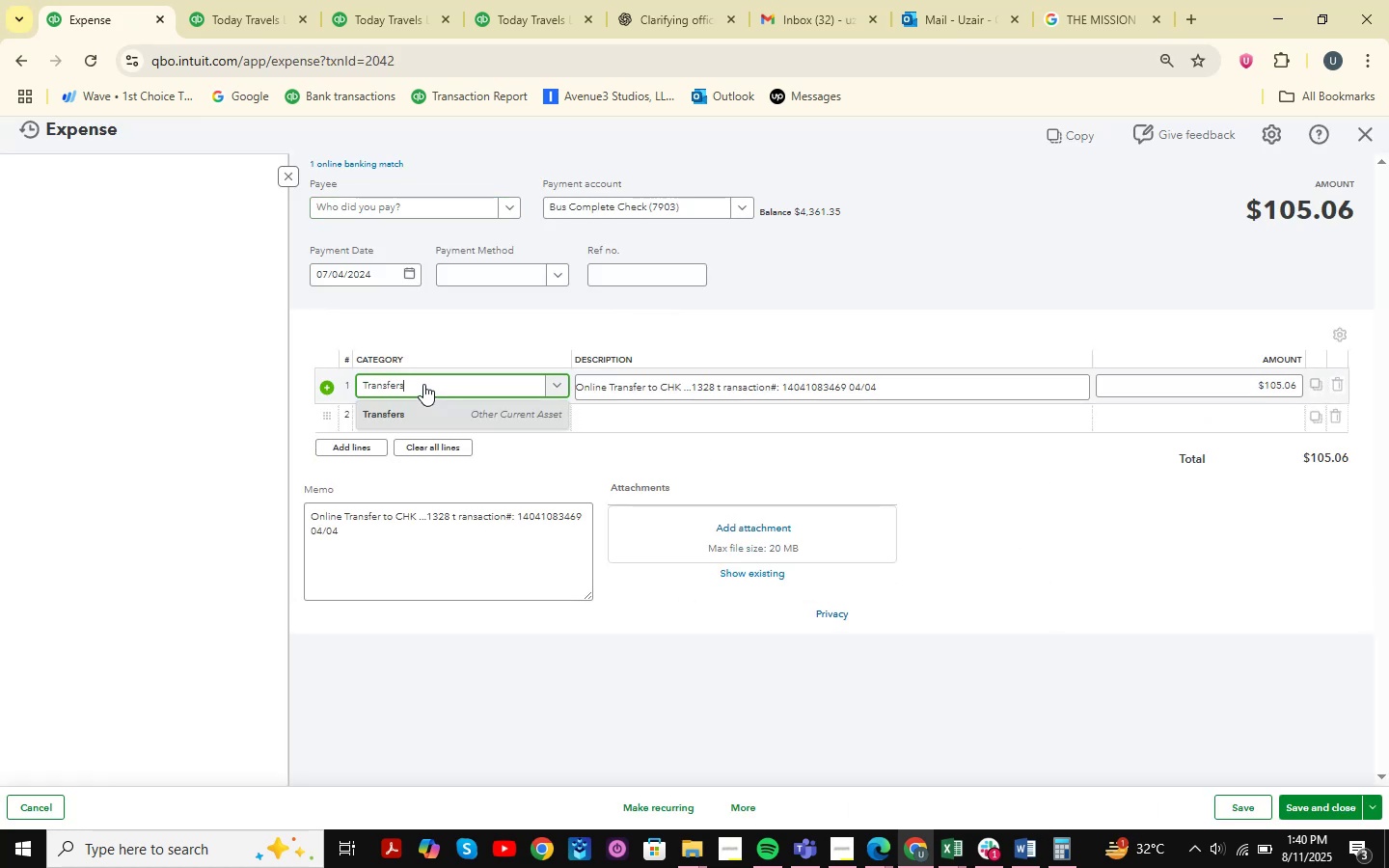 
left_click([423, 384])
 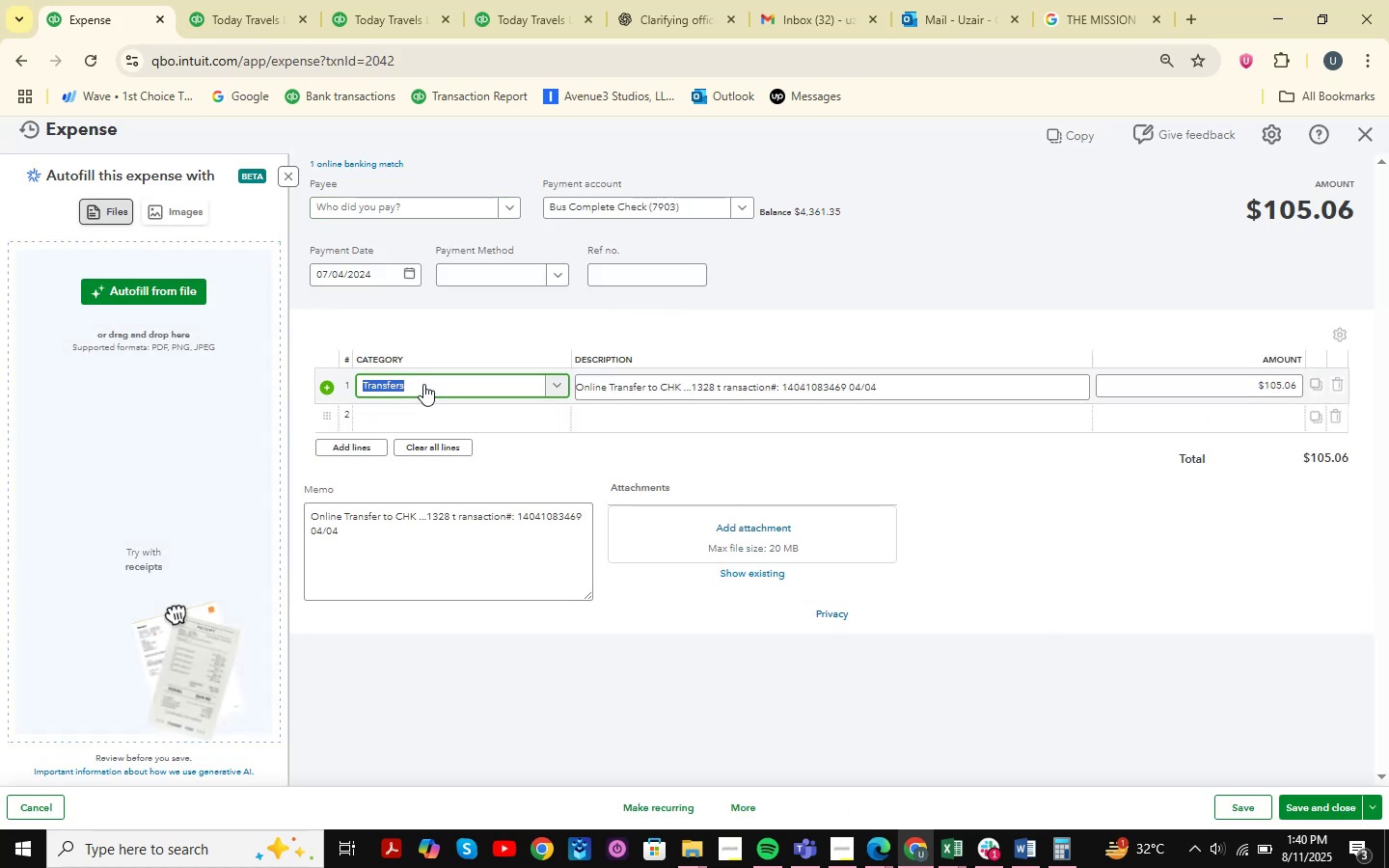 
type(as)
 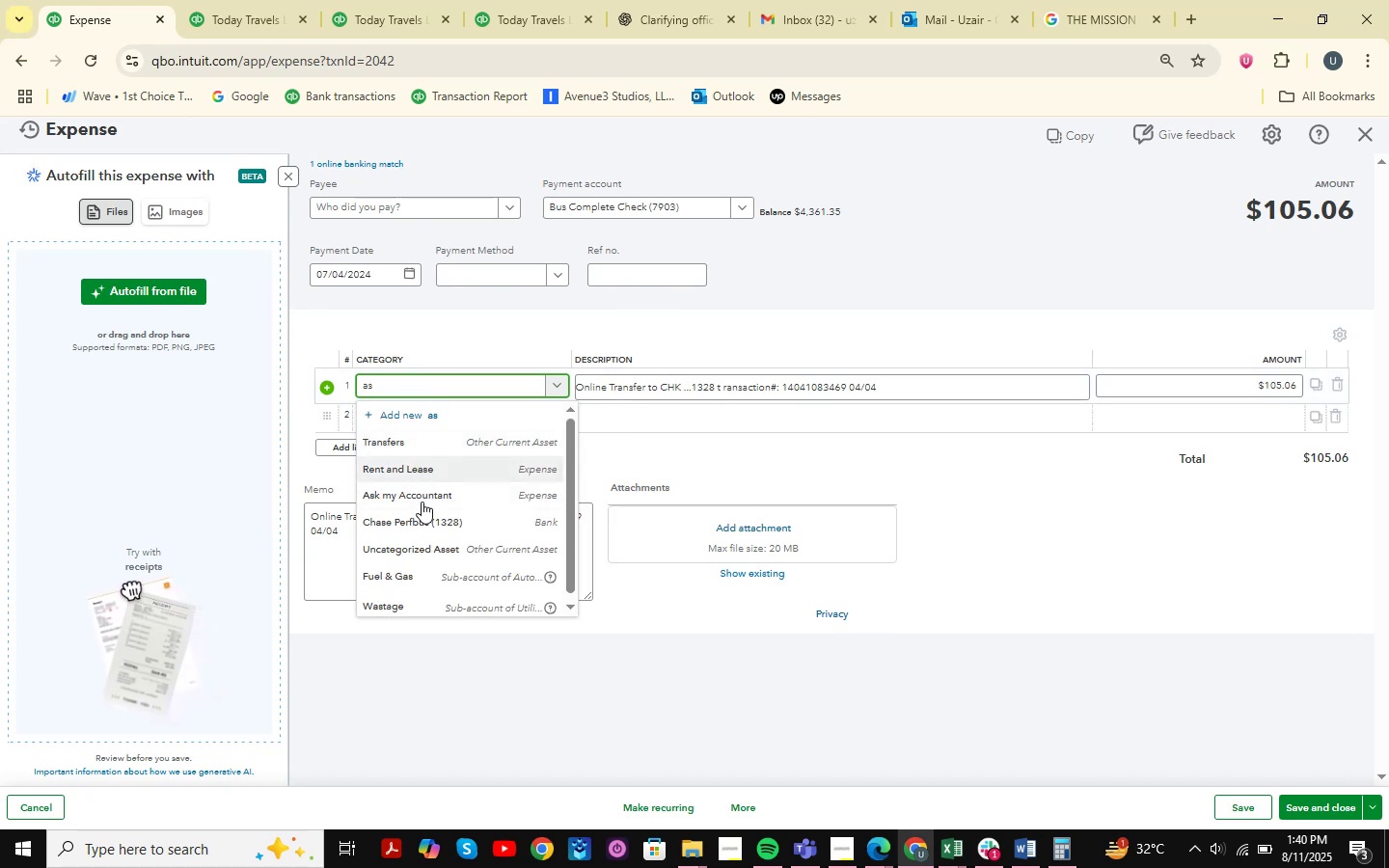 
left_click([428, 487])
 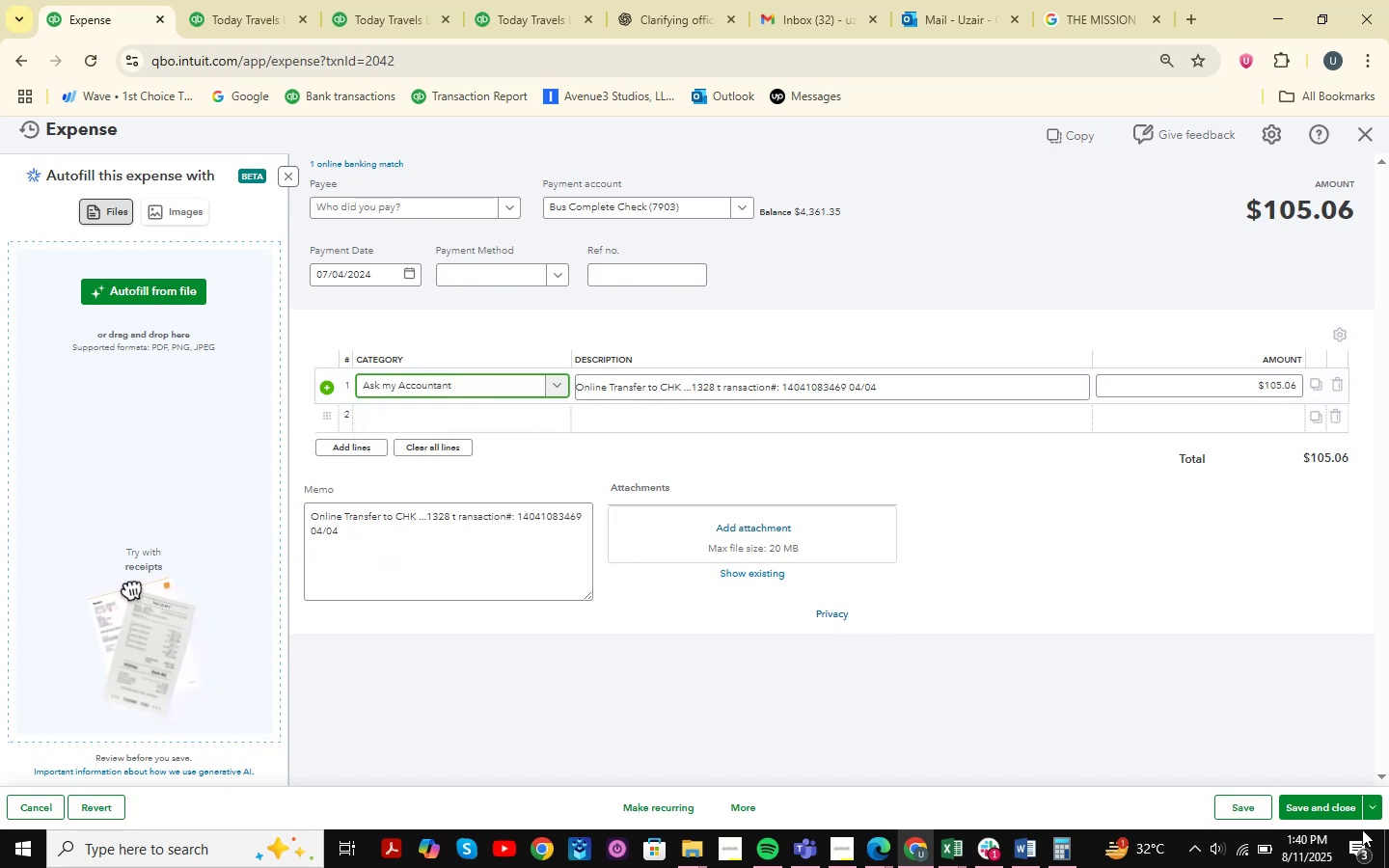 
double_click([1329, 803])
 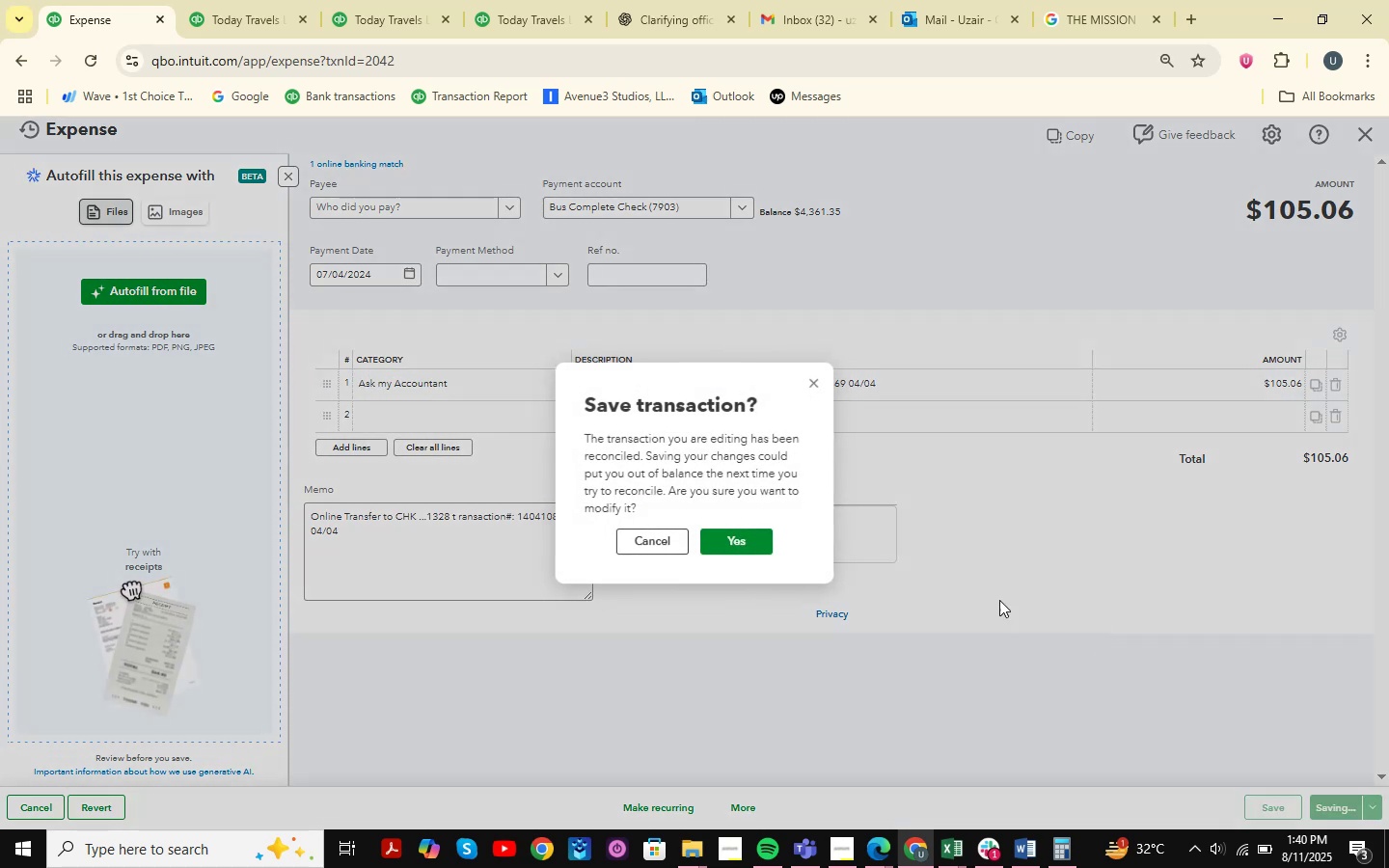 
left_click([749, 550])
 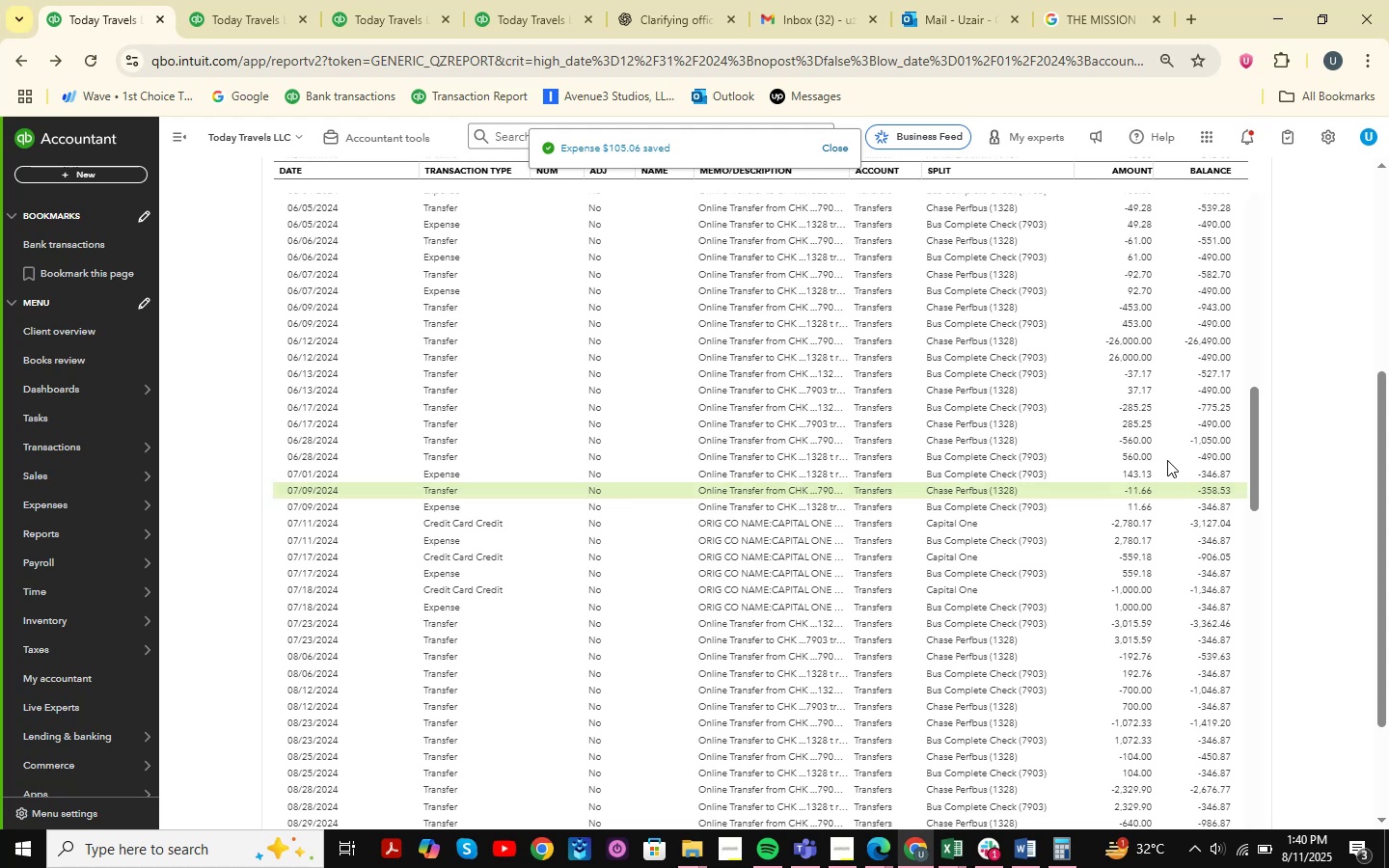 
wait(7.09)
 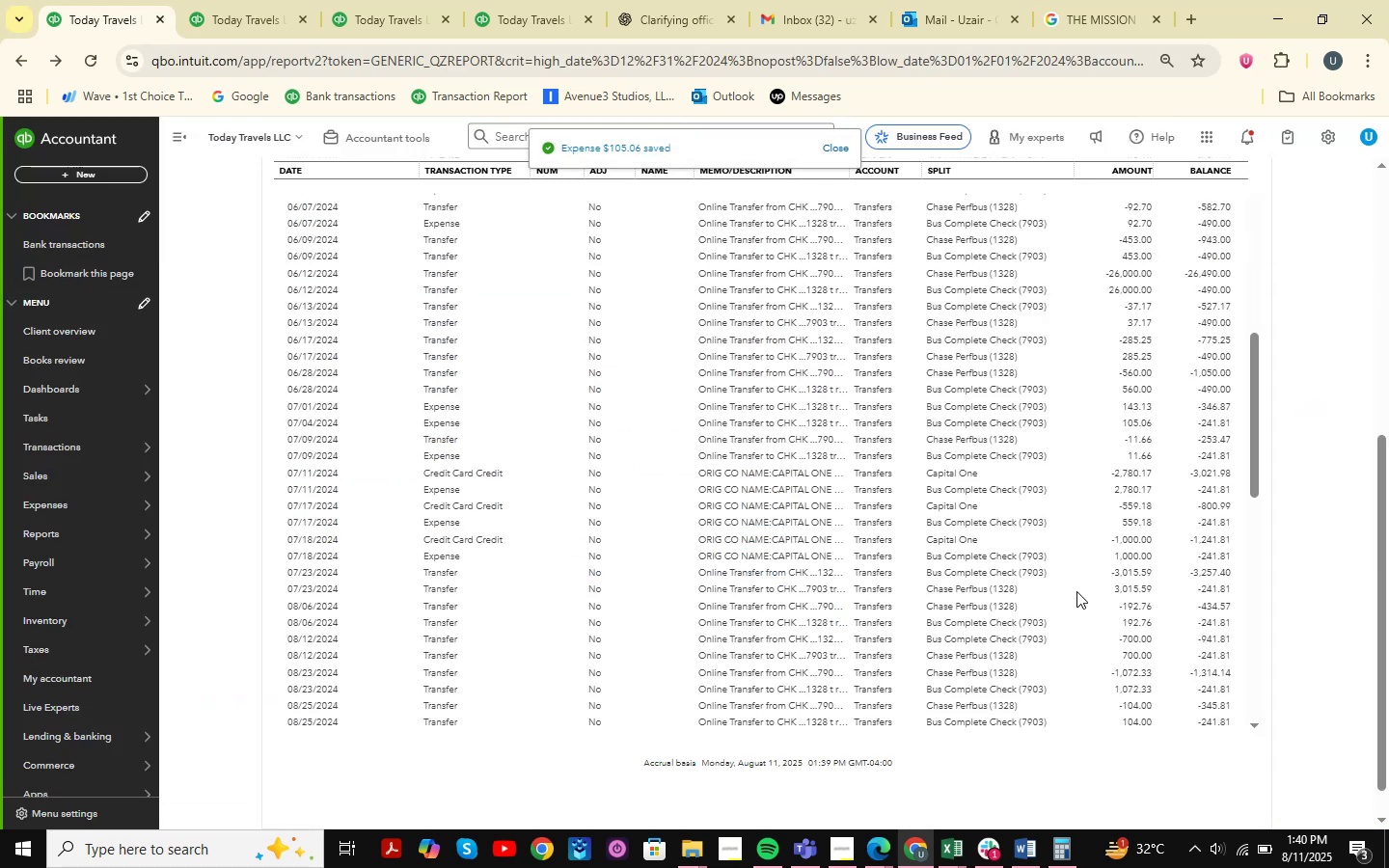 
left_click([1144, 474])
 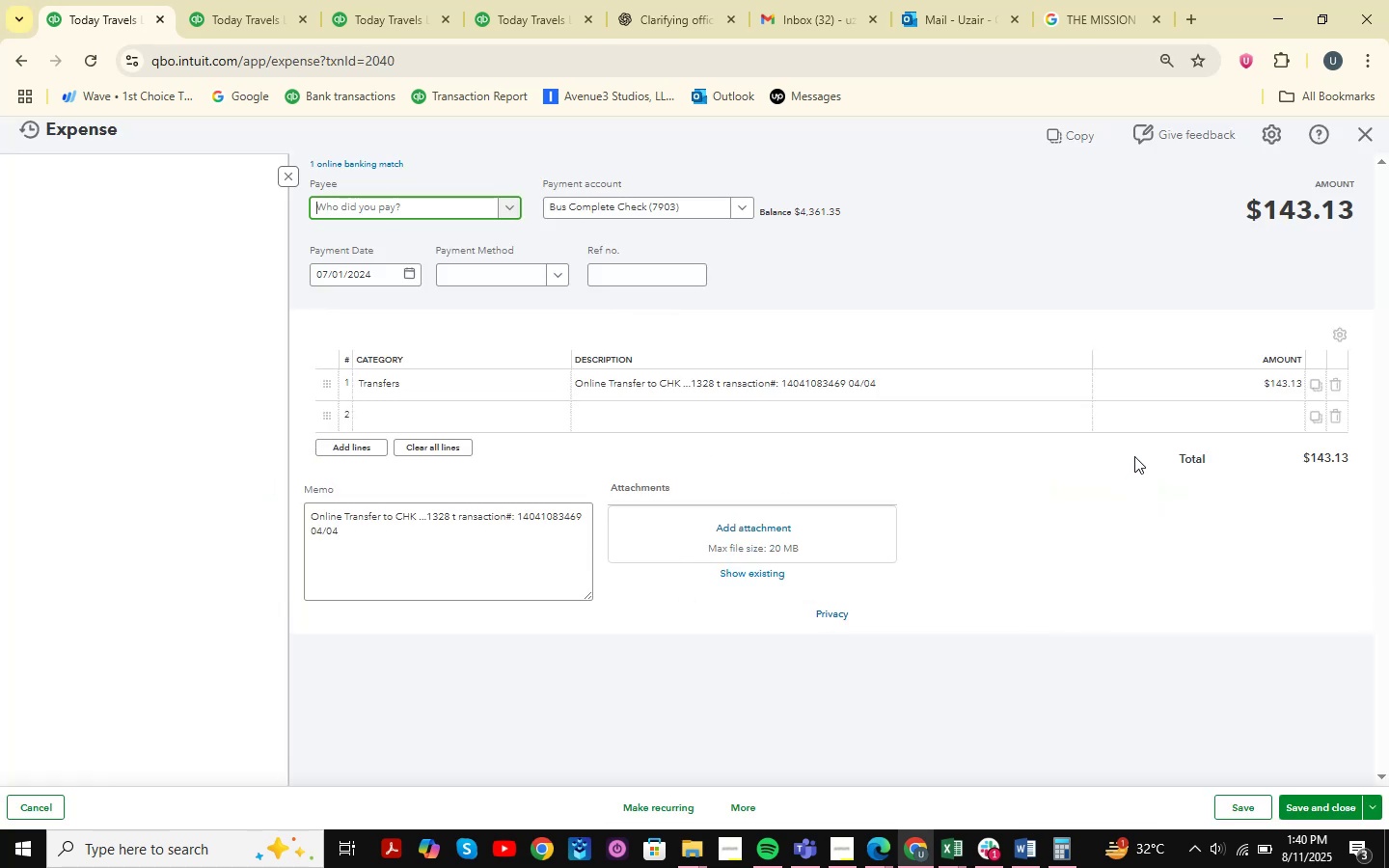 
left_click([473, 387])
 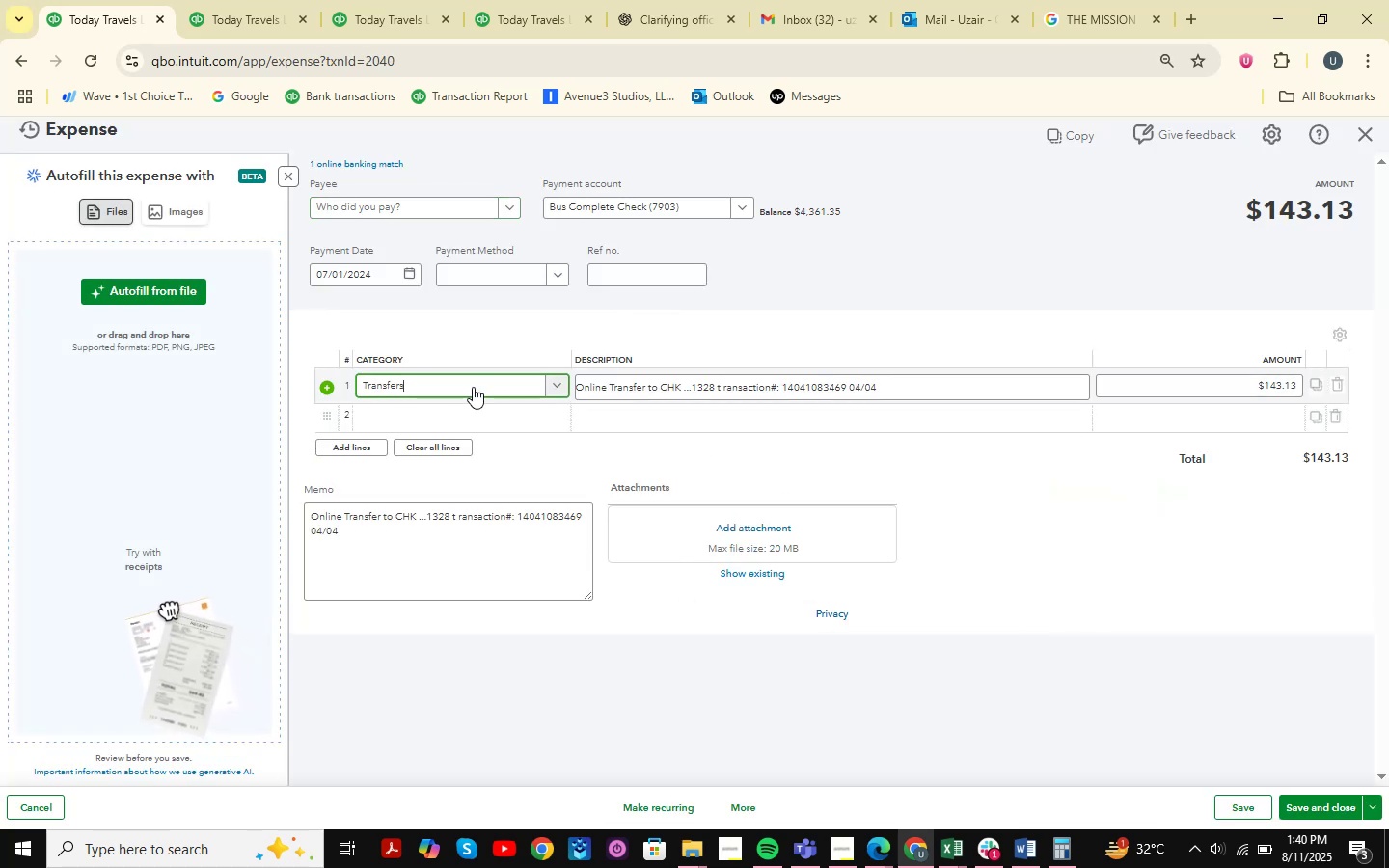 
left_click([473, 387])
 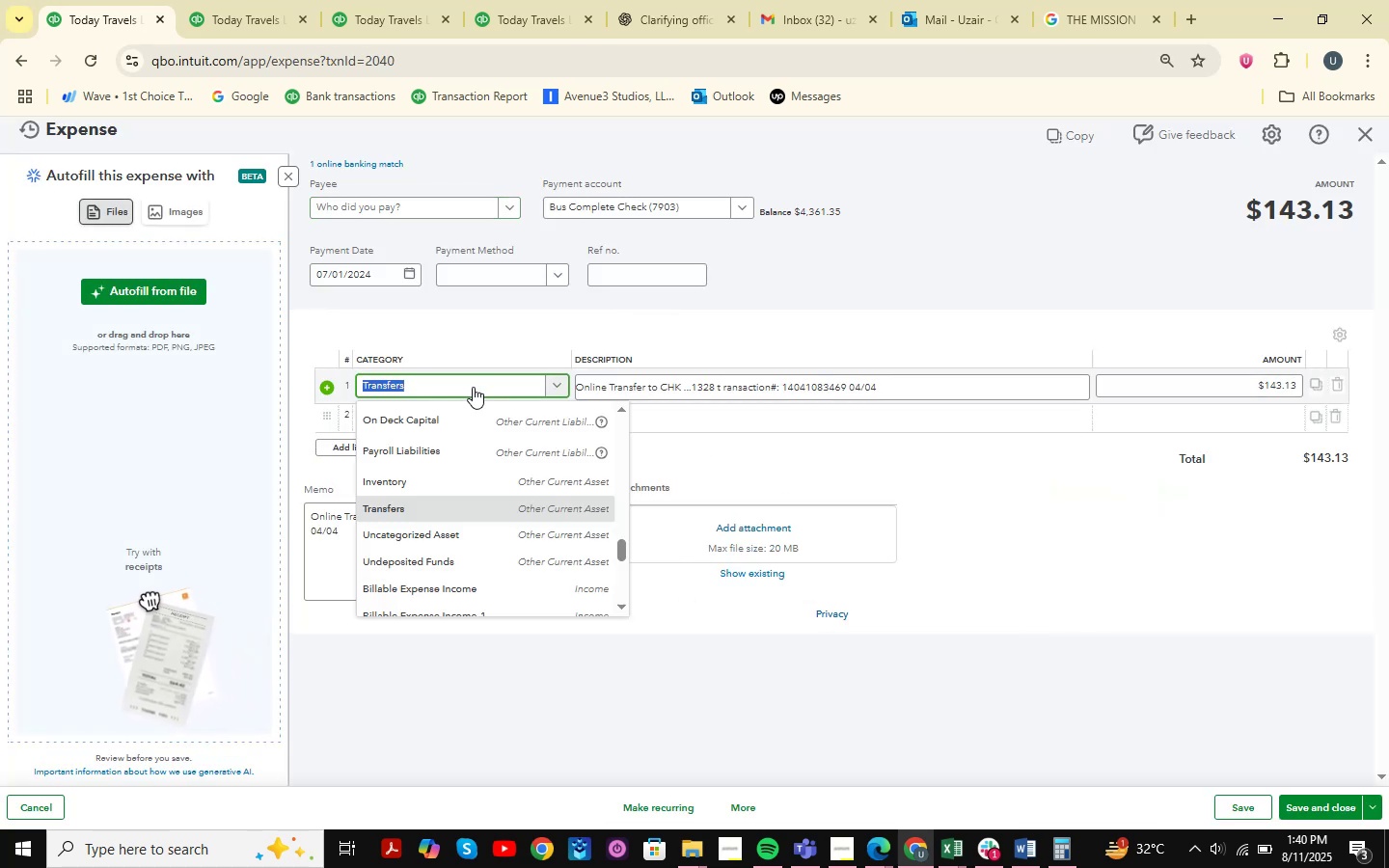 
type(as)
 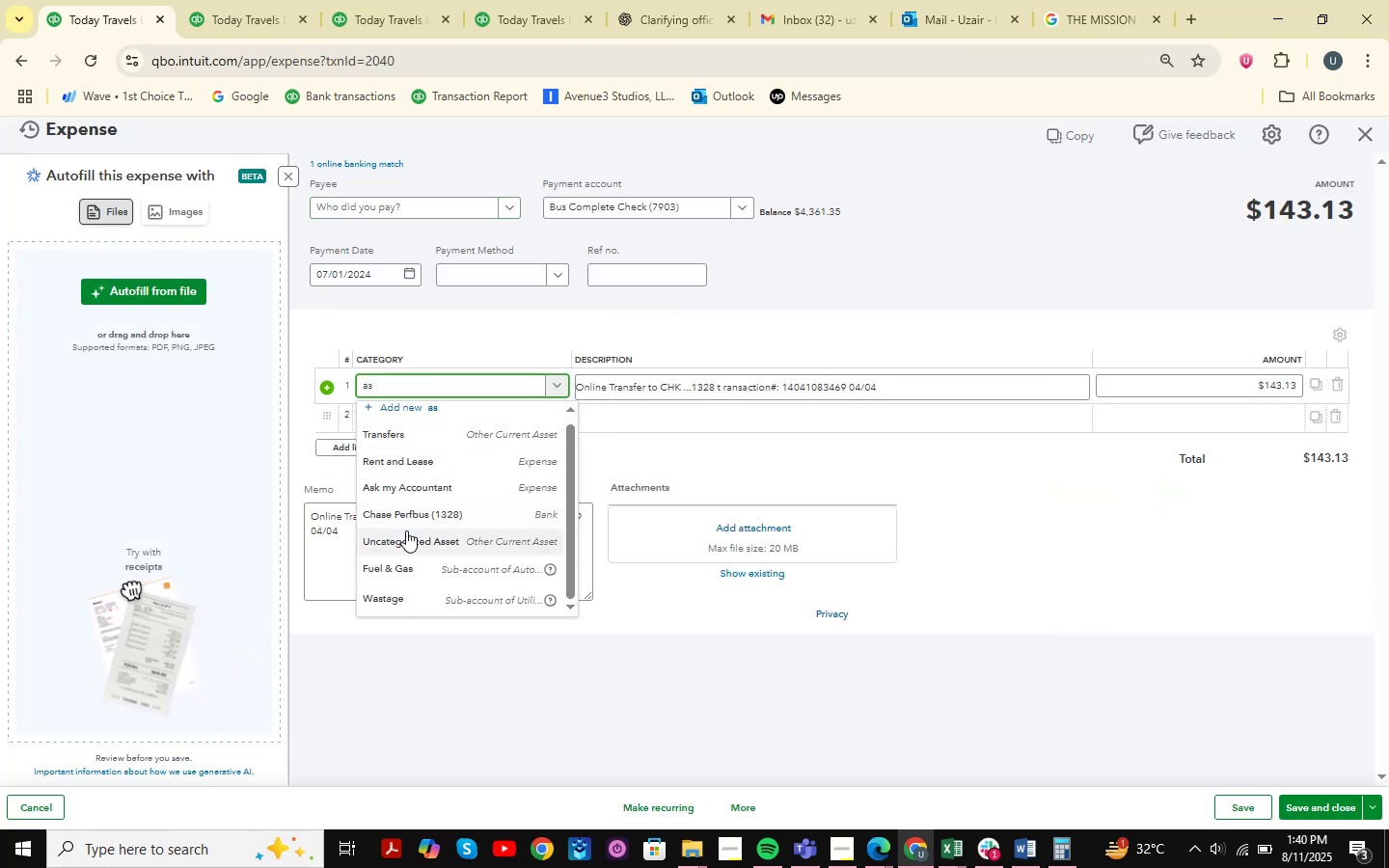 
left_click([410, 494])
 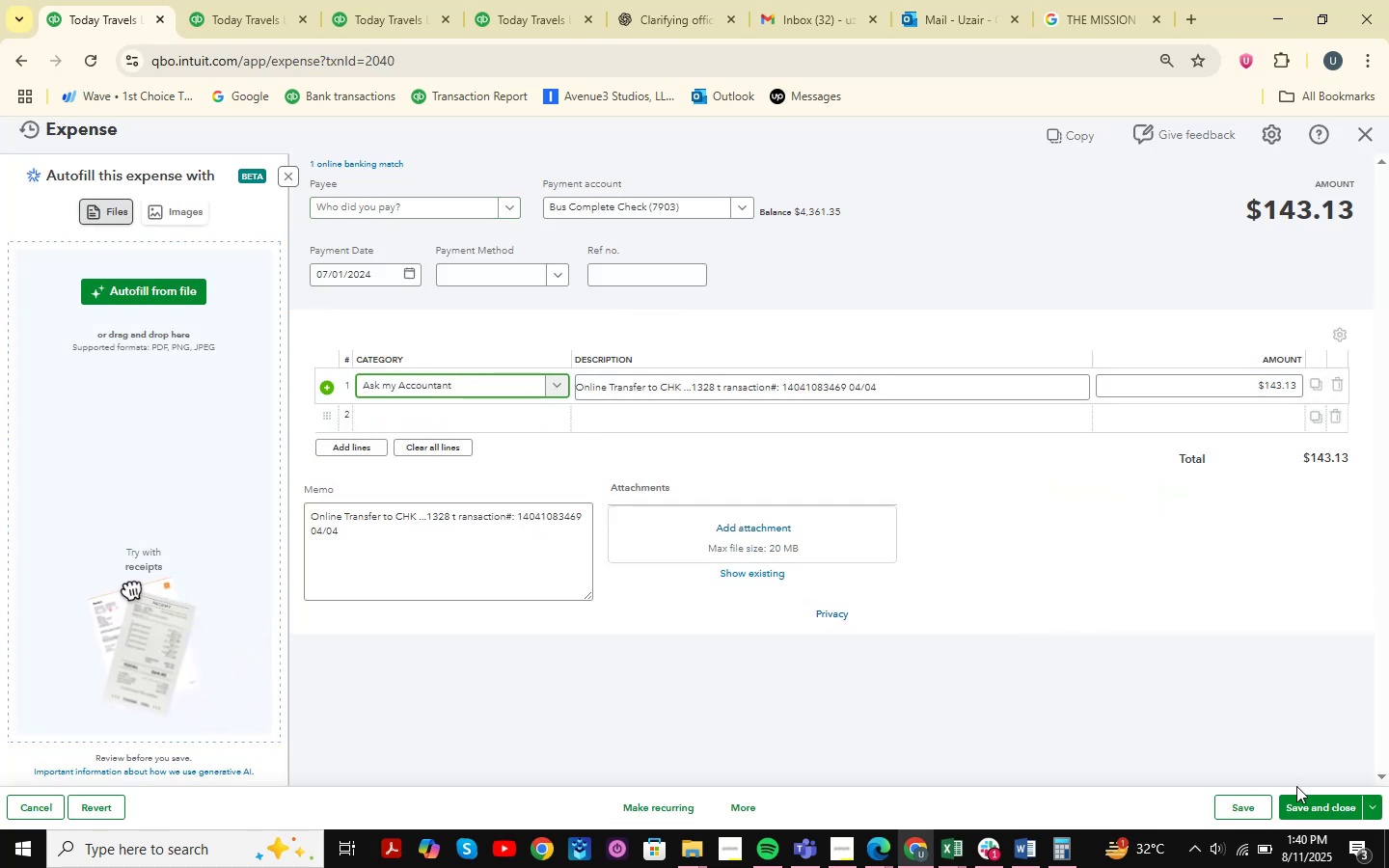 
left_click([1337, 803])
 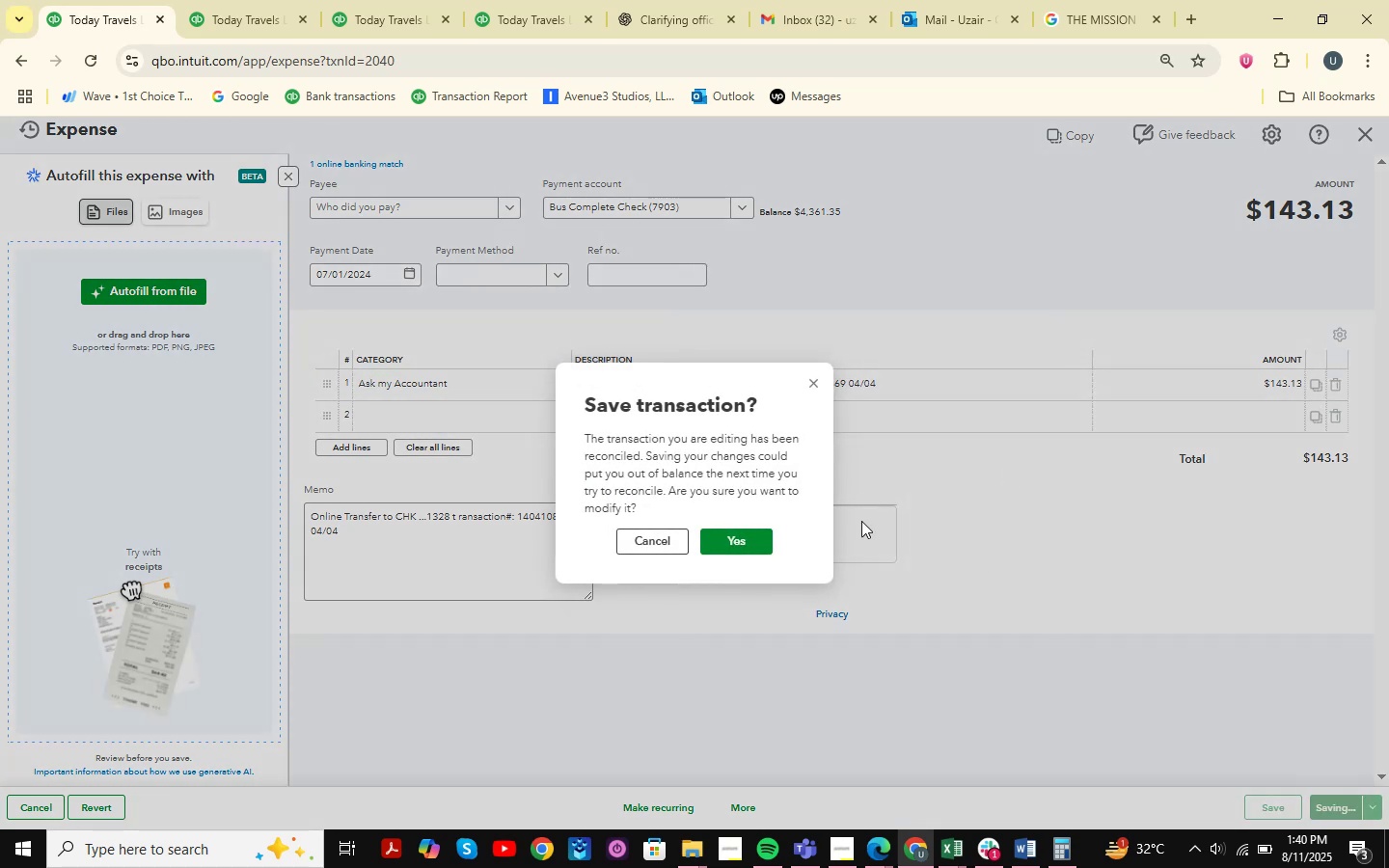 
left_click([754, 543])
 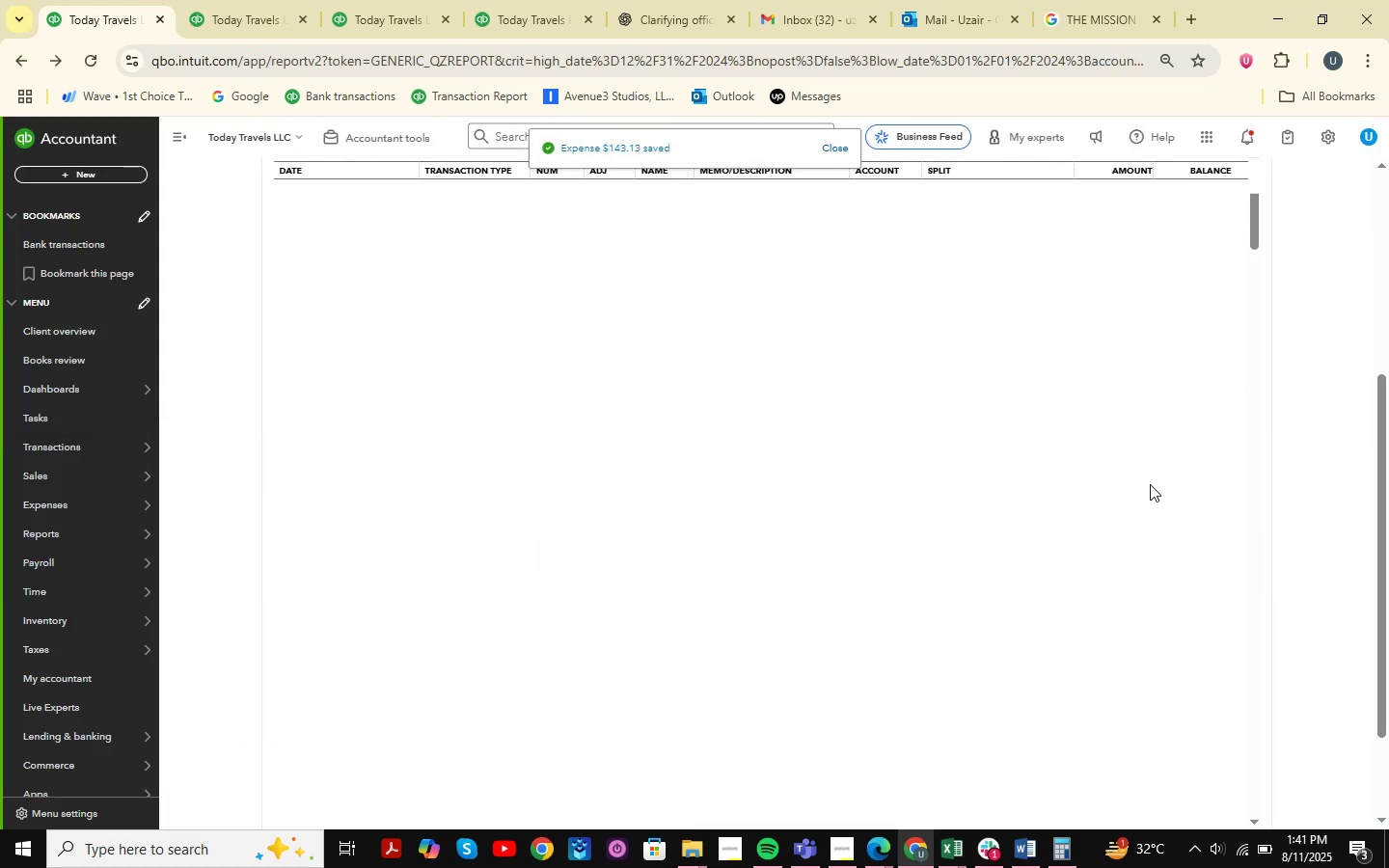 
wait(6.79)
 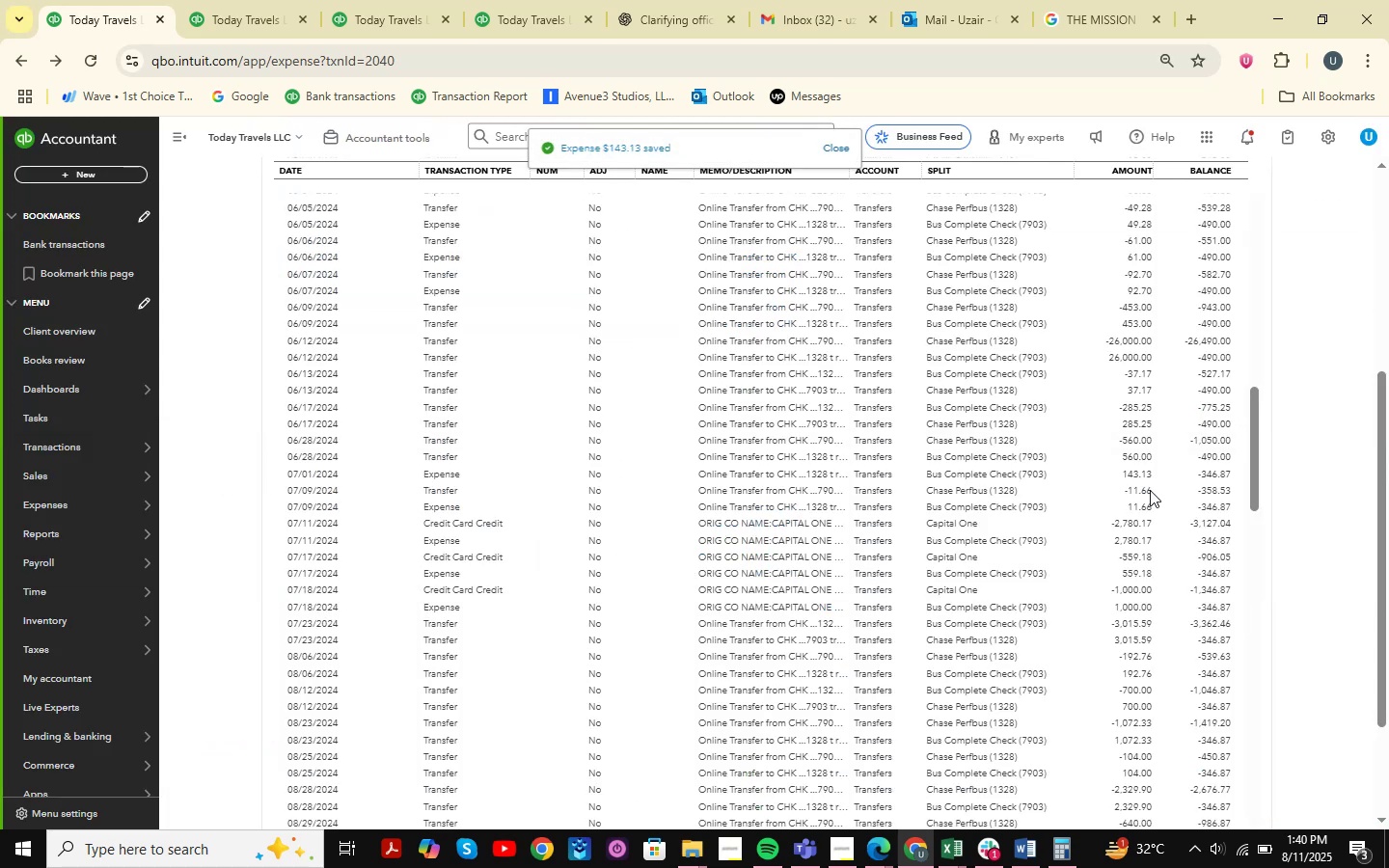 
scroll: coordinate [1148, 393], scroll_direction: up, amount: 6.0
 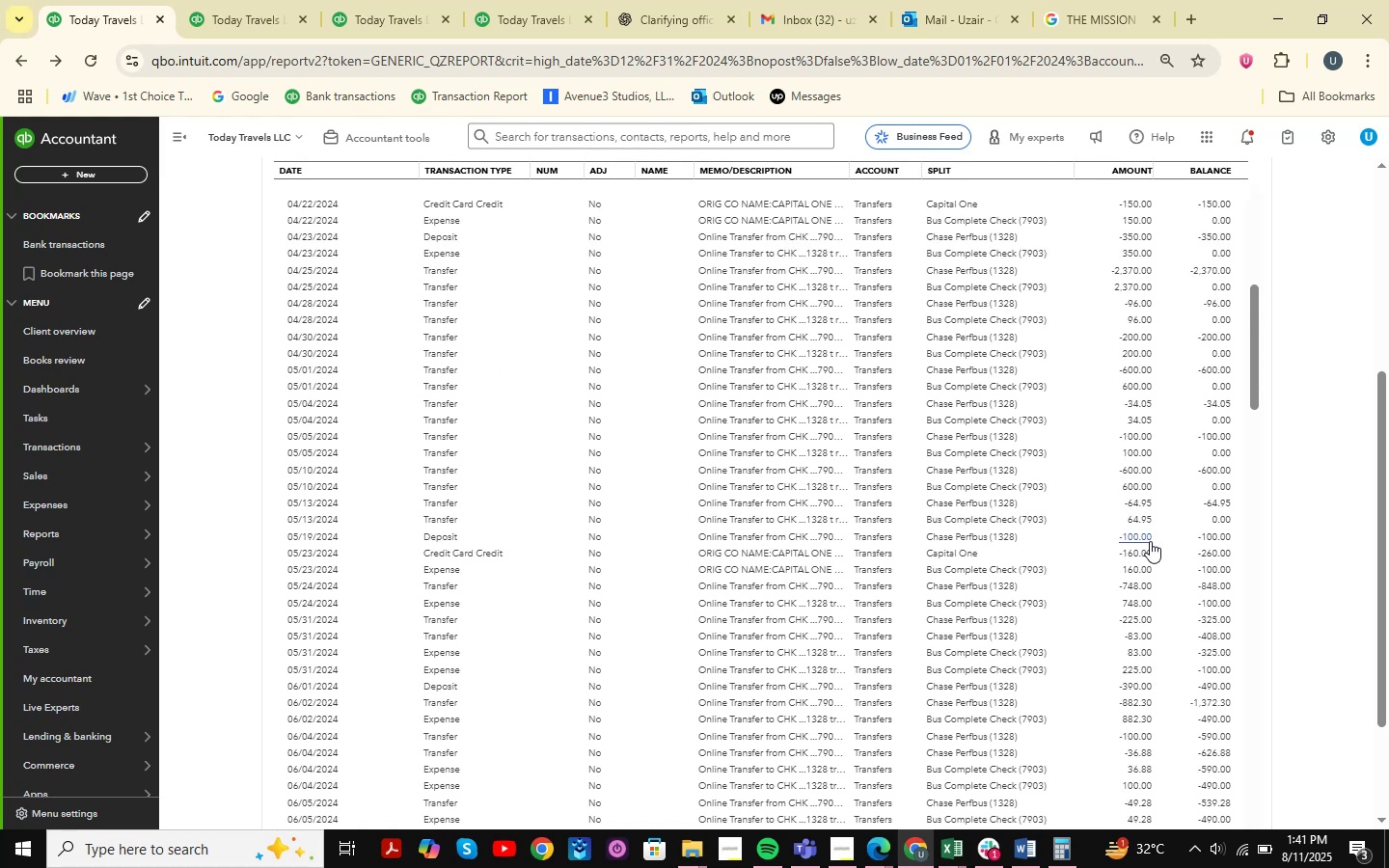 
wait(7.98)
 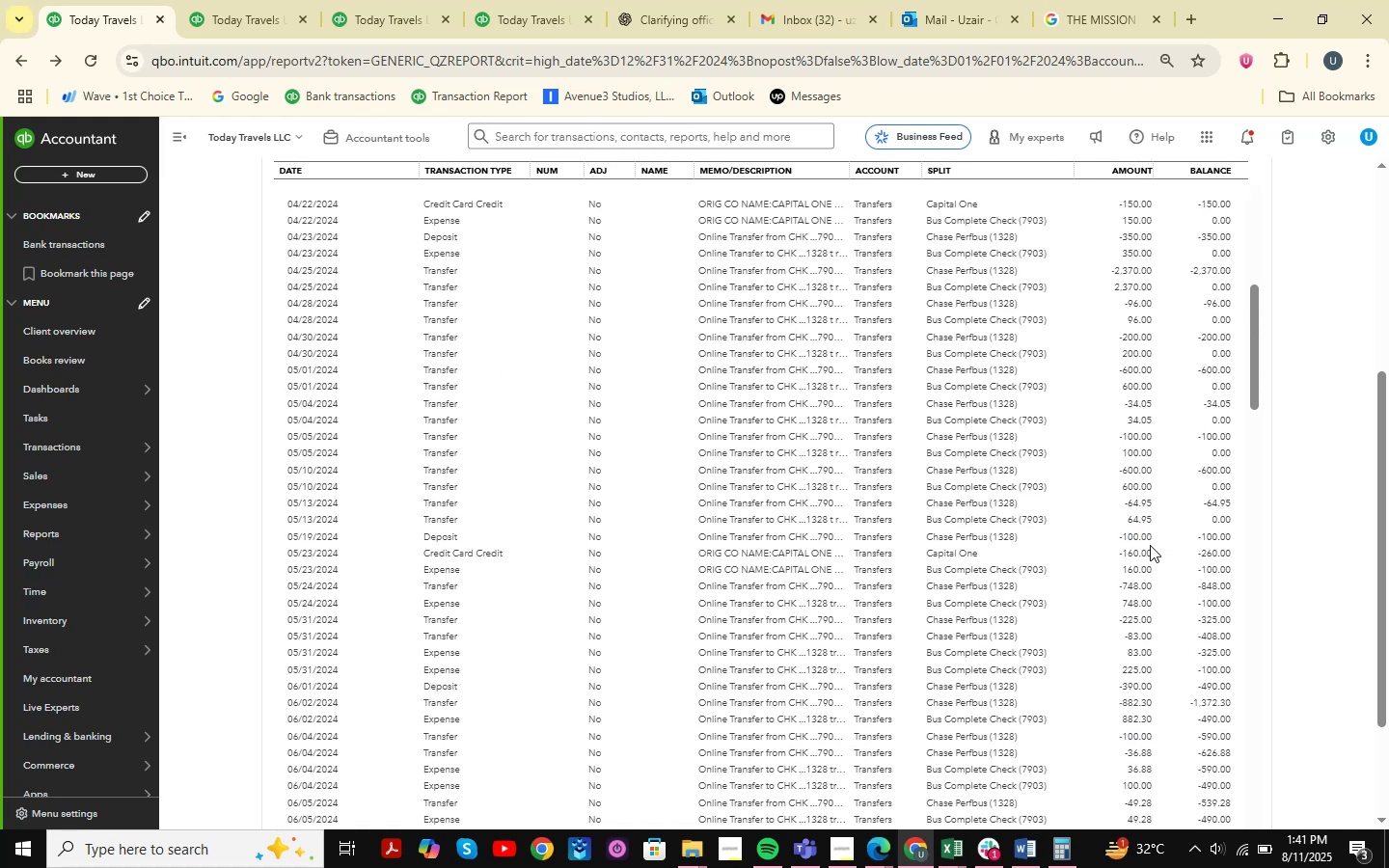 
left_click([1150, 541])
 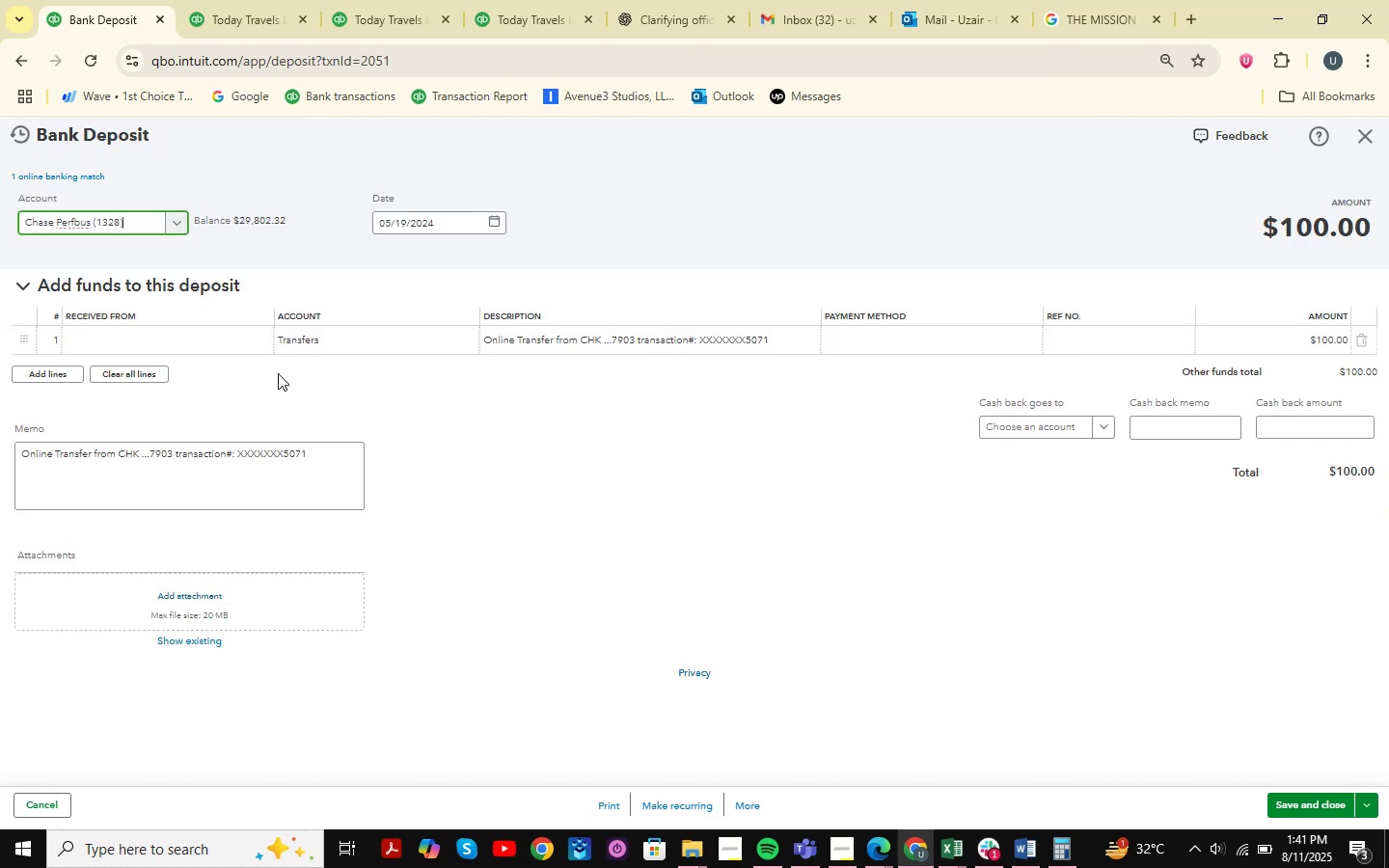 
left_click([186, 351])
 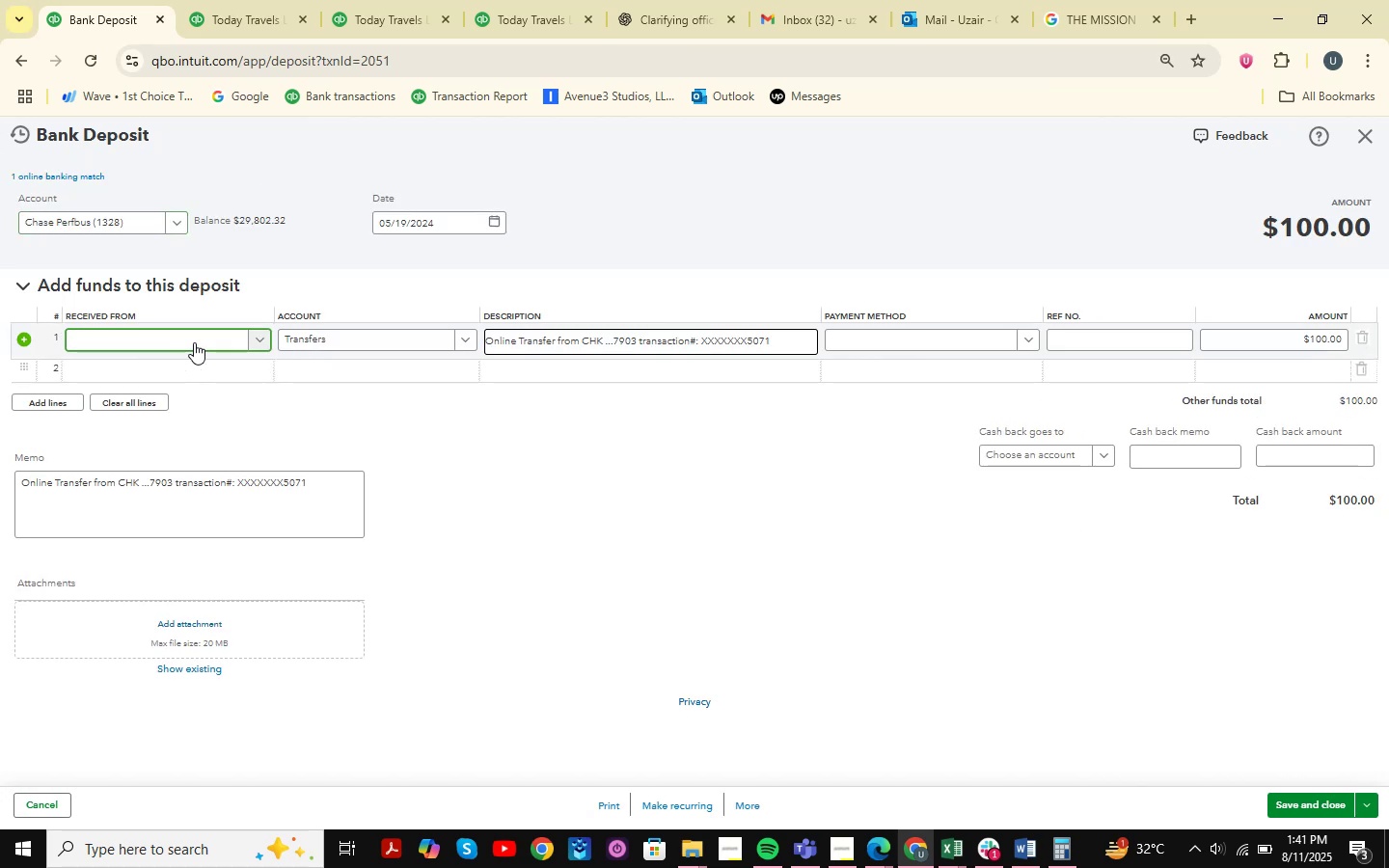 
left_click([194, 341])
 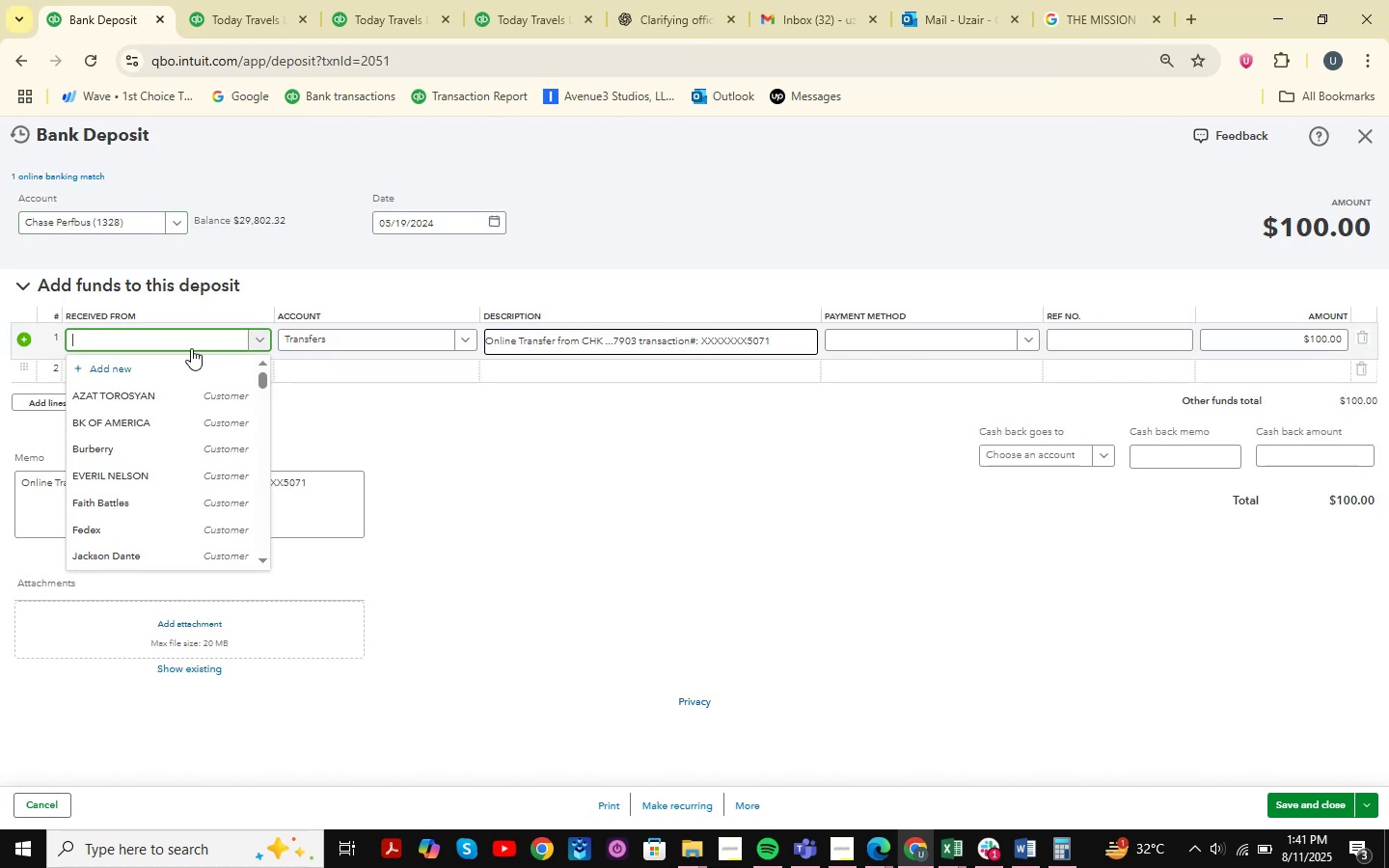 
left_click([182, 348])
 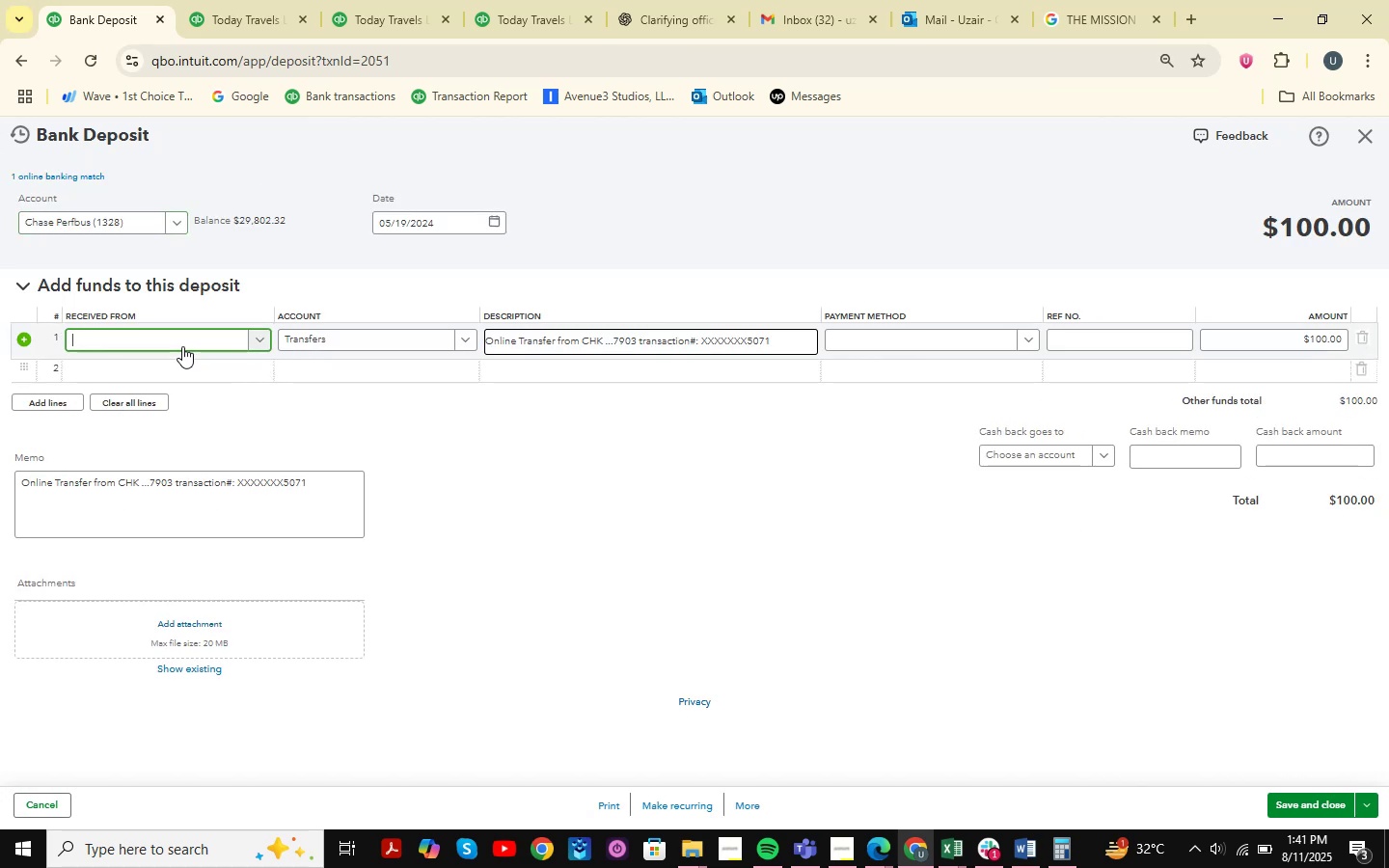 
left_click([182, 346])
 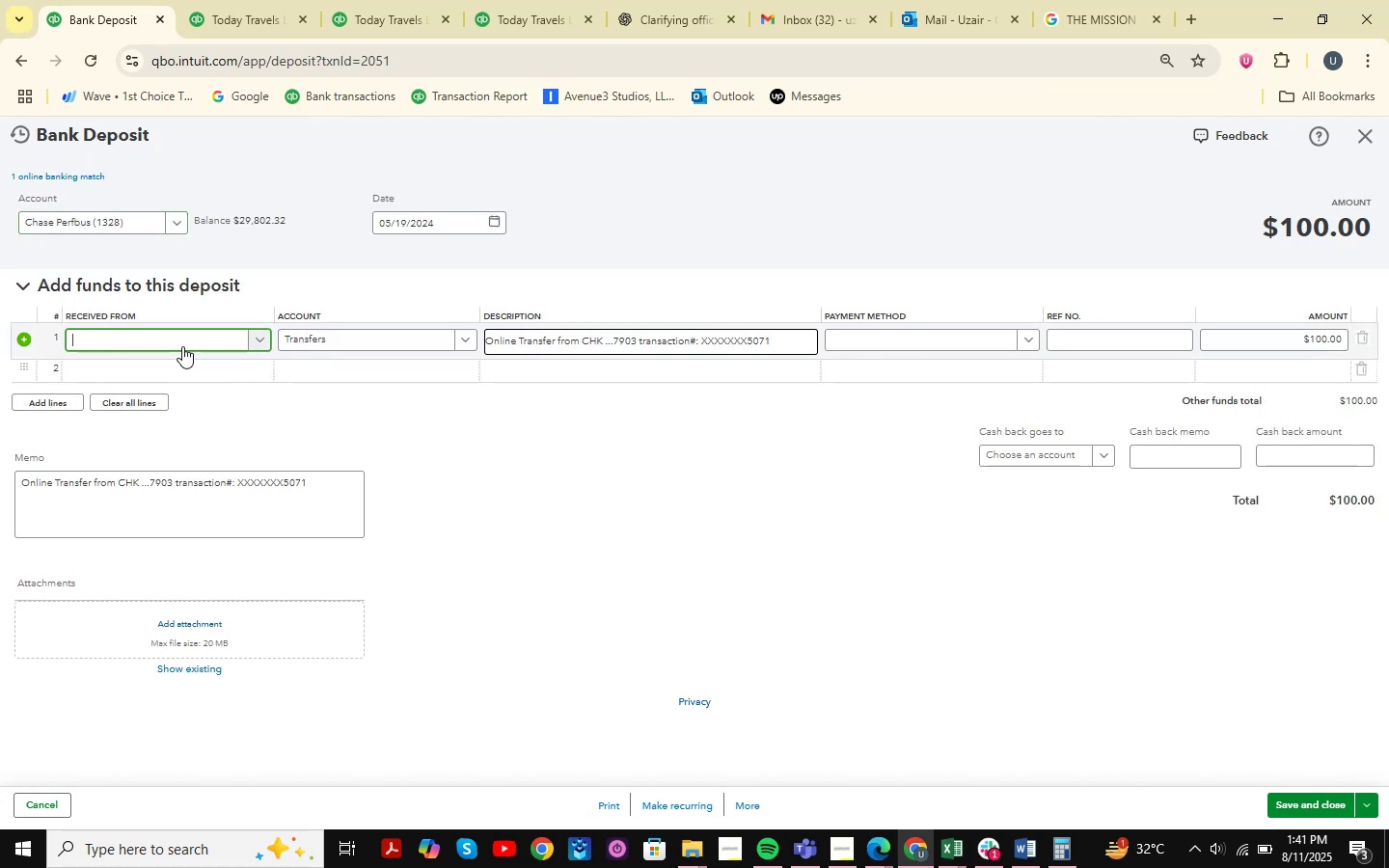 
type(ask)
 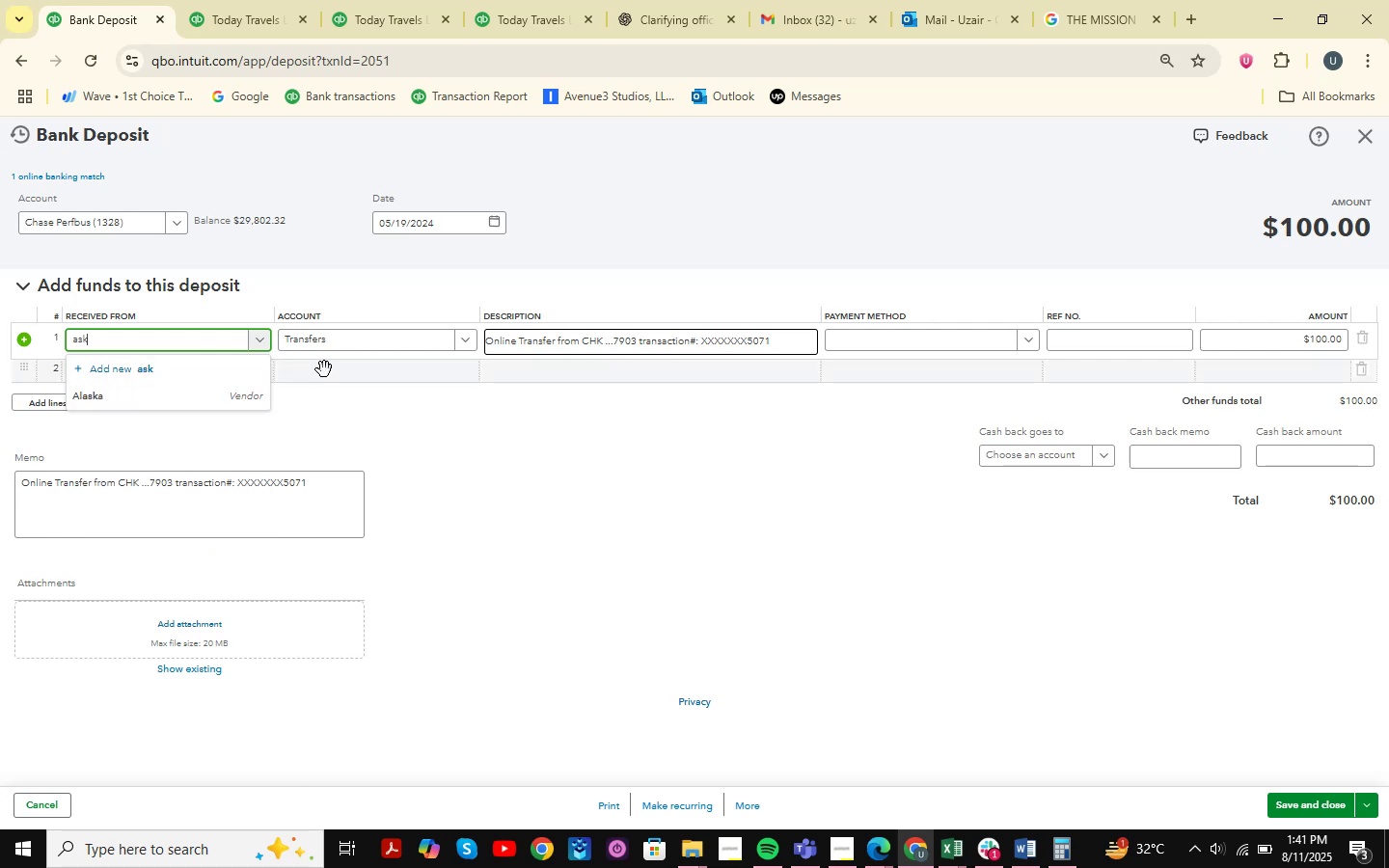 
double_click([357, 340])
 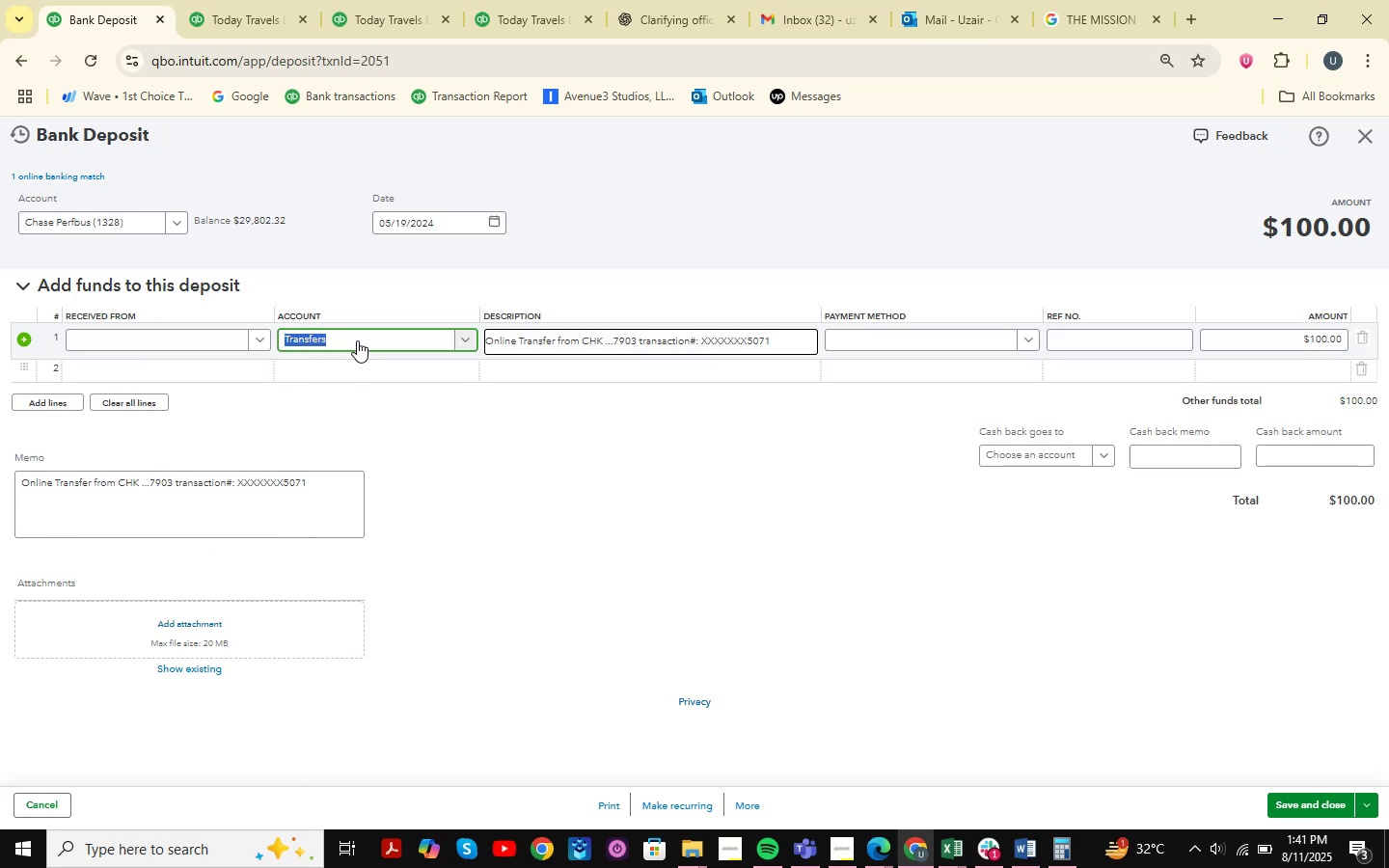 
type(as)
 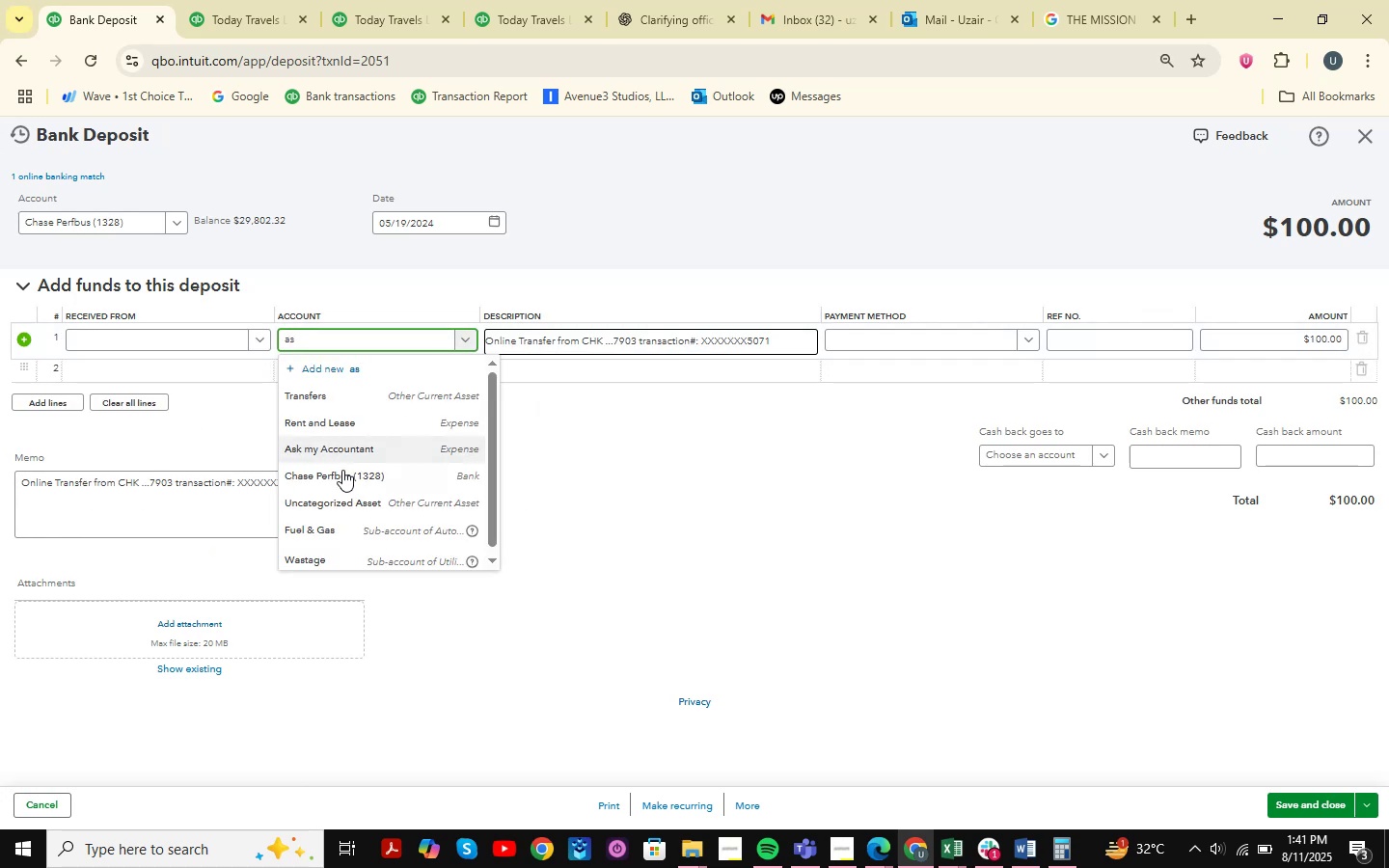 
left_click([349, 448])
 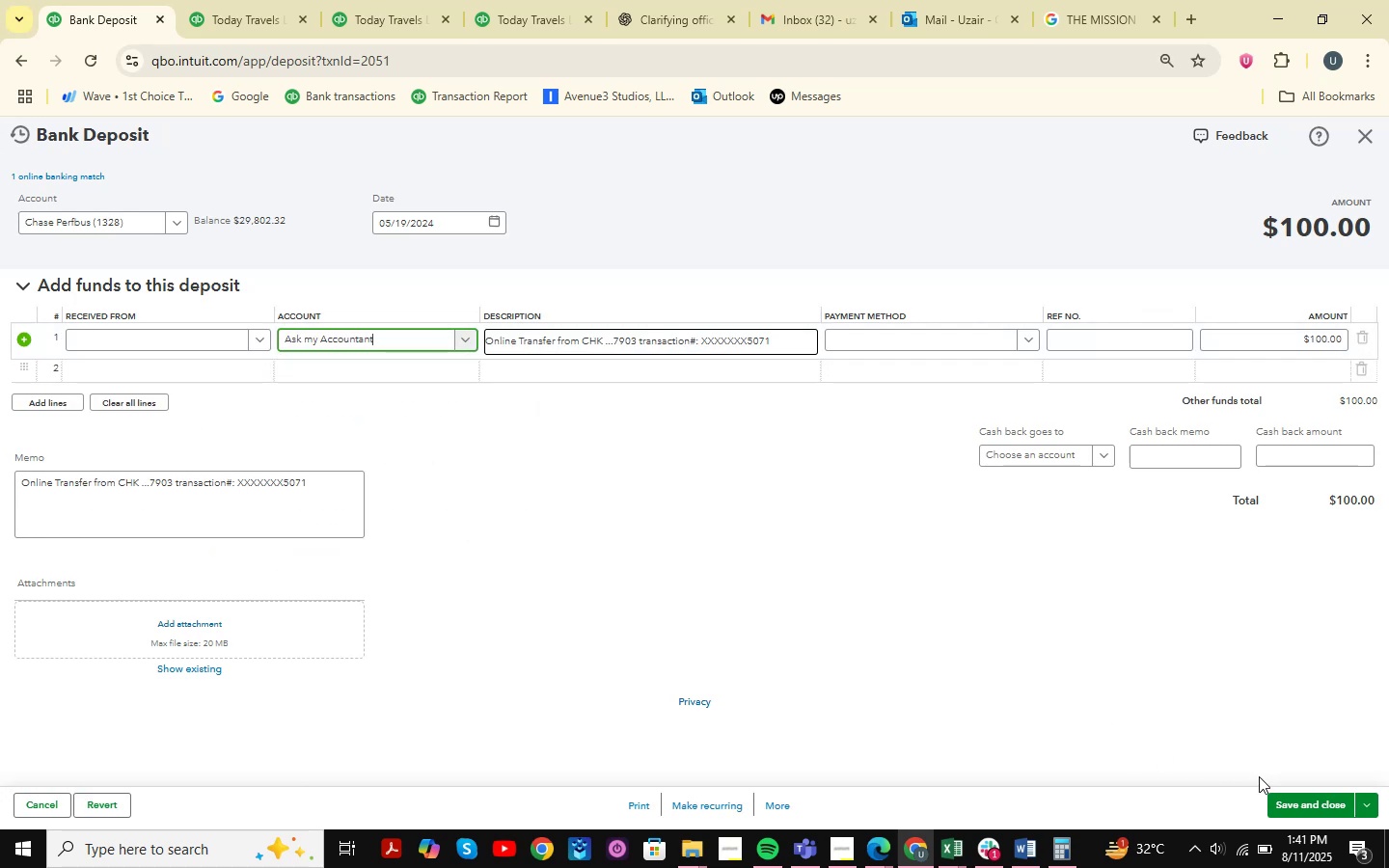 
left_click([1314, 804])
 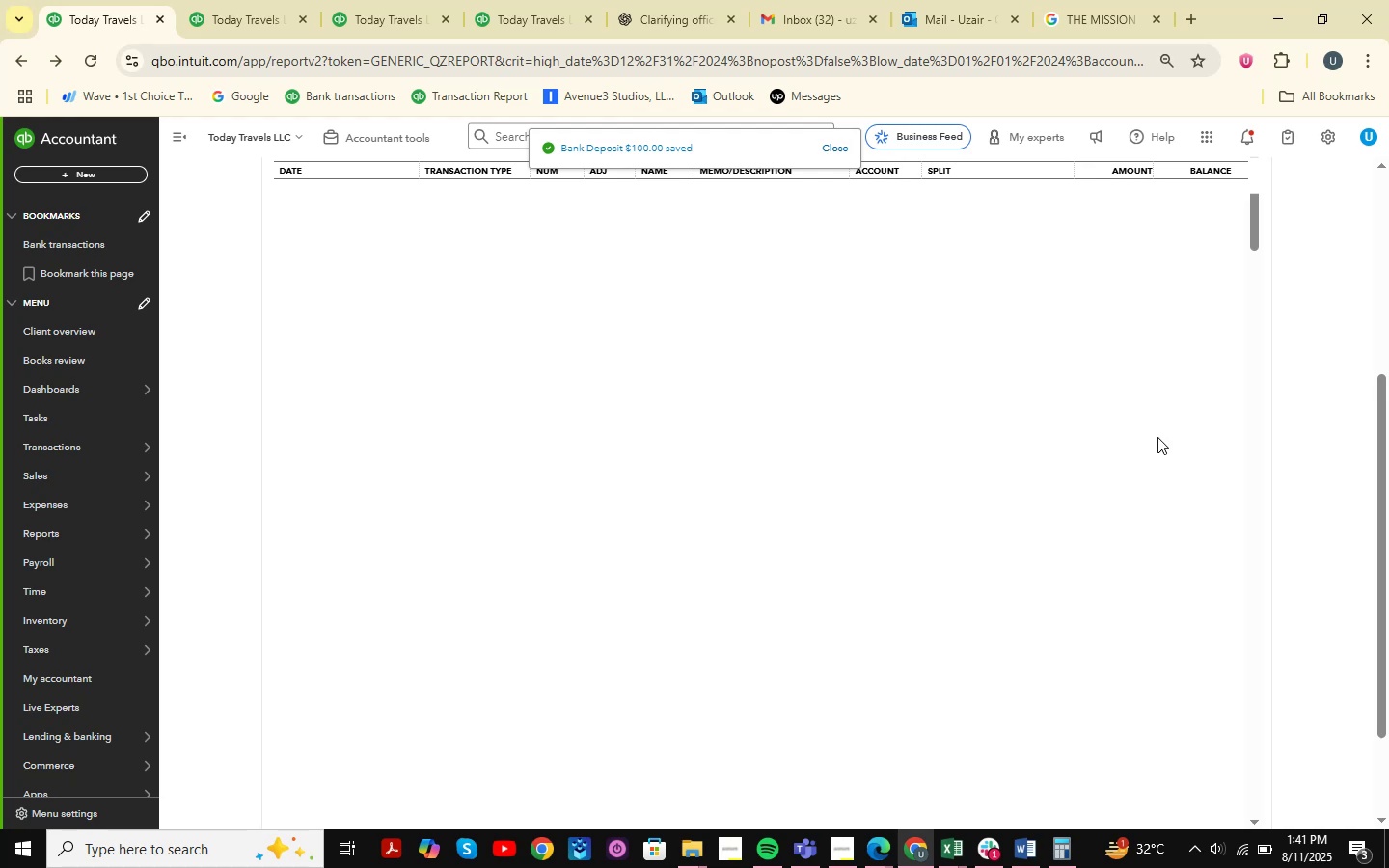 
wait(6.5)
 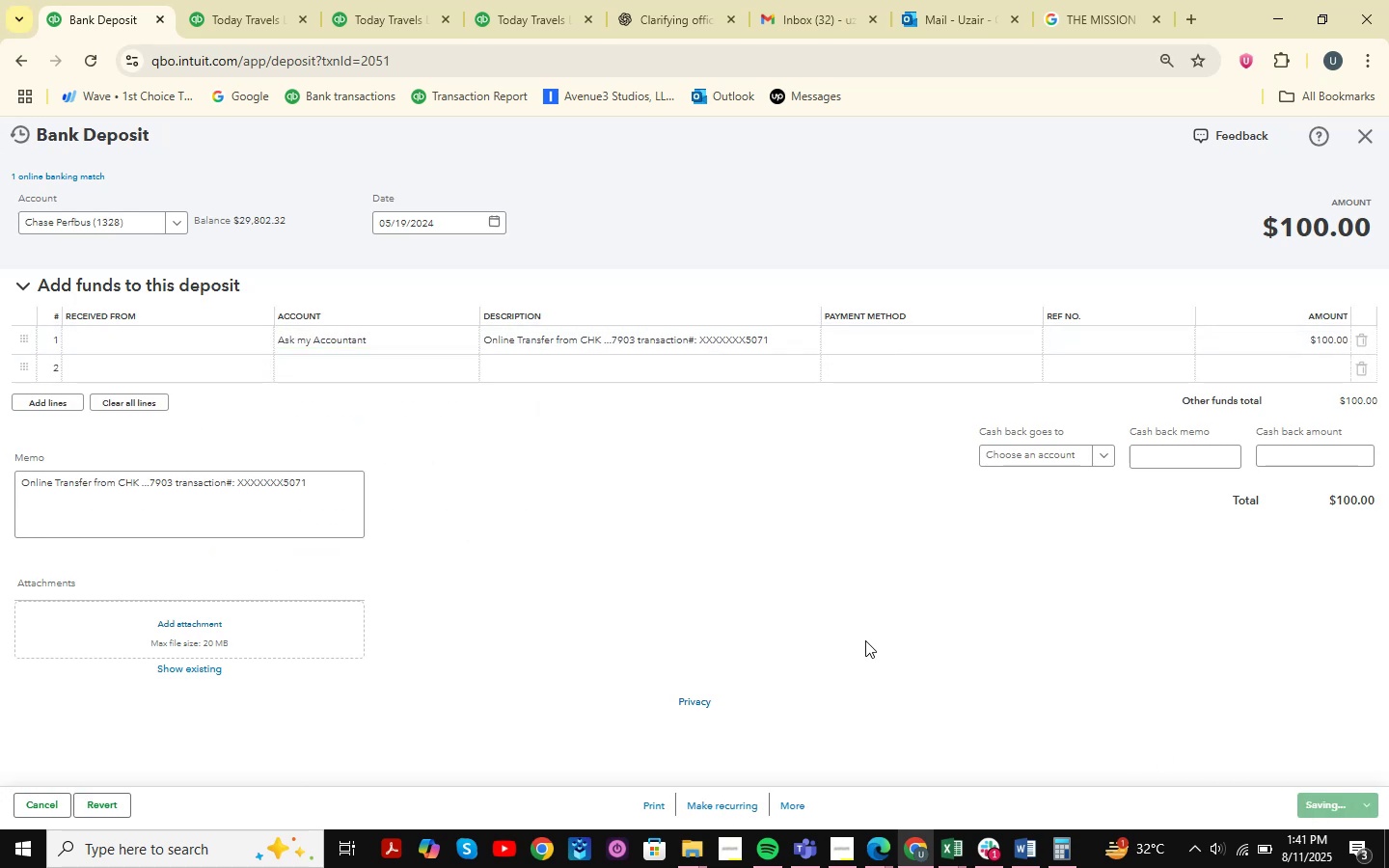 
scroll: coordinate [1145, 488], scroll_direction: down, amount: 2.0
 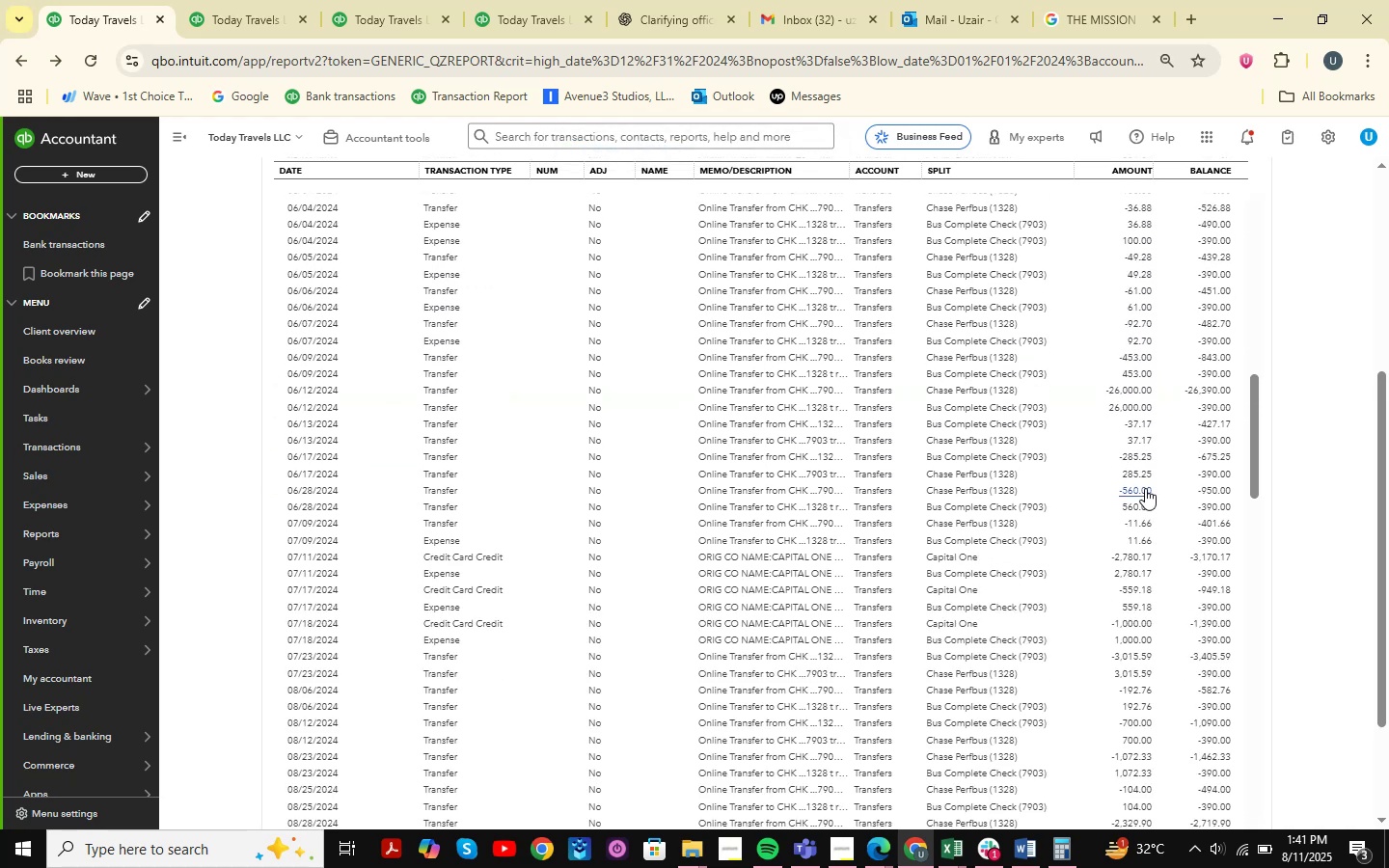 
scroll: coordinate [1145, 488], scroll_direction: up, amount: 2.0
 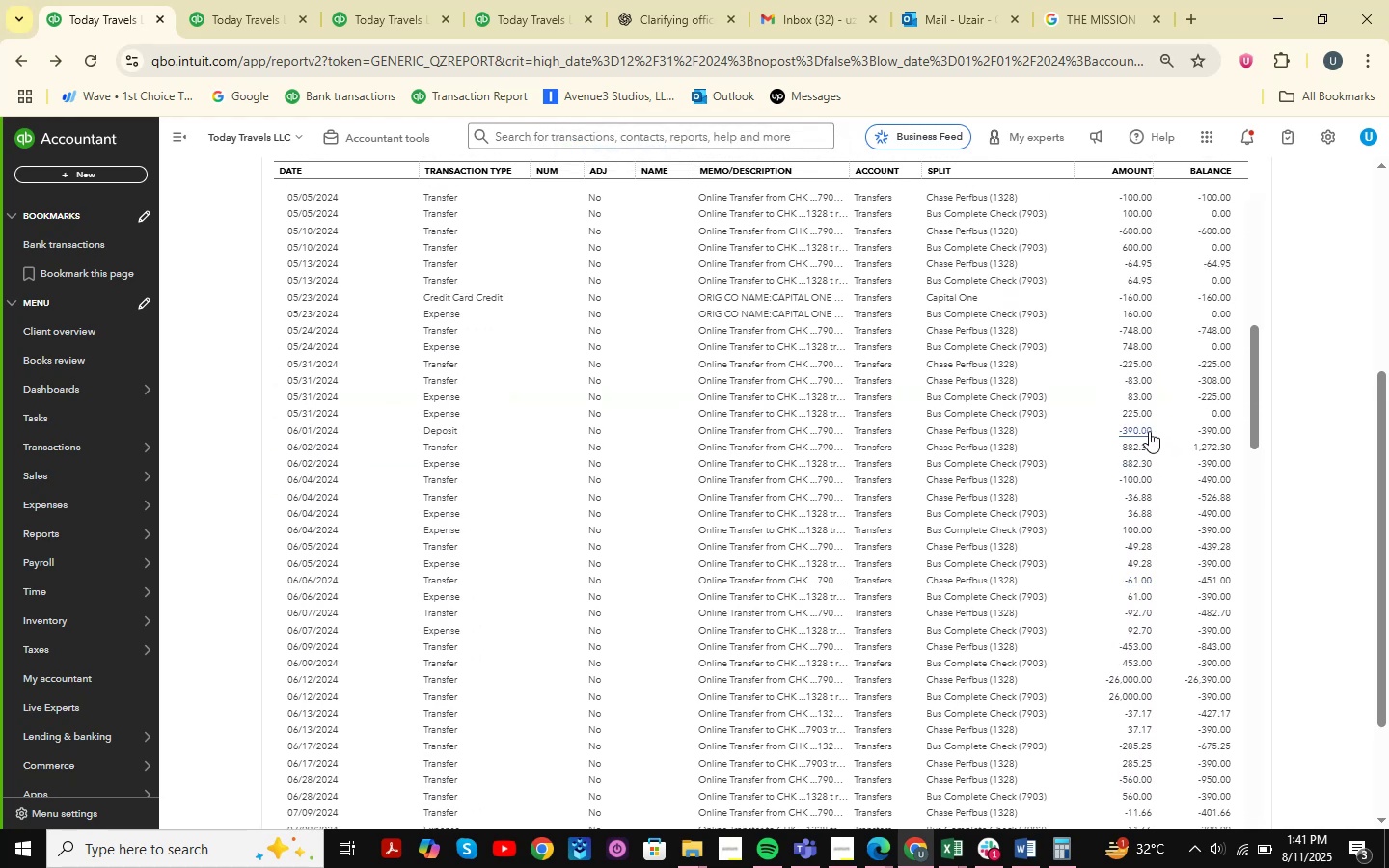 
left_click_drag(start_coordinate=[1255, 390], to_coordinate=[1241, 854])
 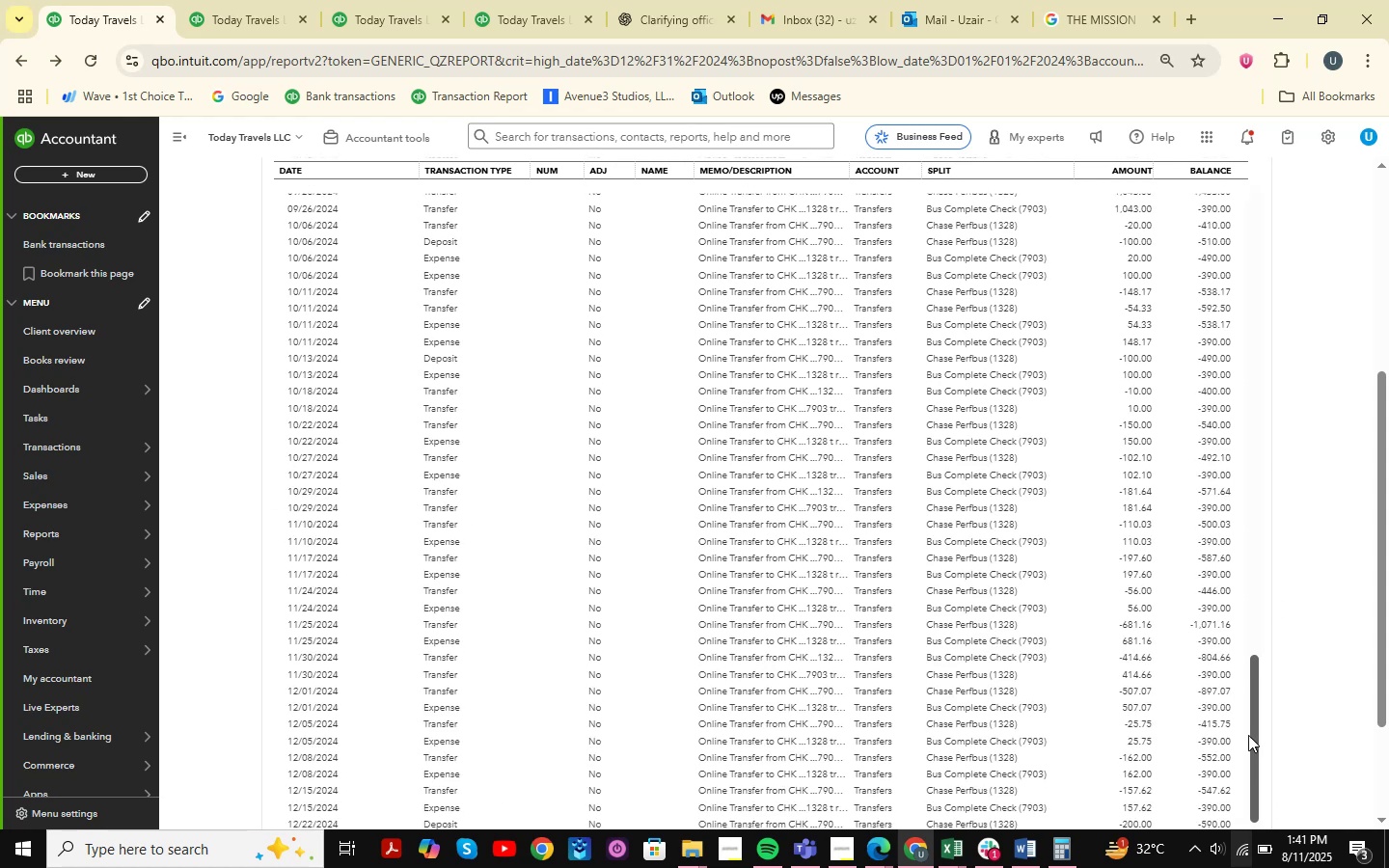 
scroll: coordinate [1160, 556], scroll_direction: down, amount: 14.0
 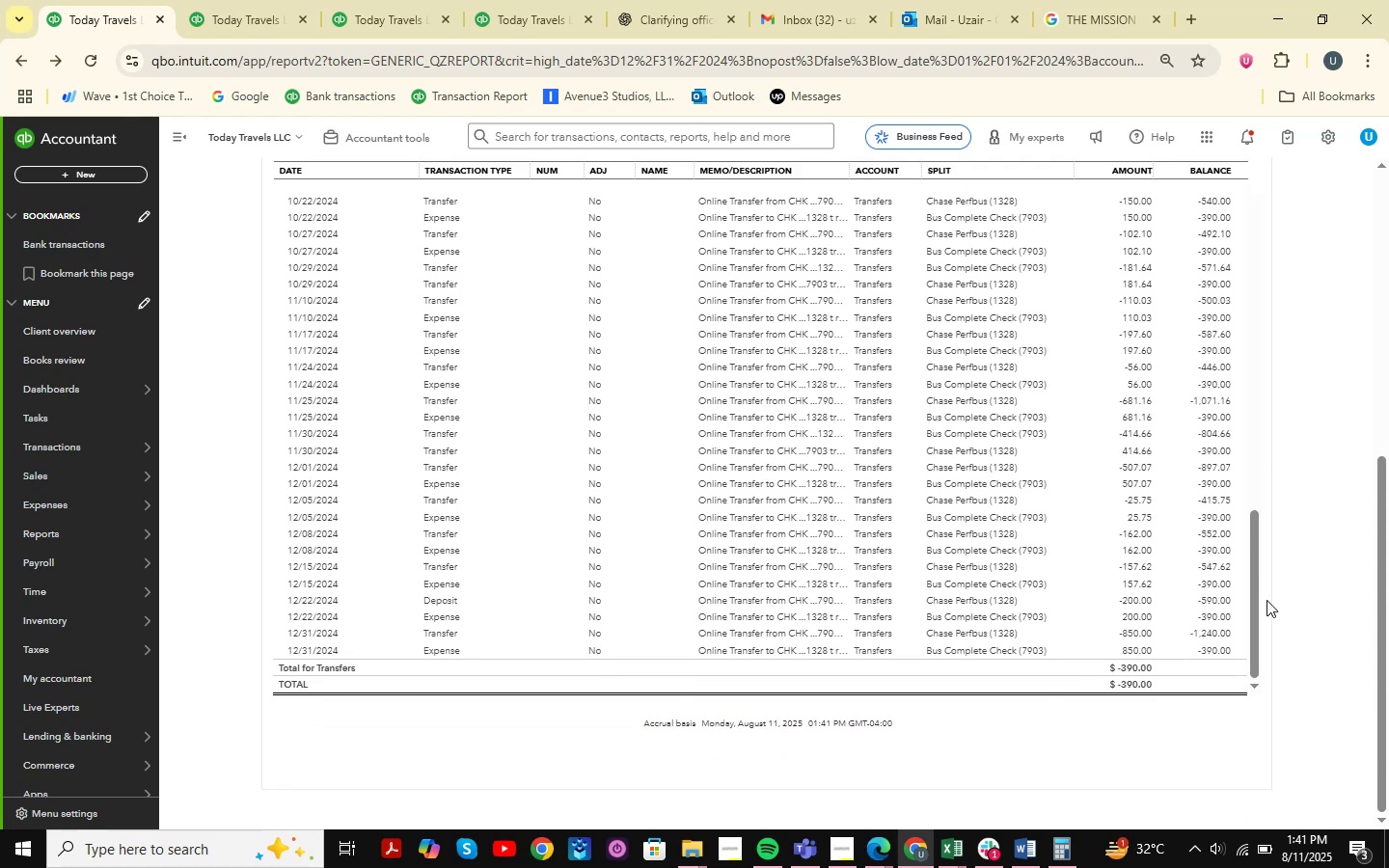 
left_click_drag(start_coordinate=[1256, 611], to_coordinate=[1229, 297])
 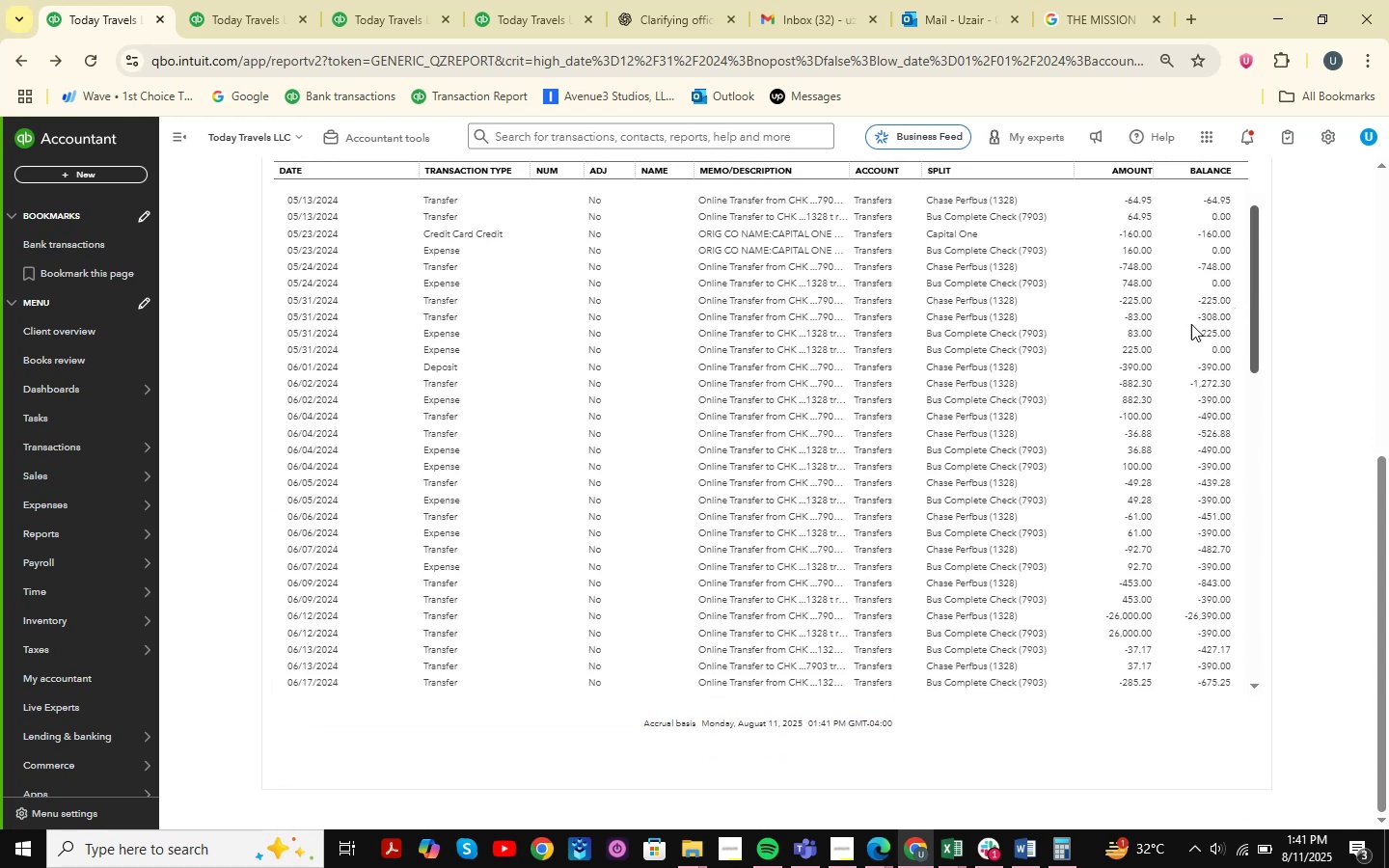 
scroll: coordinate [1138, 450], scroll_direction: up, amount: 11.0
 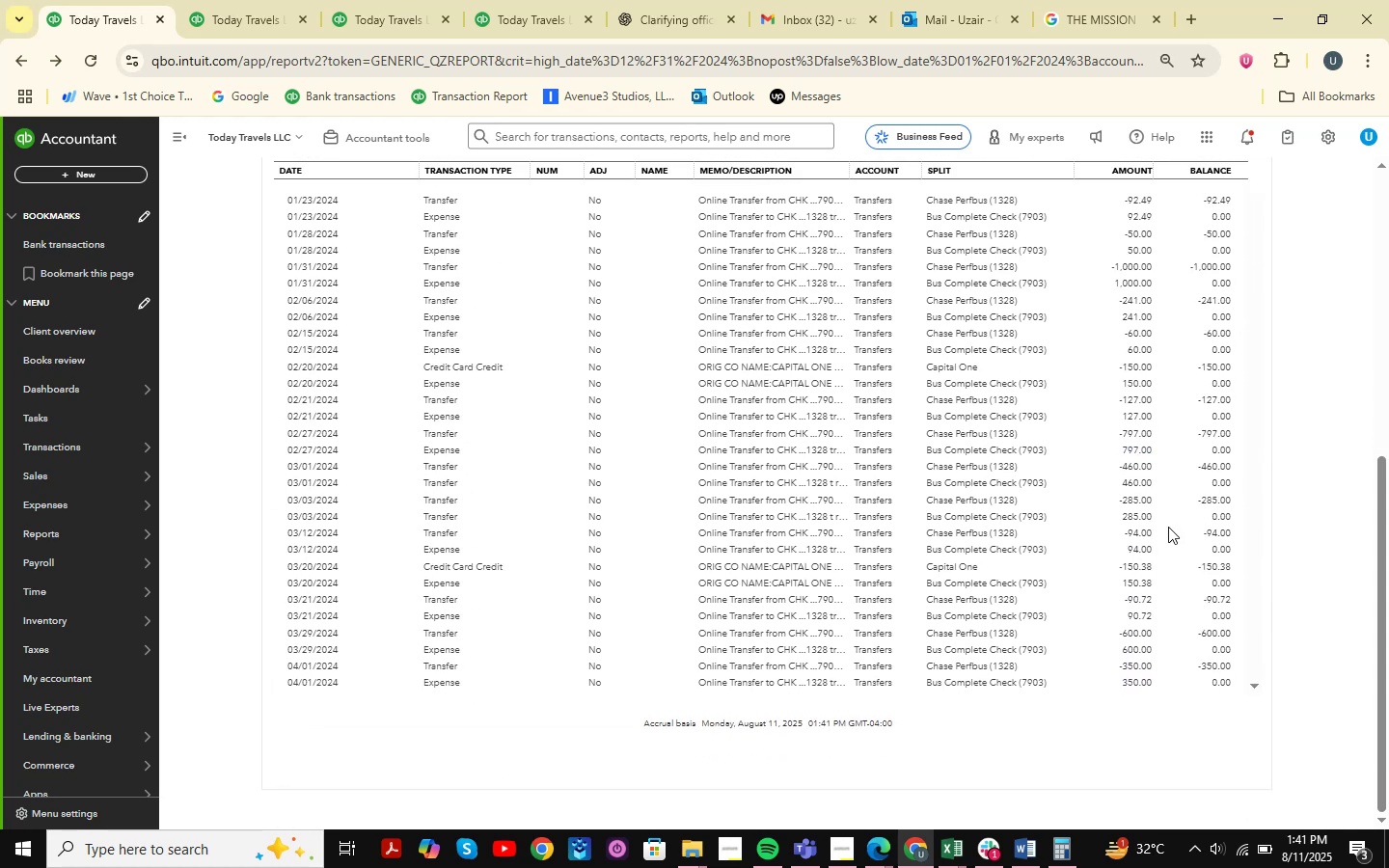 
scroll: coordinate [1144, 557], scroll_direction: down, amount: 14.0
 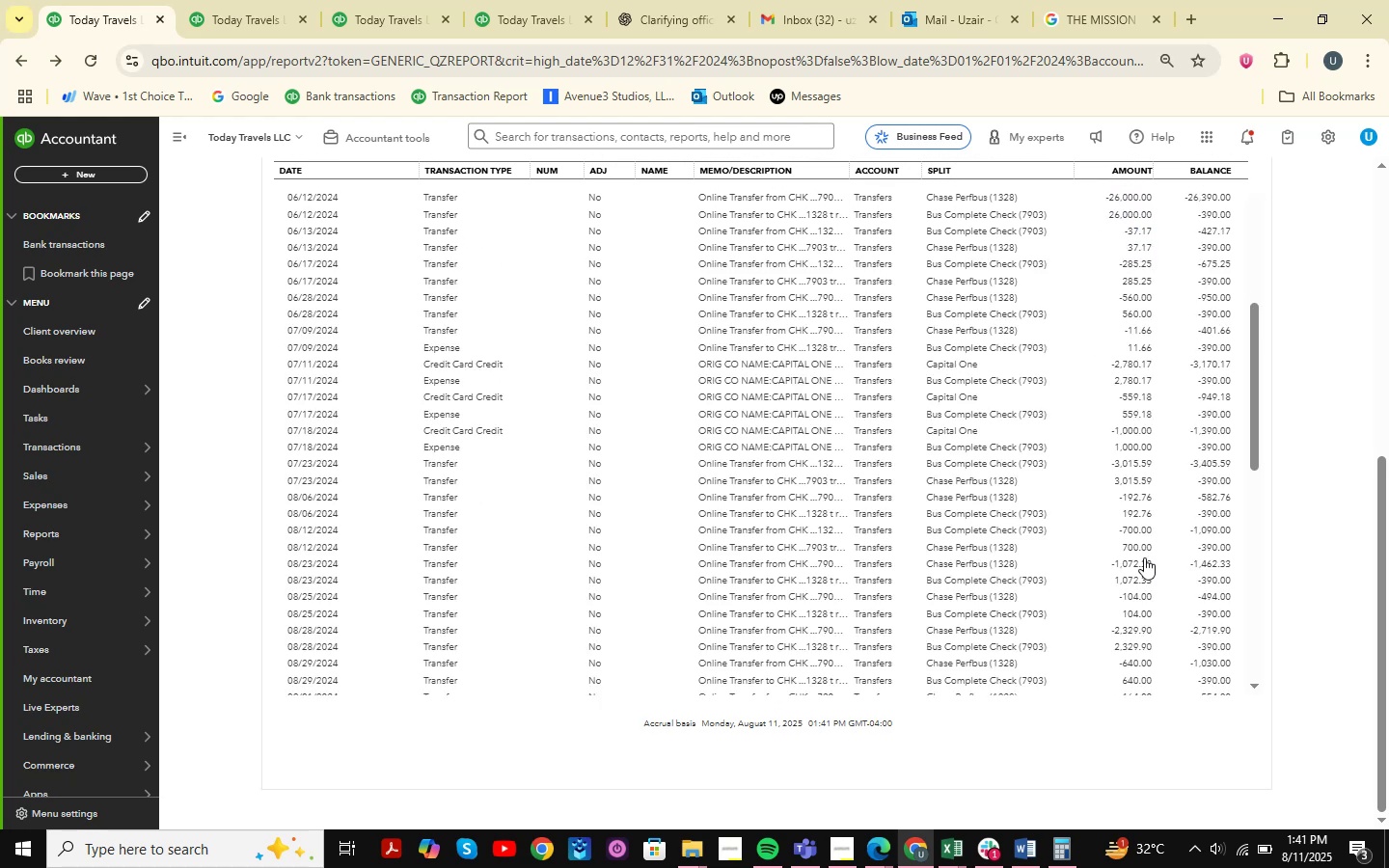 
scroll: coordinate [1139, 425], scroll_direction: up, amount: 5.0
 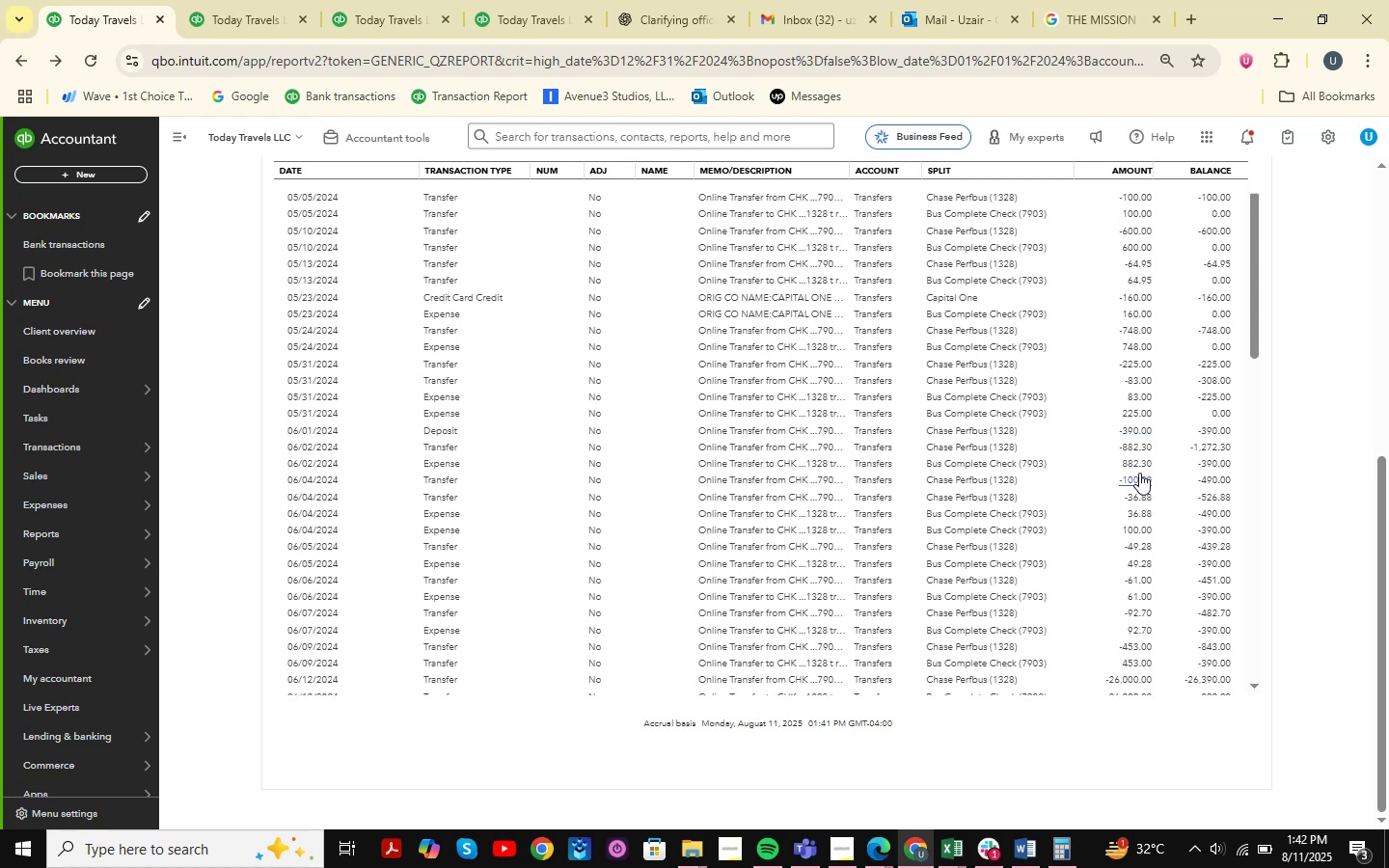 
left_click([1140, 432])
 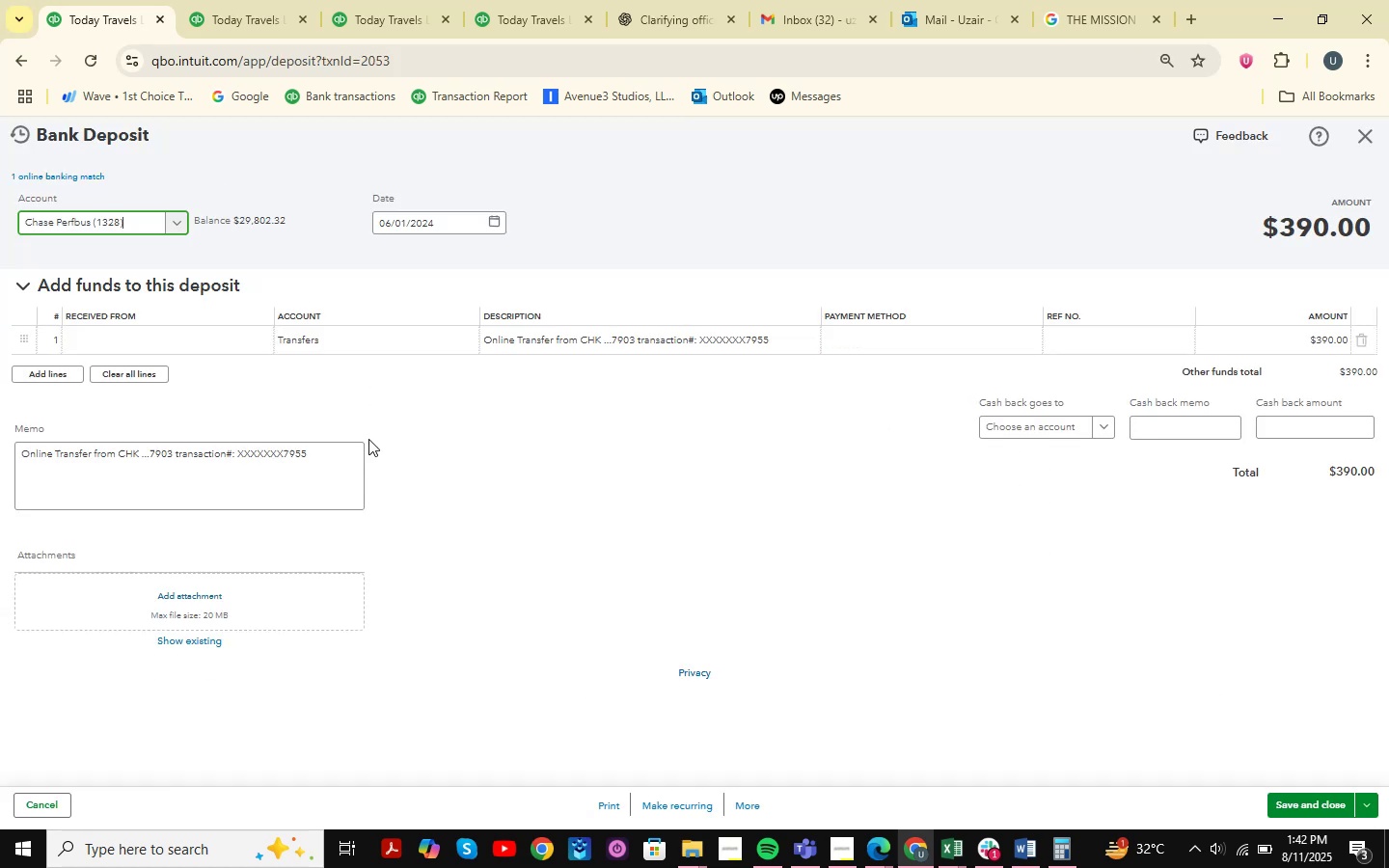 
left_click([313, 341])
 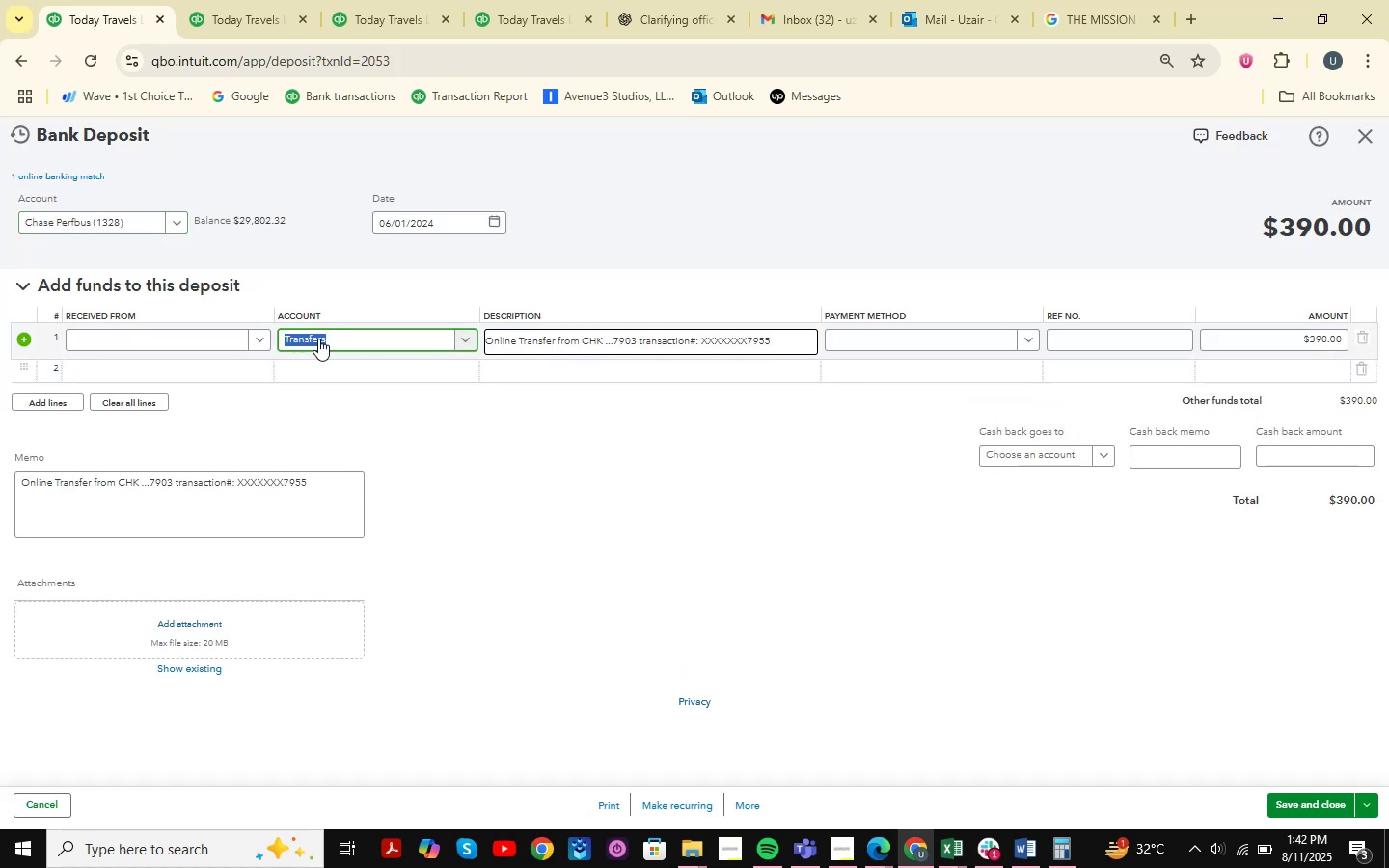 
type(ask )
 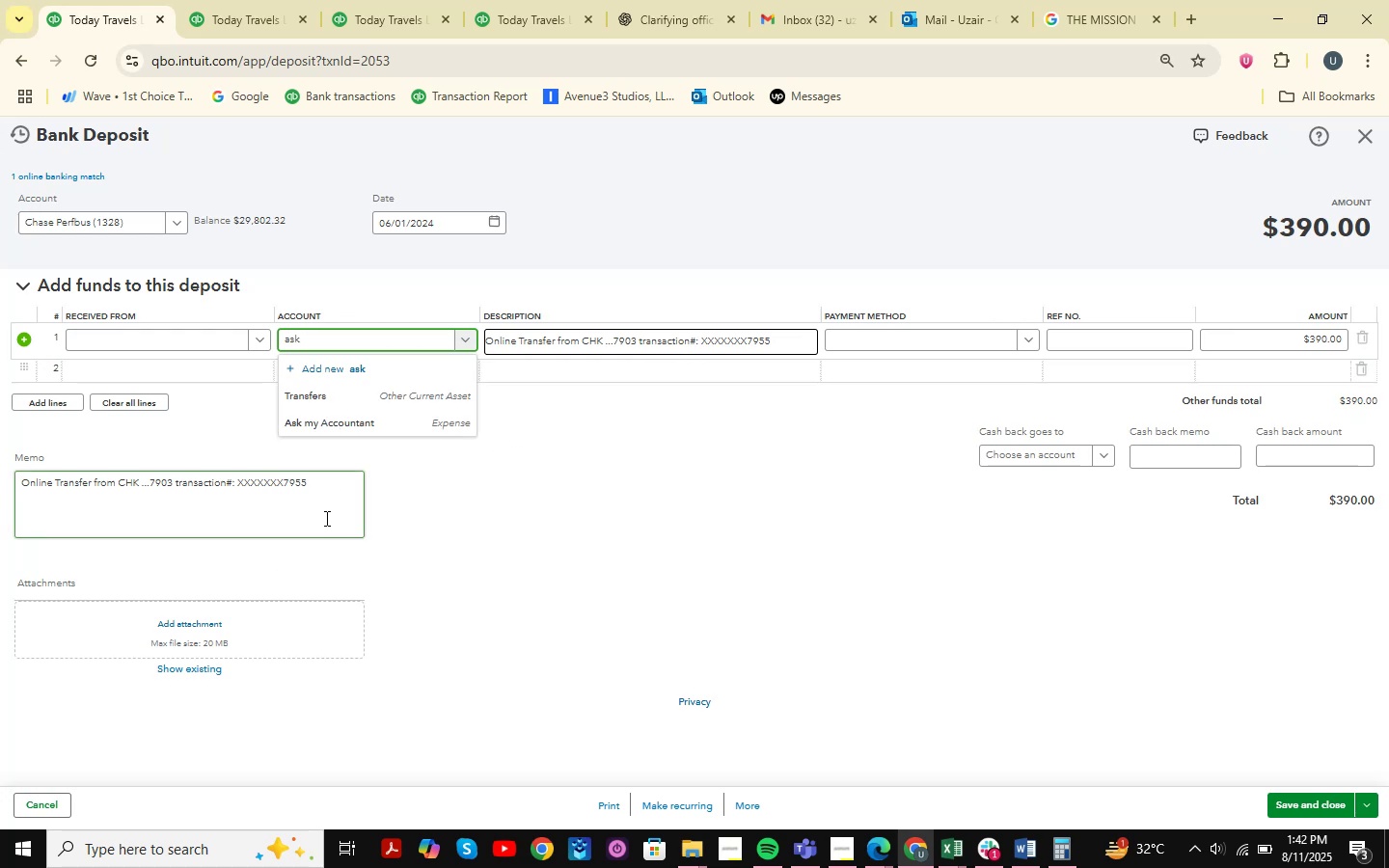 
left_click([351, 429])
 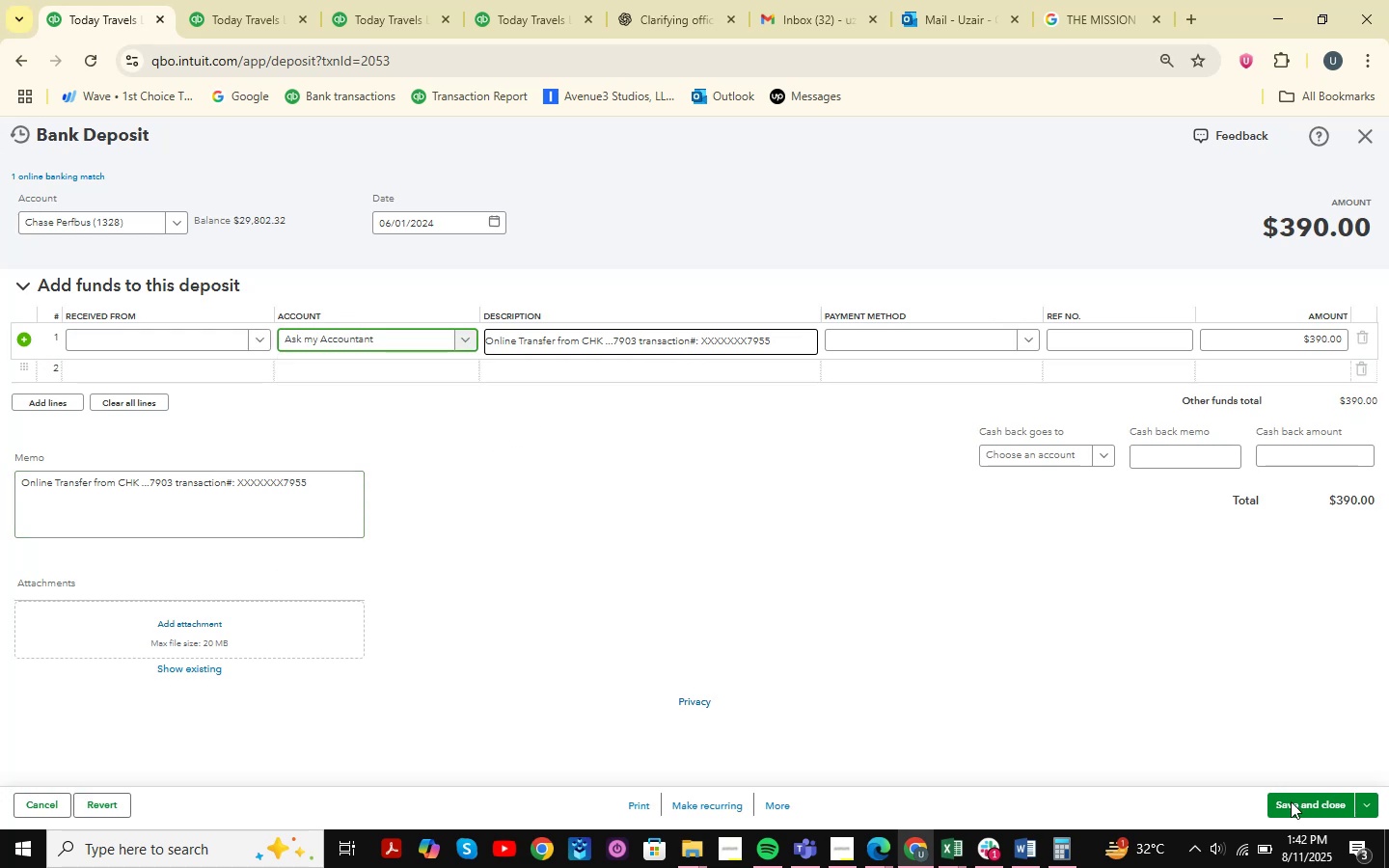 
left_click([1293, 805])
 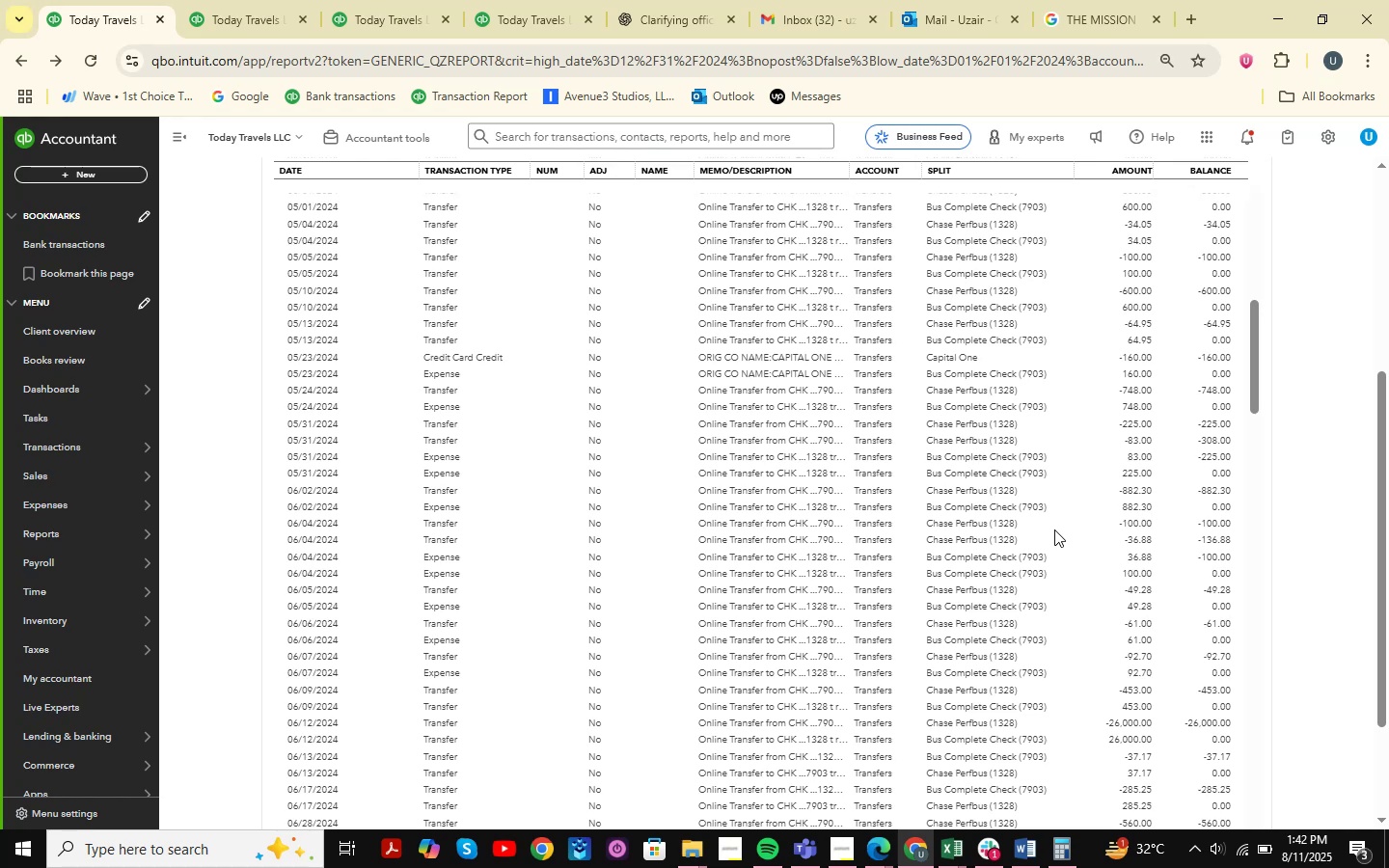 
wait(13.92)
 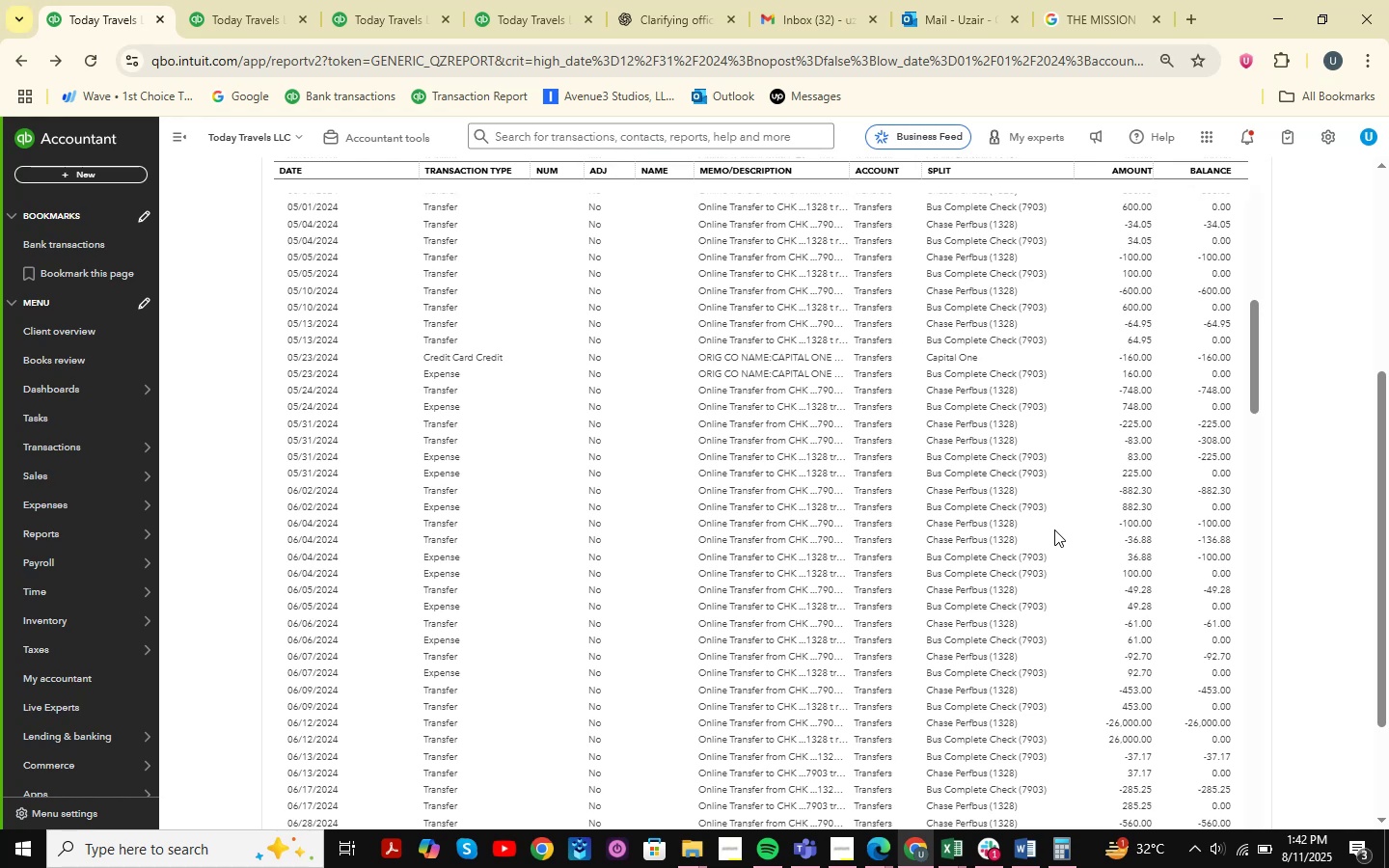 
scroll: coordinate [1049, 507], scroll_direction: down, amount: 32.0
 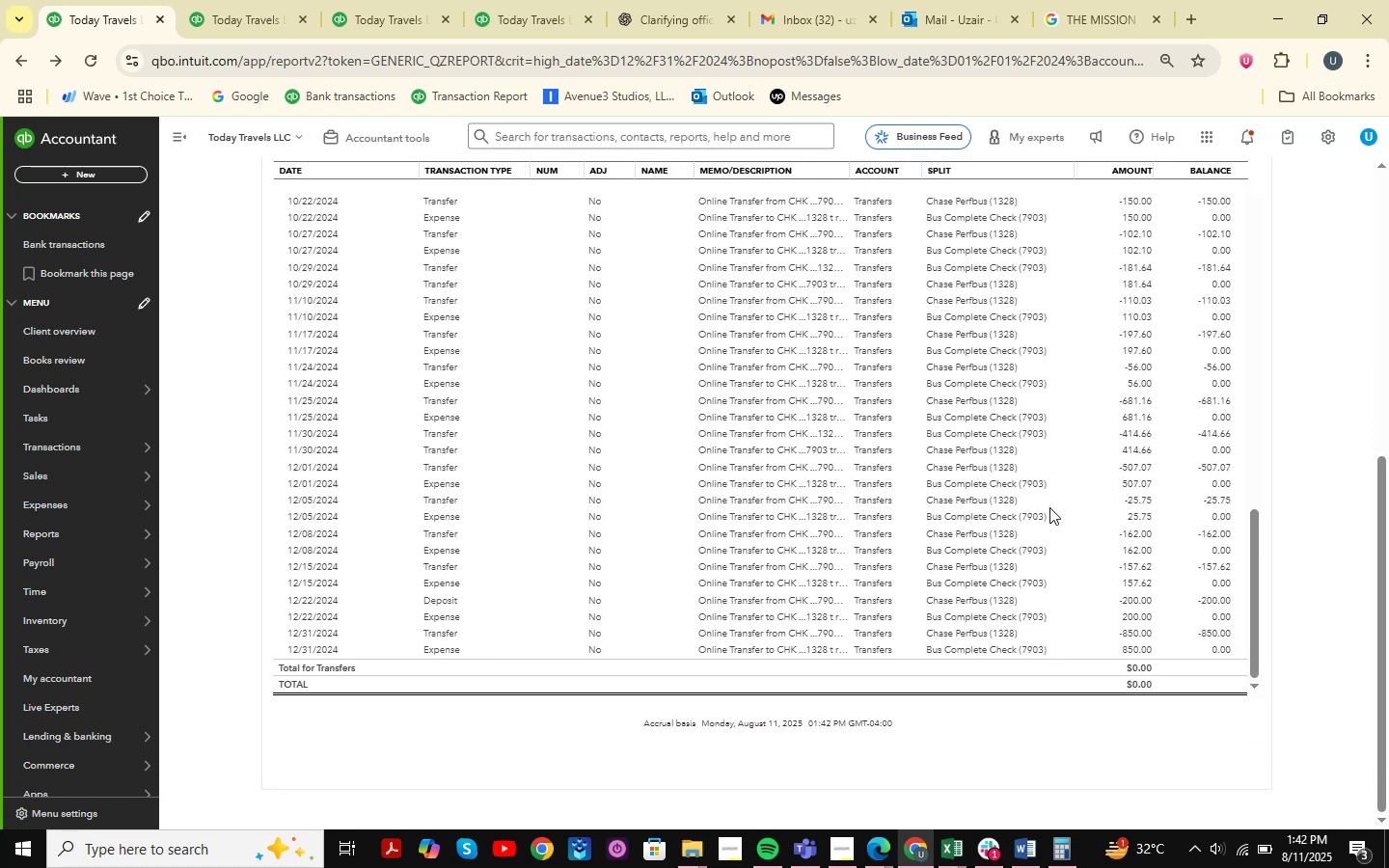 
scroll: coordinate [1049, 507], scroll_direction: up, amount: 14.0
 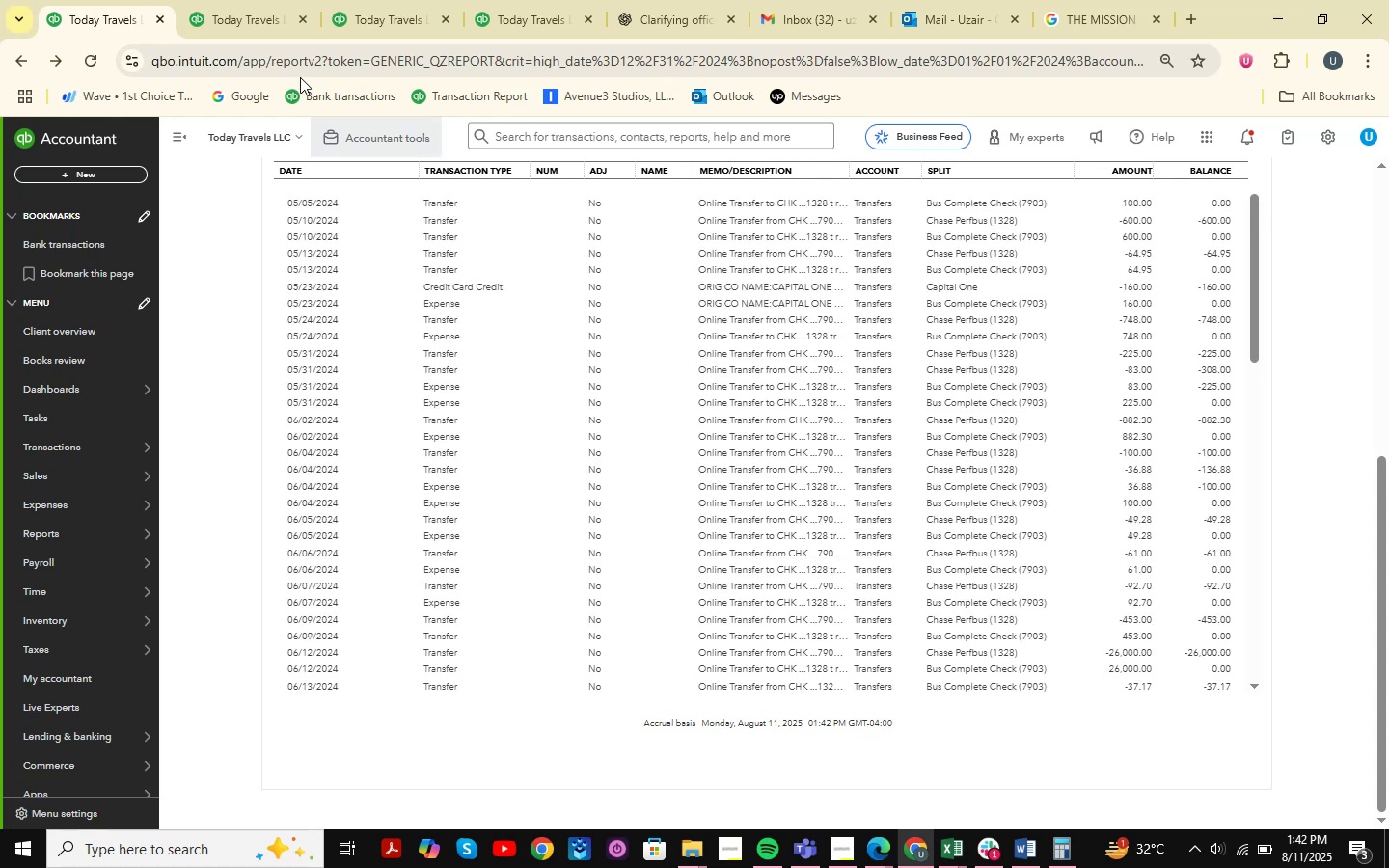 
left_click([246, 0])
 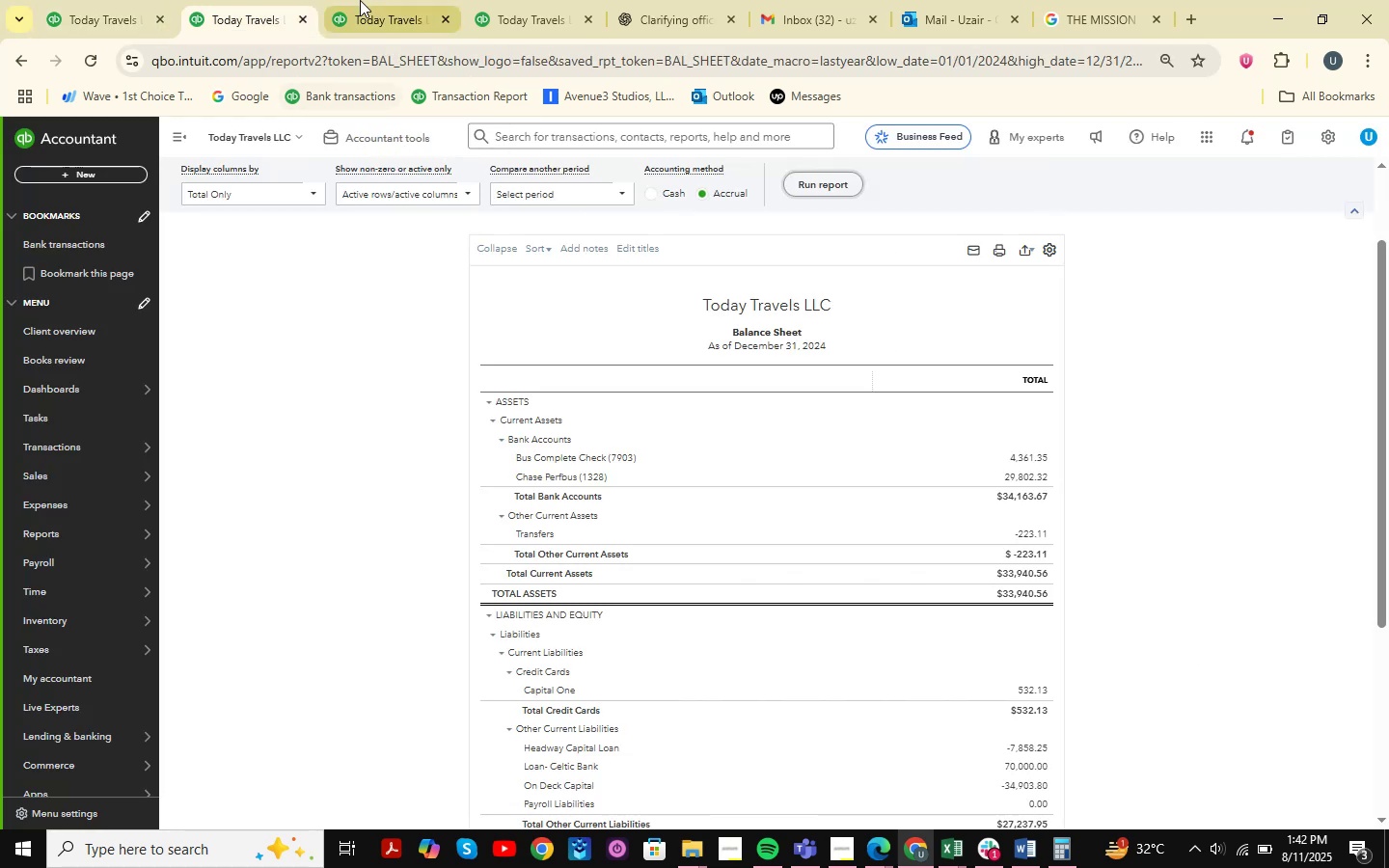 
double_click([531, 6])
 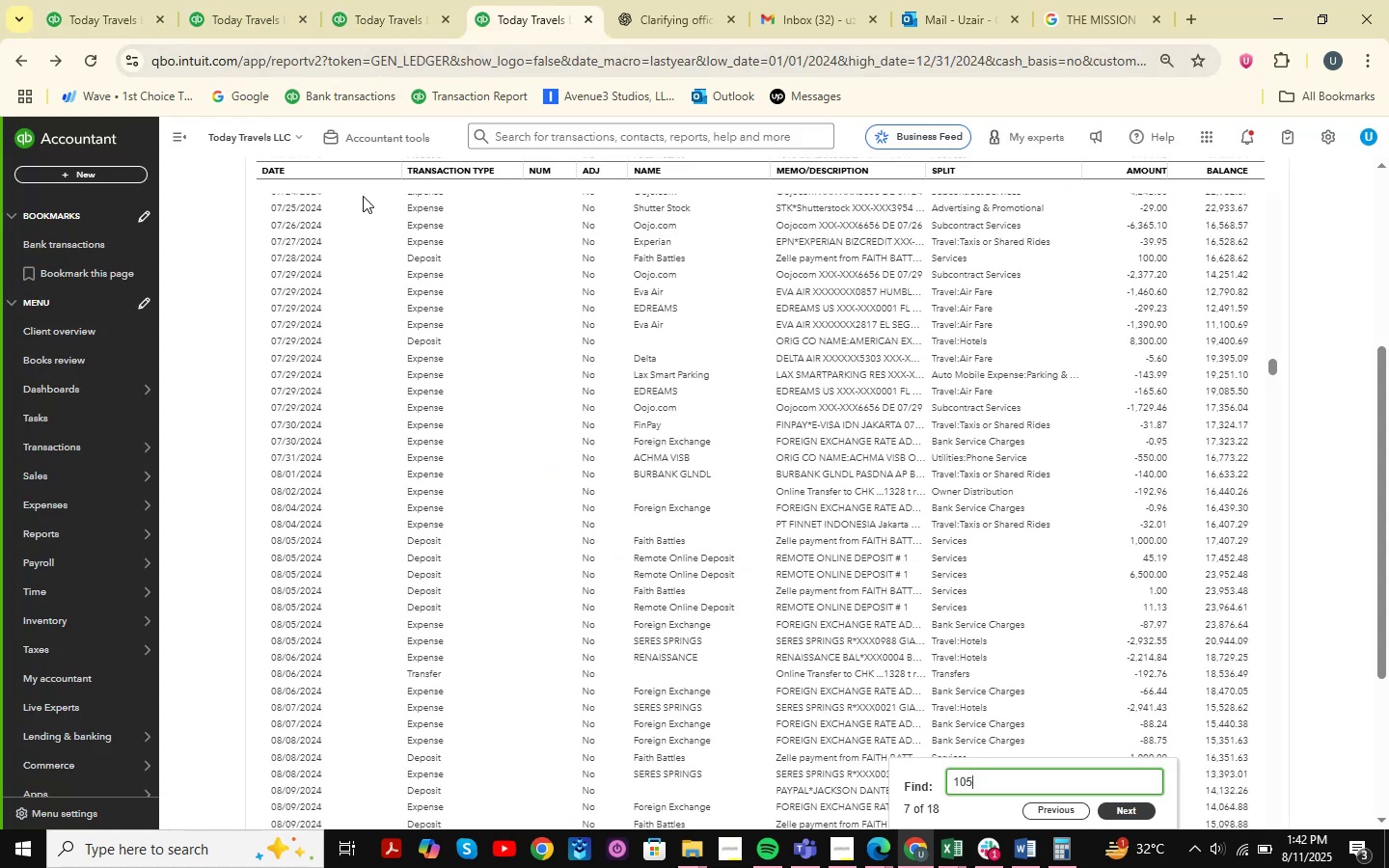 
scroll: coordinate [996, 435], scroll_direction: up, amount: 13.0
 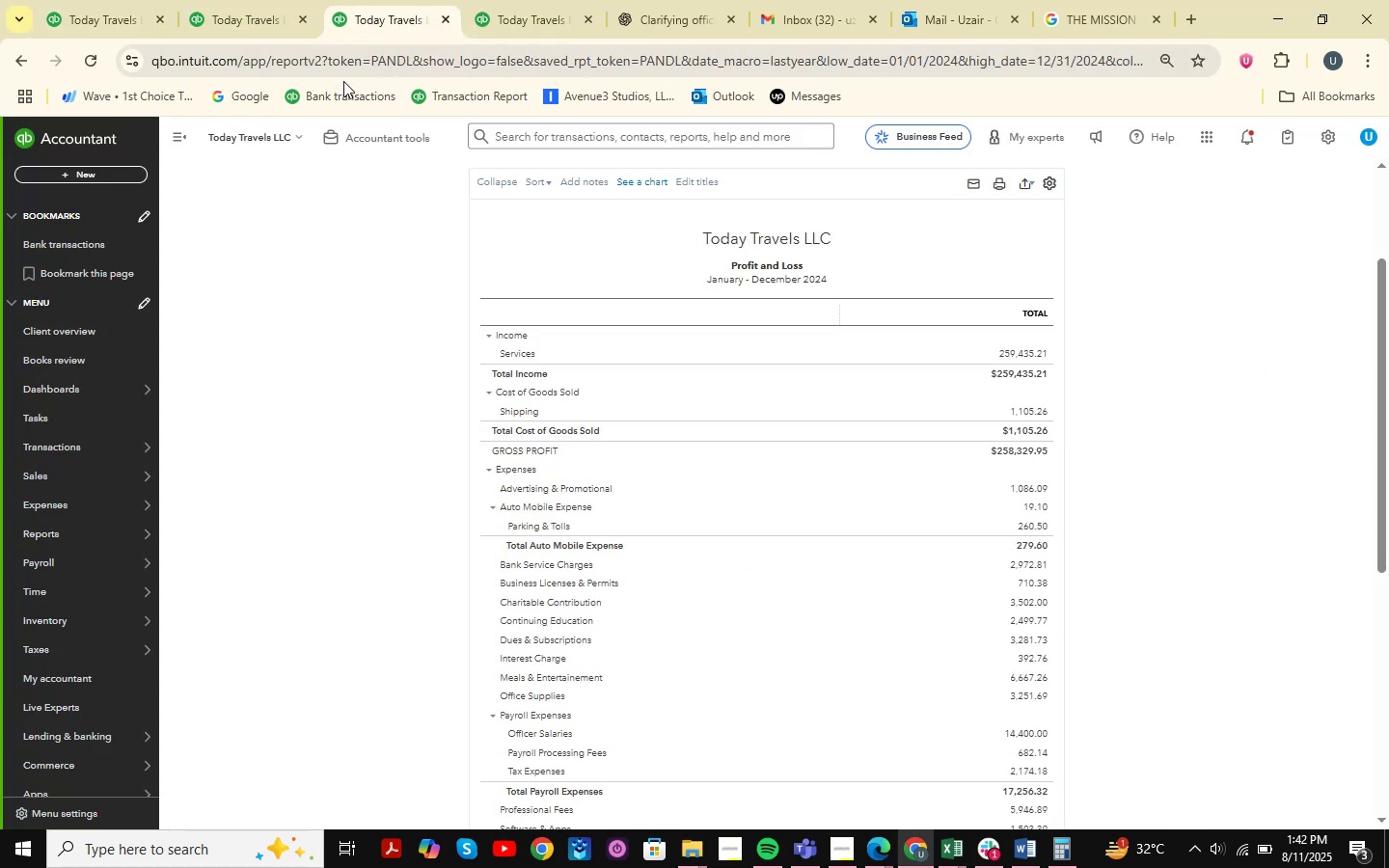 
double_click([226, 0])
 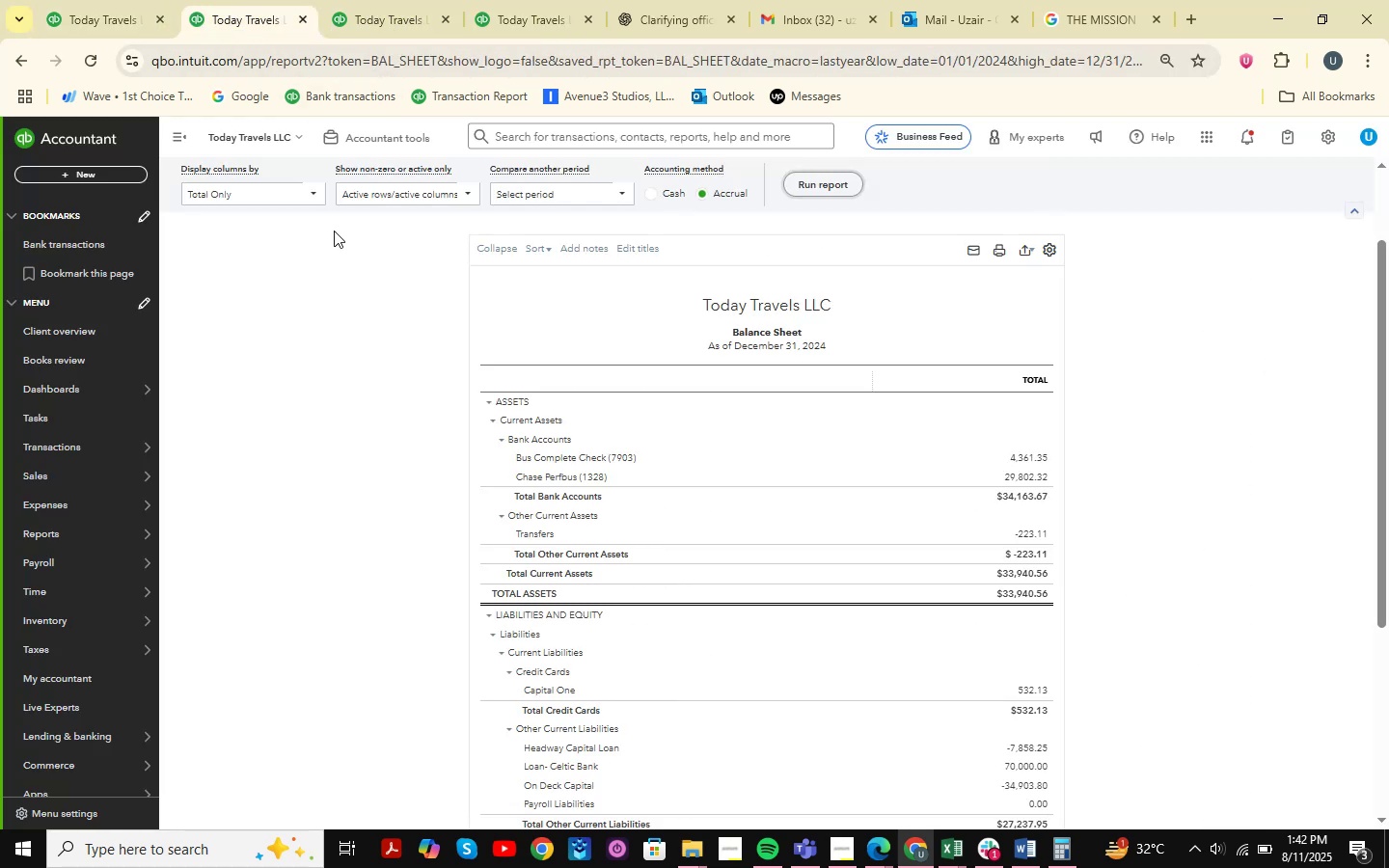 
scroll: coordinate [465, 220], scroll_direction: up, amount: 5.0
 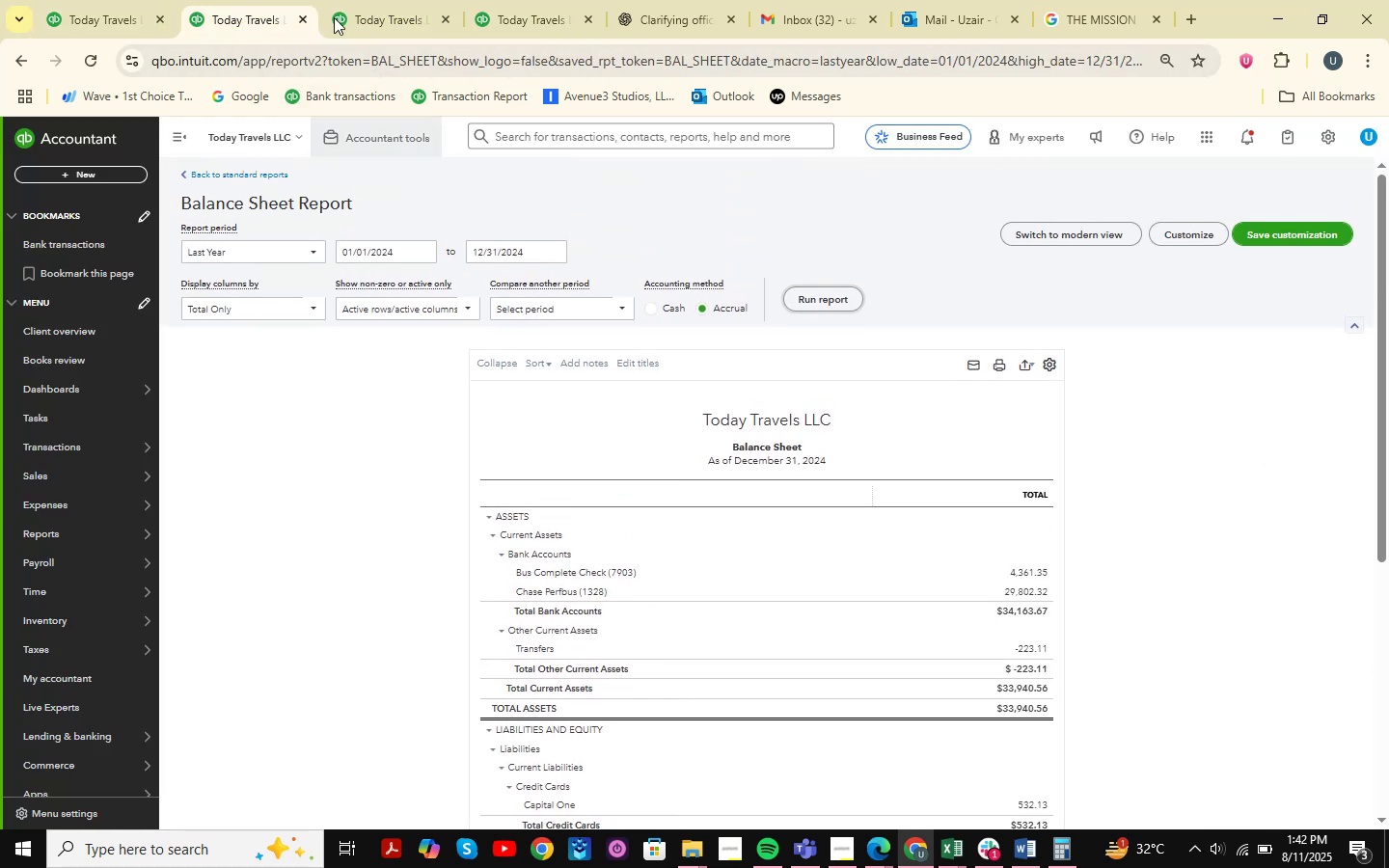 
left_click([336, 0])
 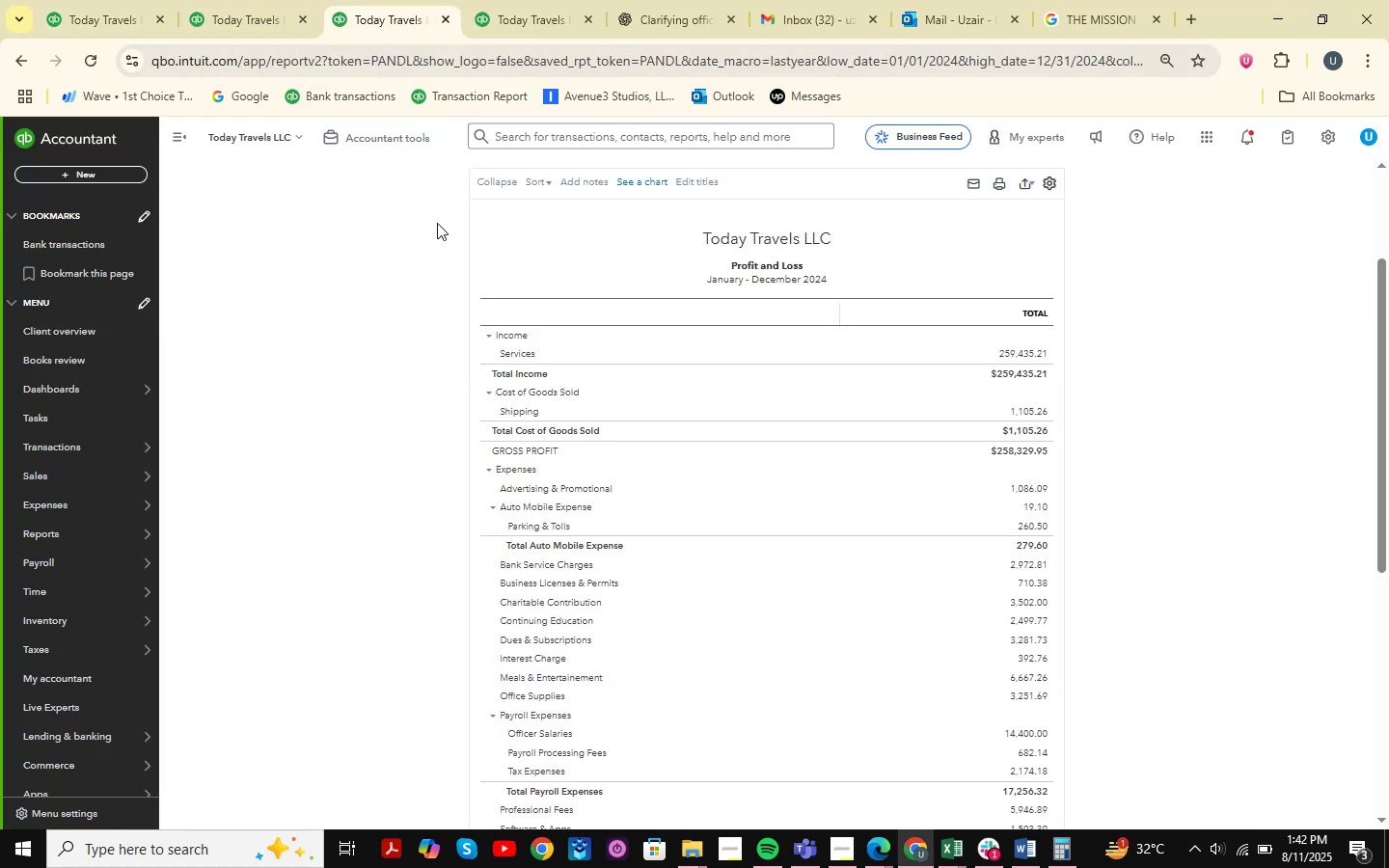 
scroll: coordinate [643, 301], scroll_direction: up, amount: 12.0
 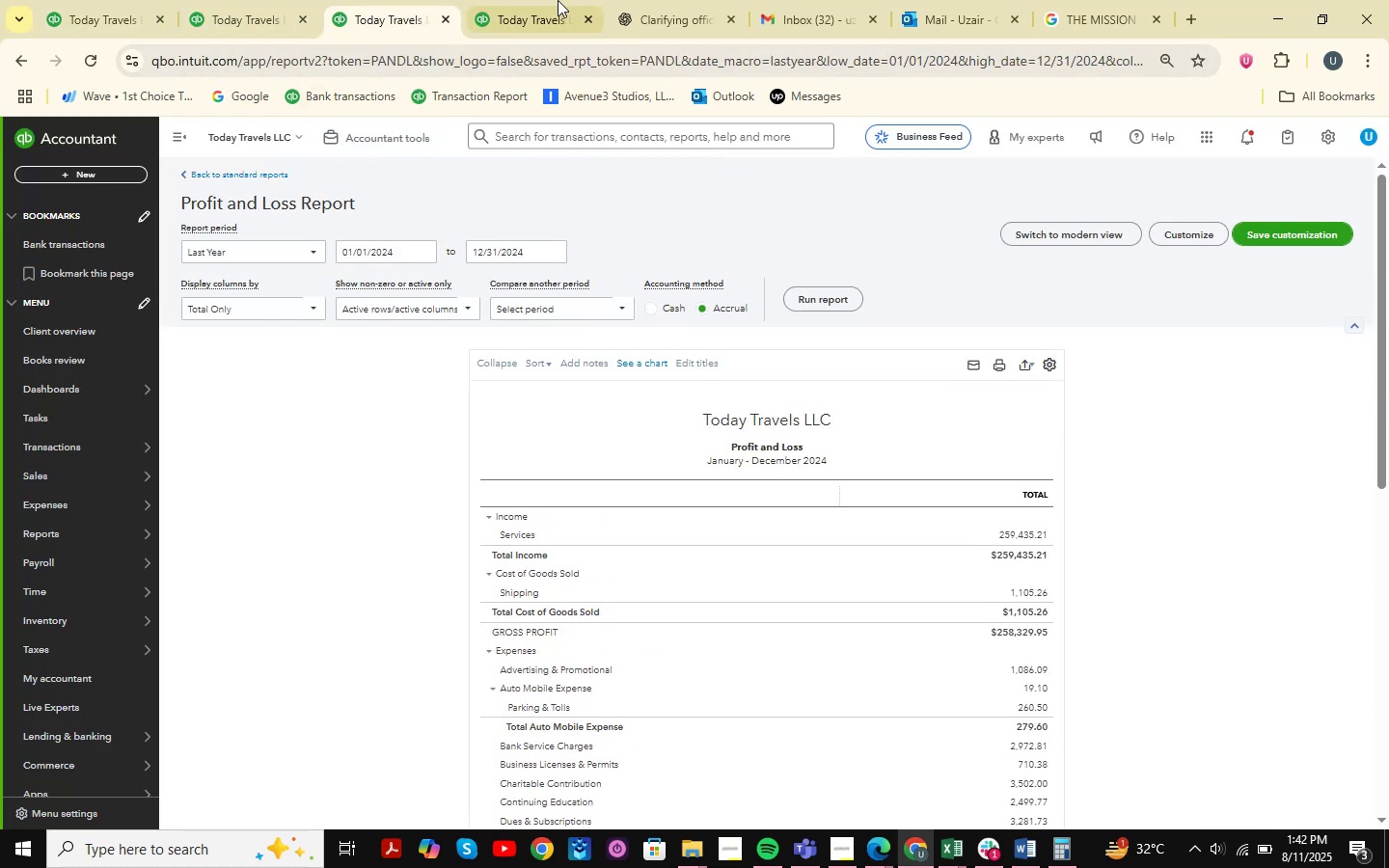 
left_click([558, 0])
 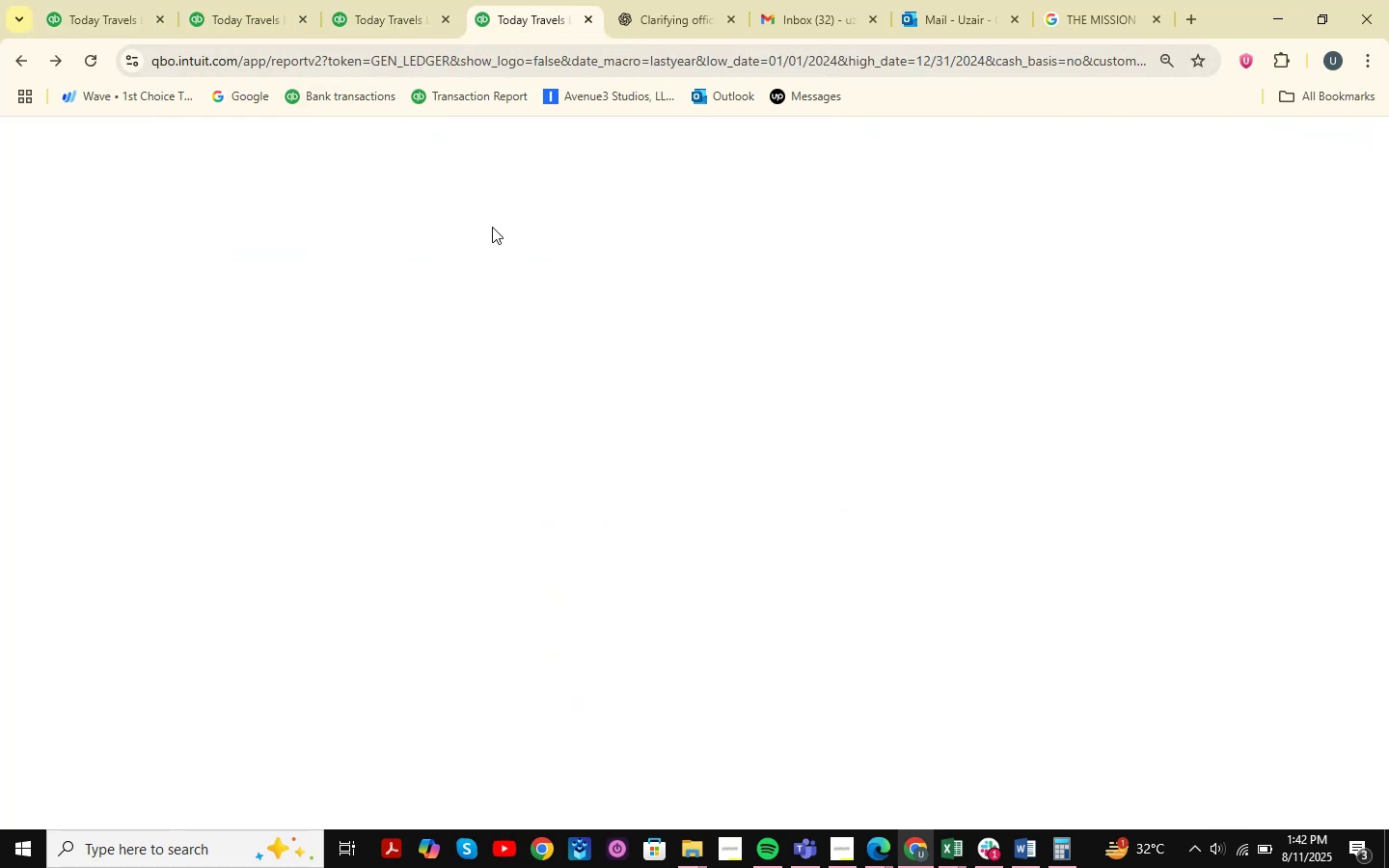 
scroll: coordinate [534, 277], scroll_direction: up, amount: 7.0
 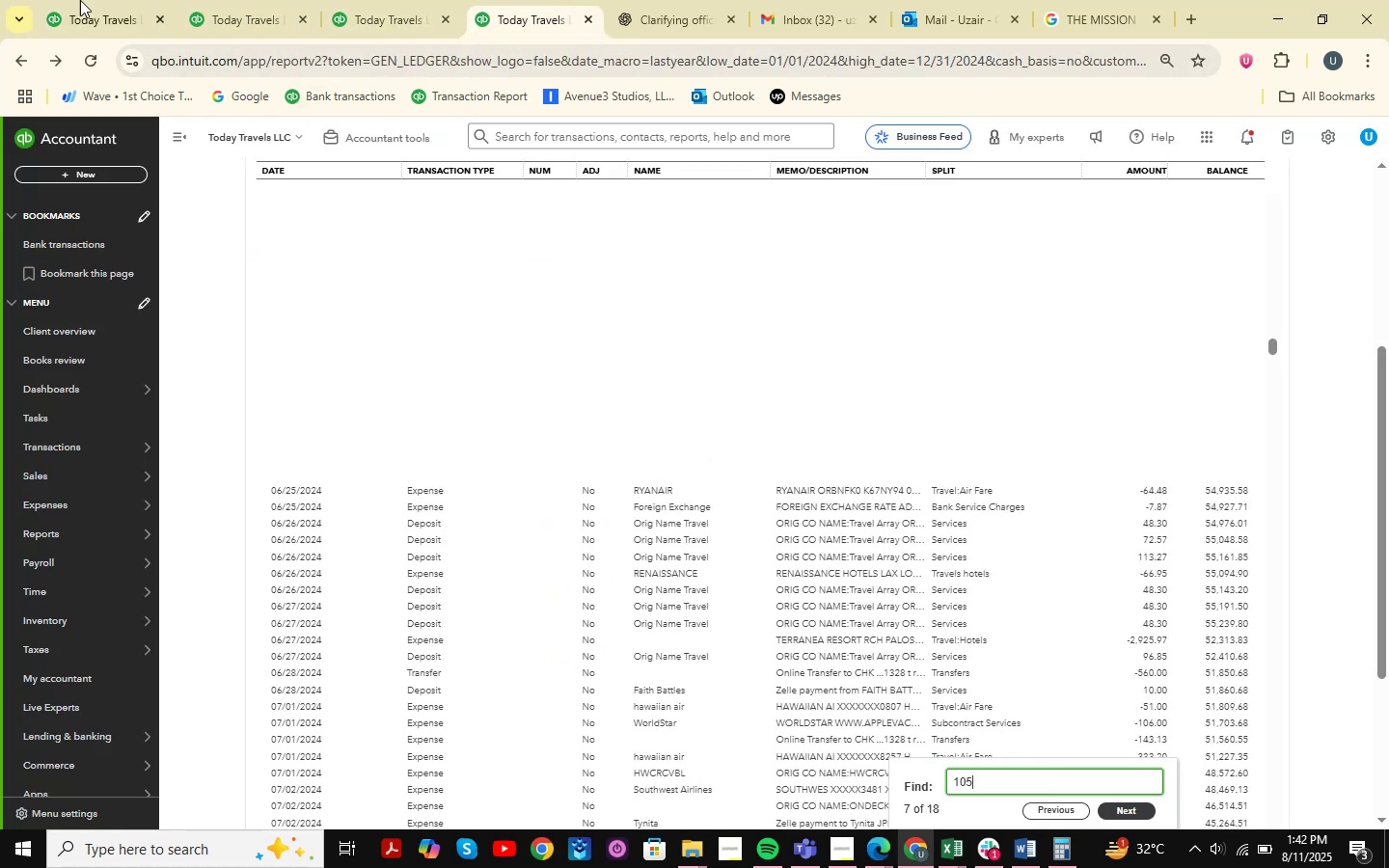 
left_click([35, 0])
 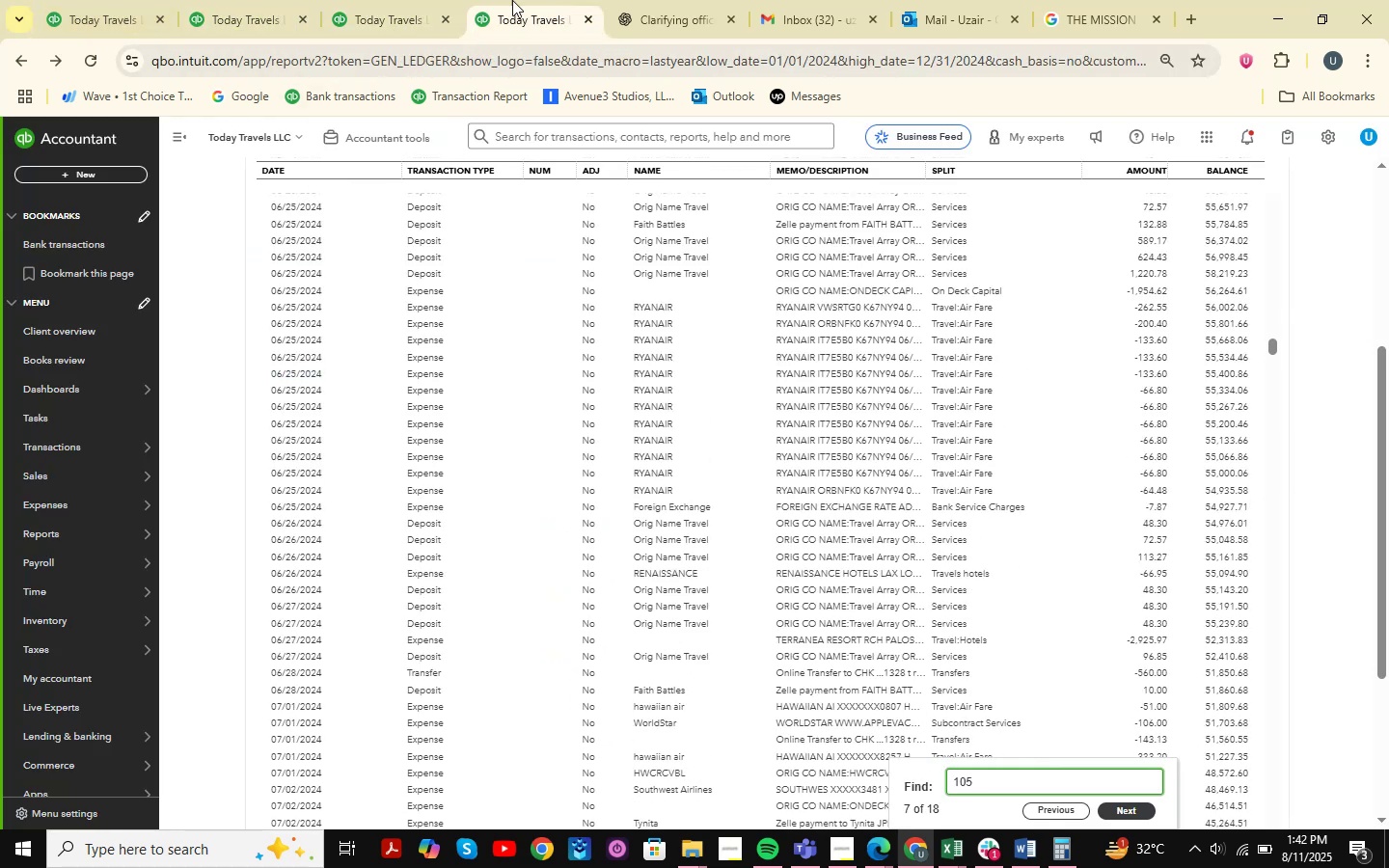 
scroll: coordinate [498, 285], scroll_direction: up, amount: 1.0
 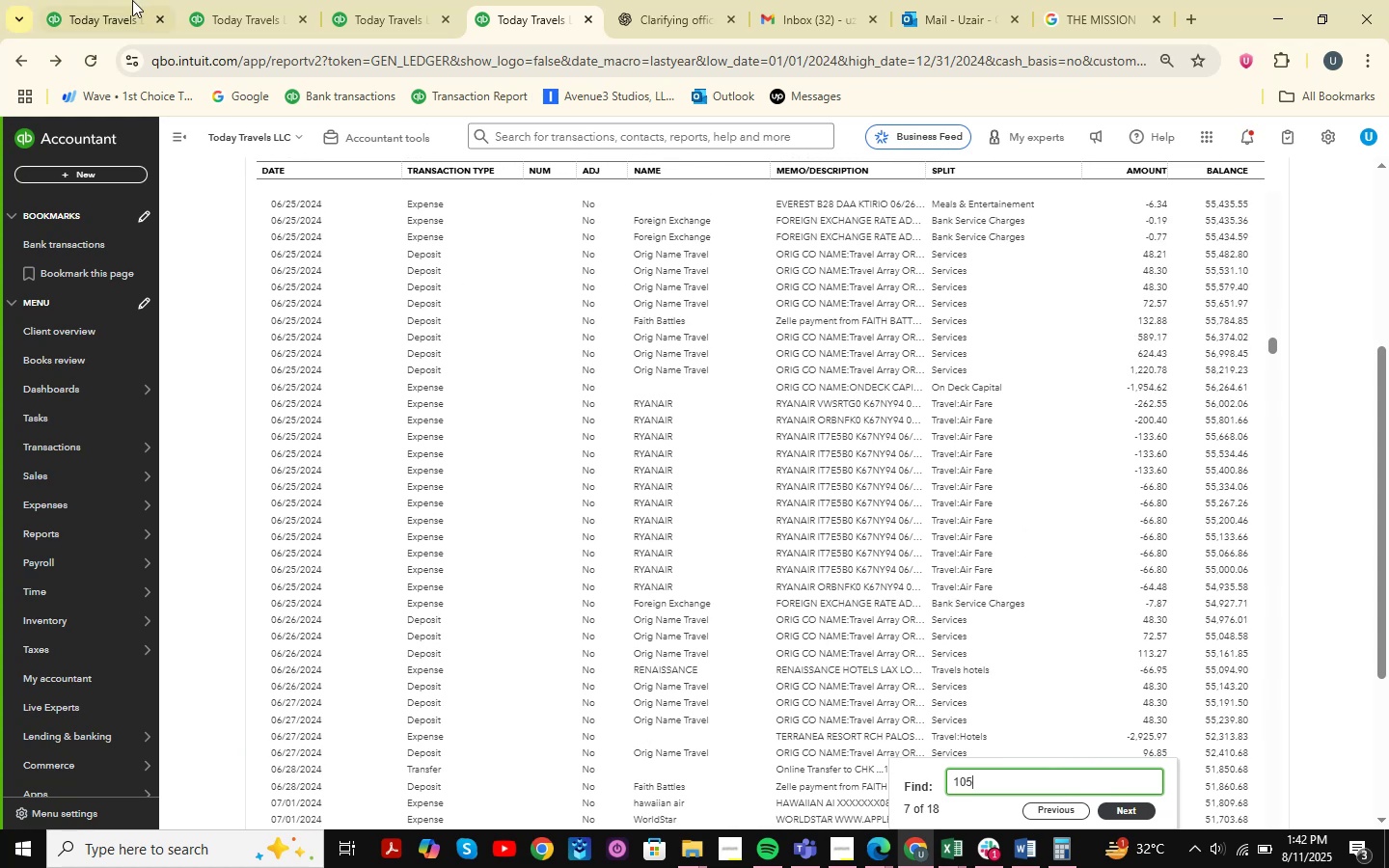 
left_click([127, 0])
 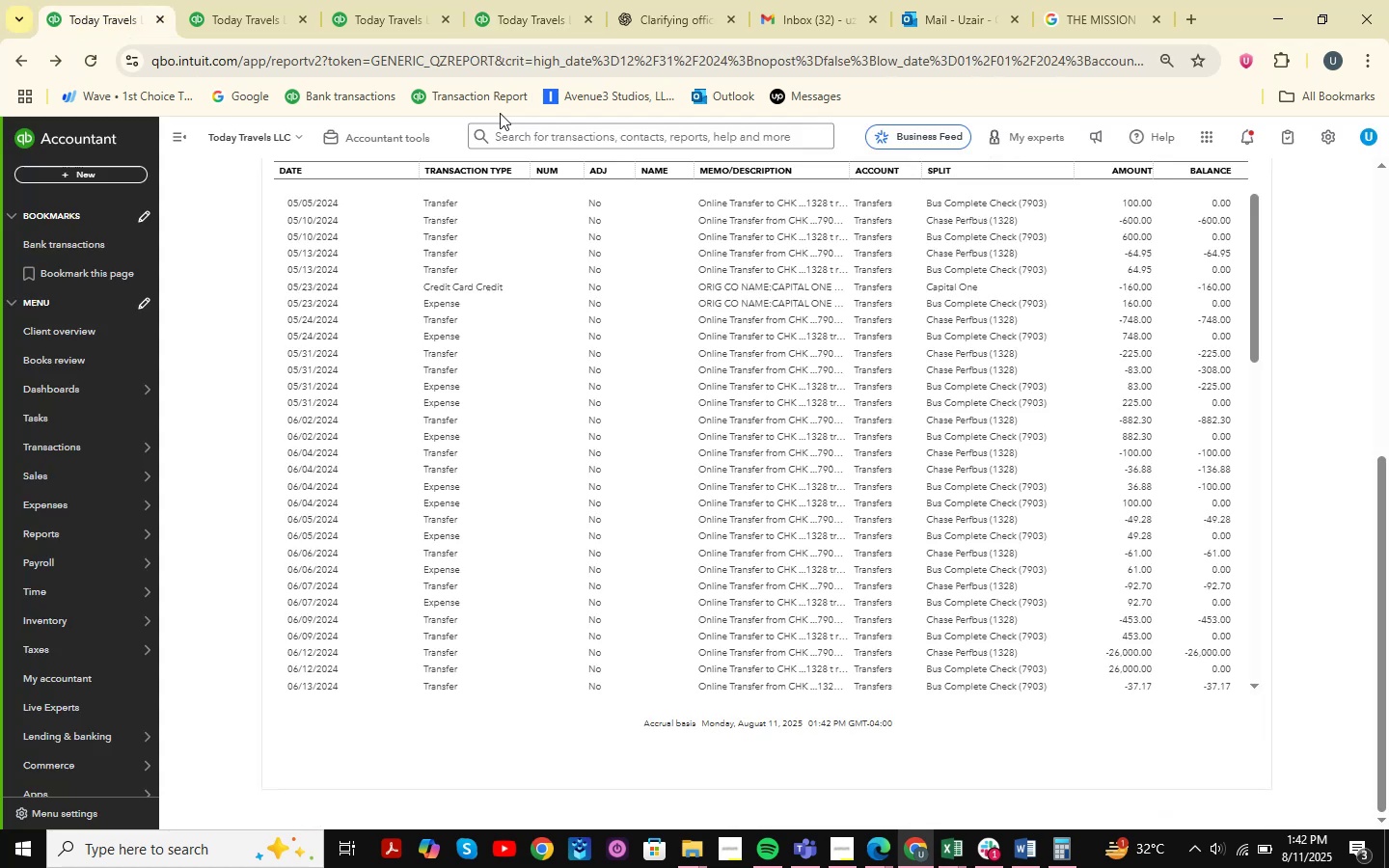 
left_click([508, 9])
 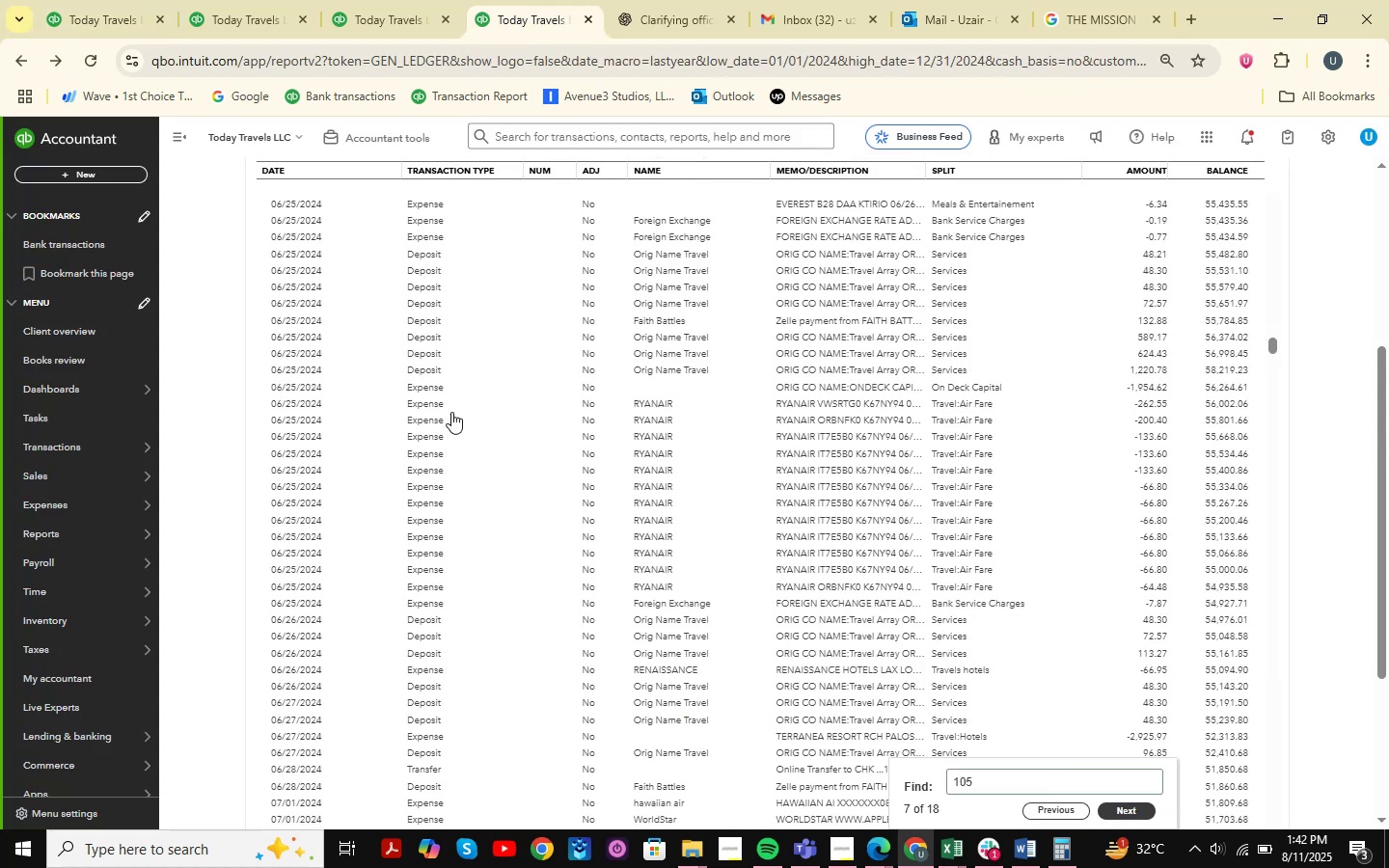 
scroll: coordinate [1262, 478], scroll_direction: up, amount: 15.0
 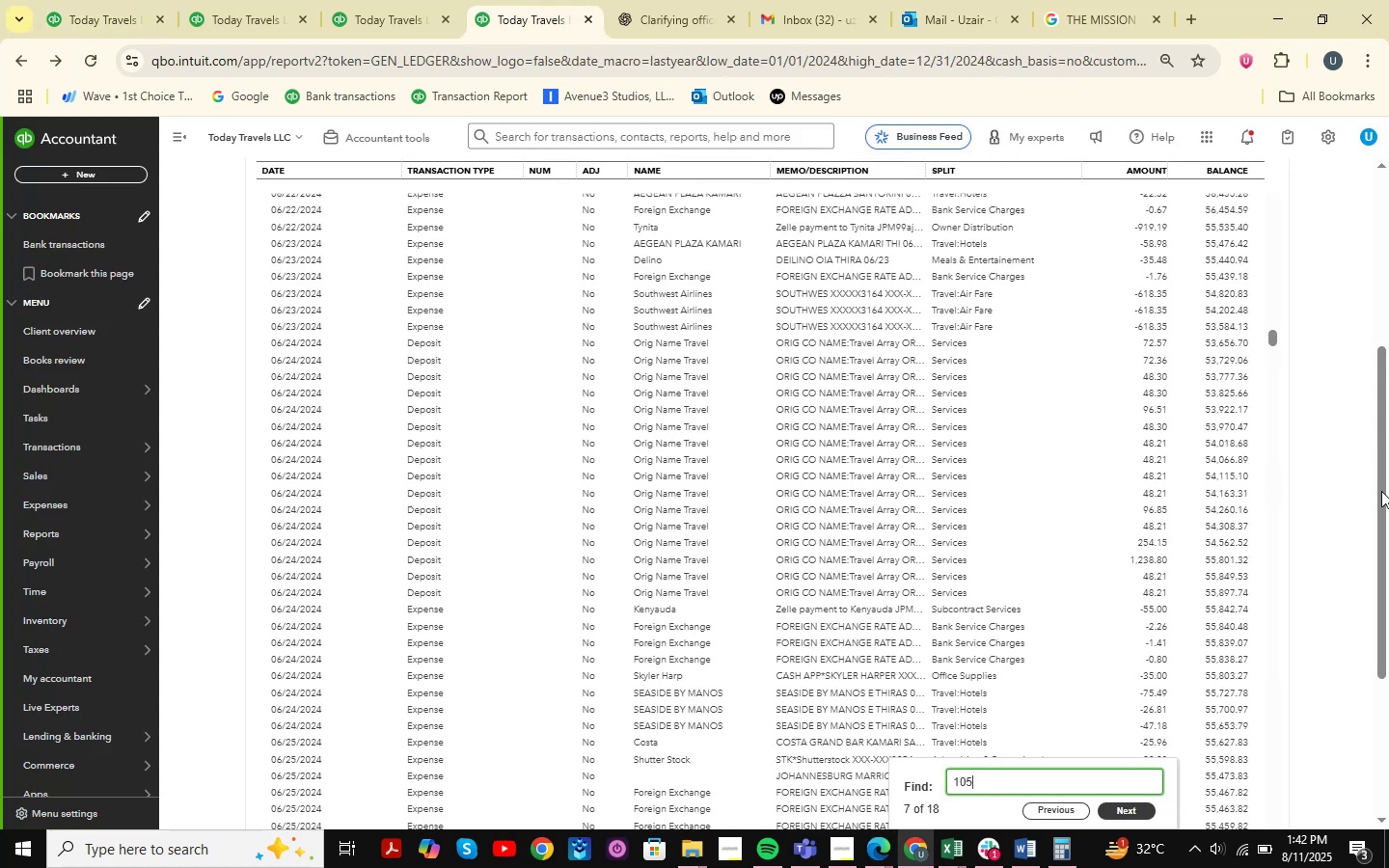 
left_click_drag(start_coordinate=[1388, 497], to_coordinate=[1388, 171])
 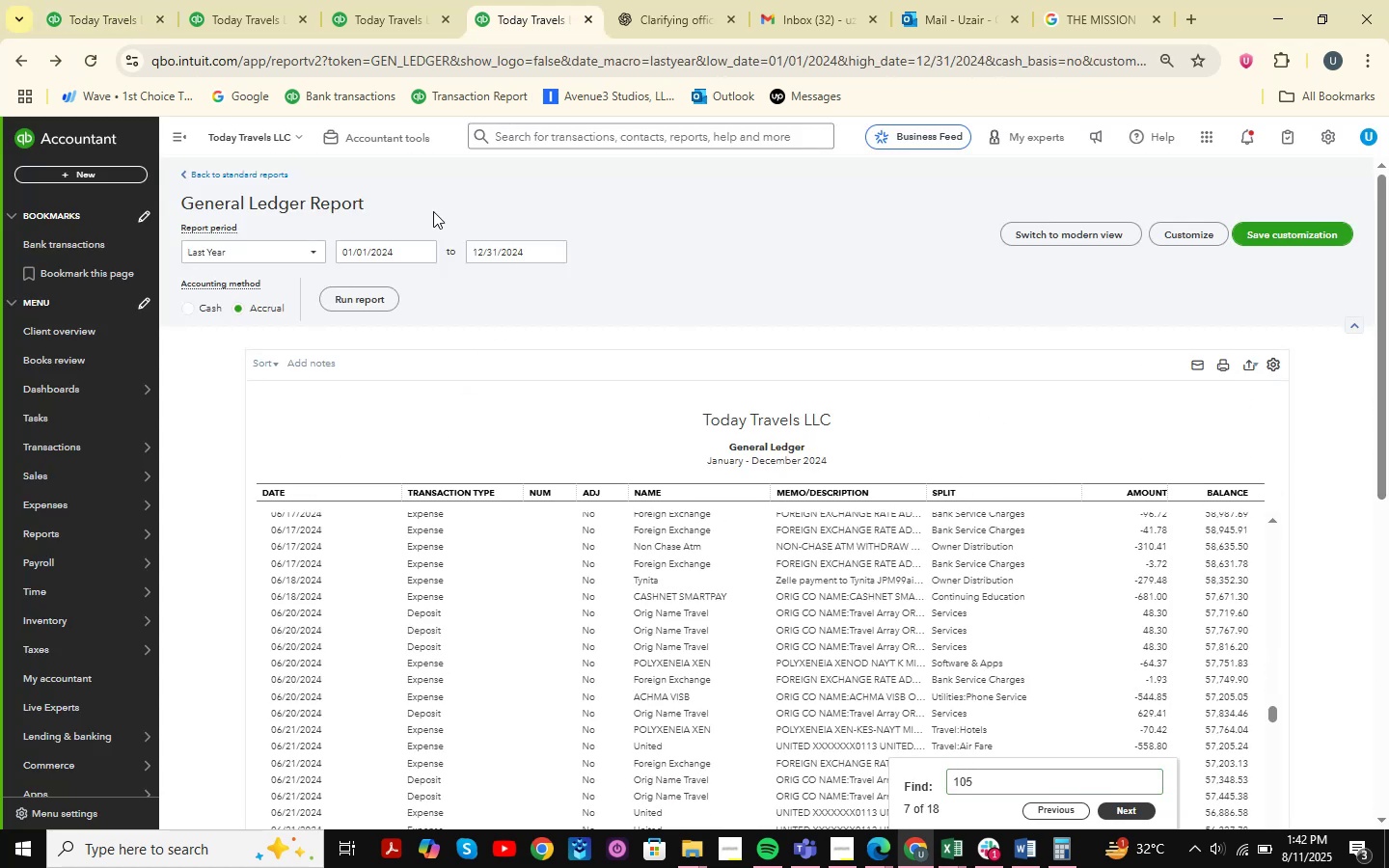 
left_click([342, 122])
 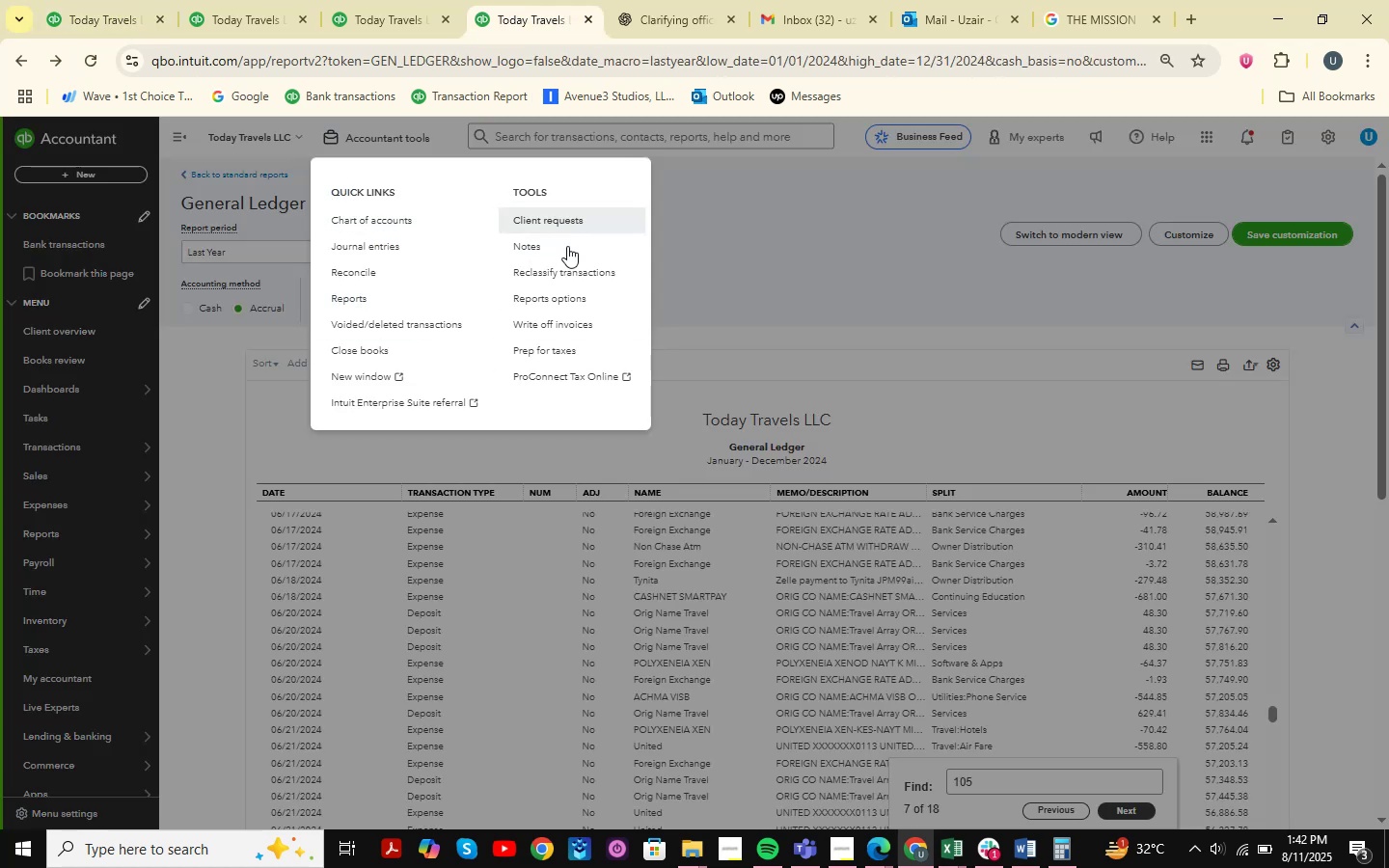 
left_click([568, 274])
 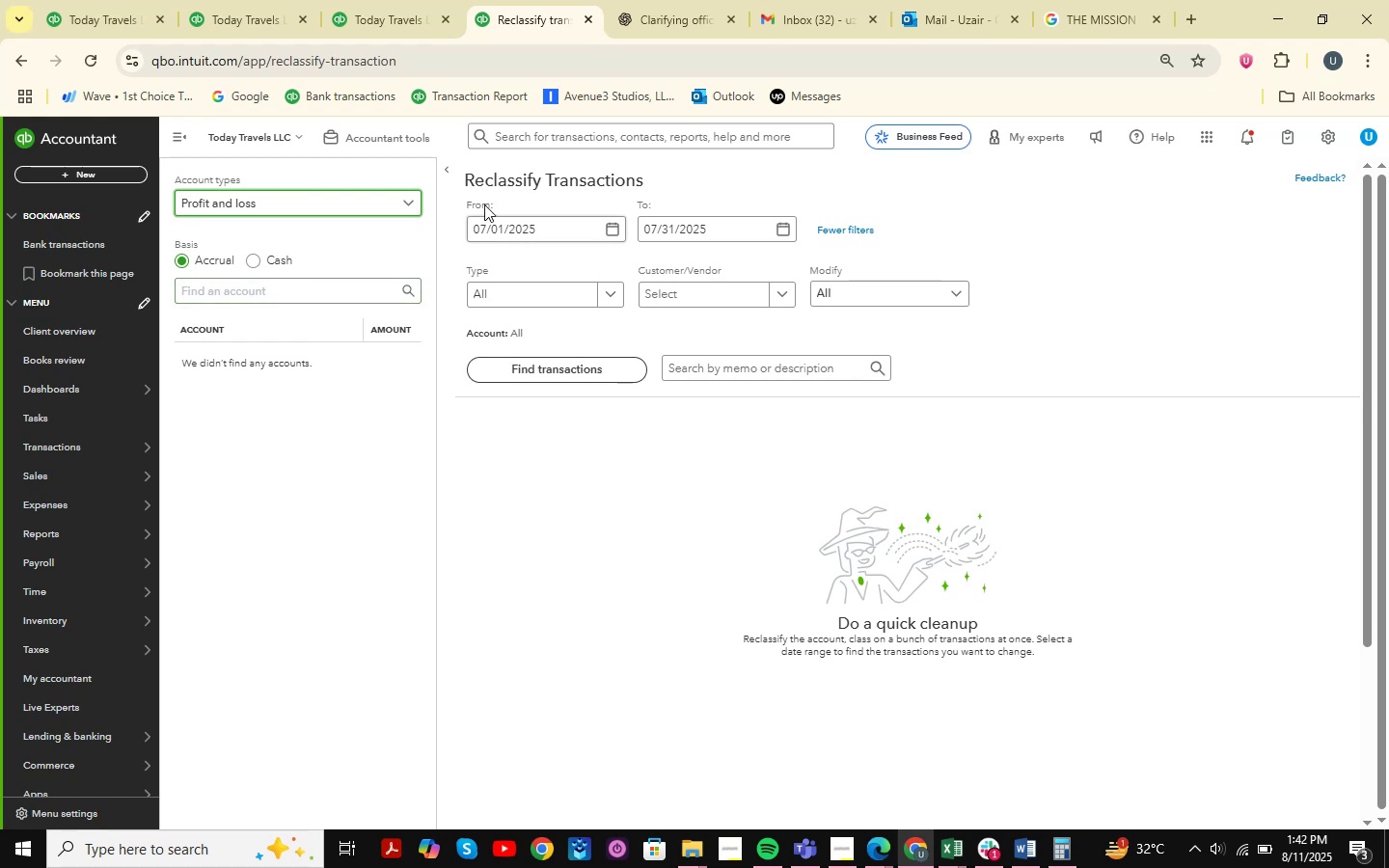 
wait(6.14)
 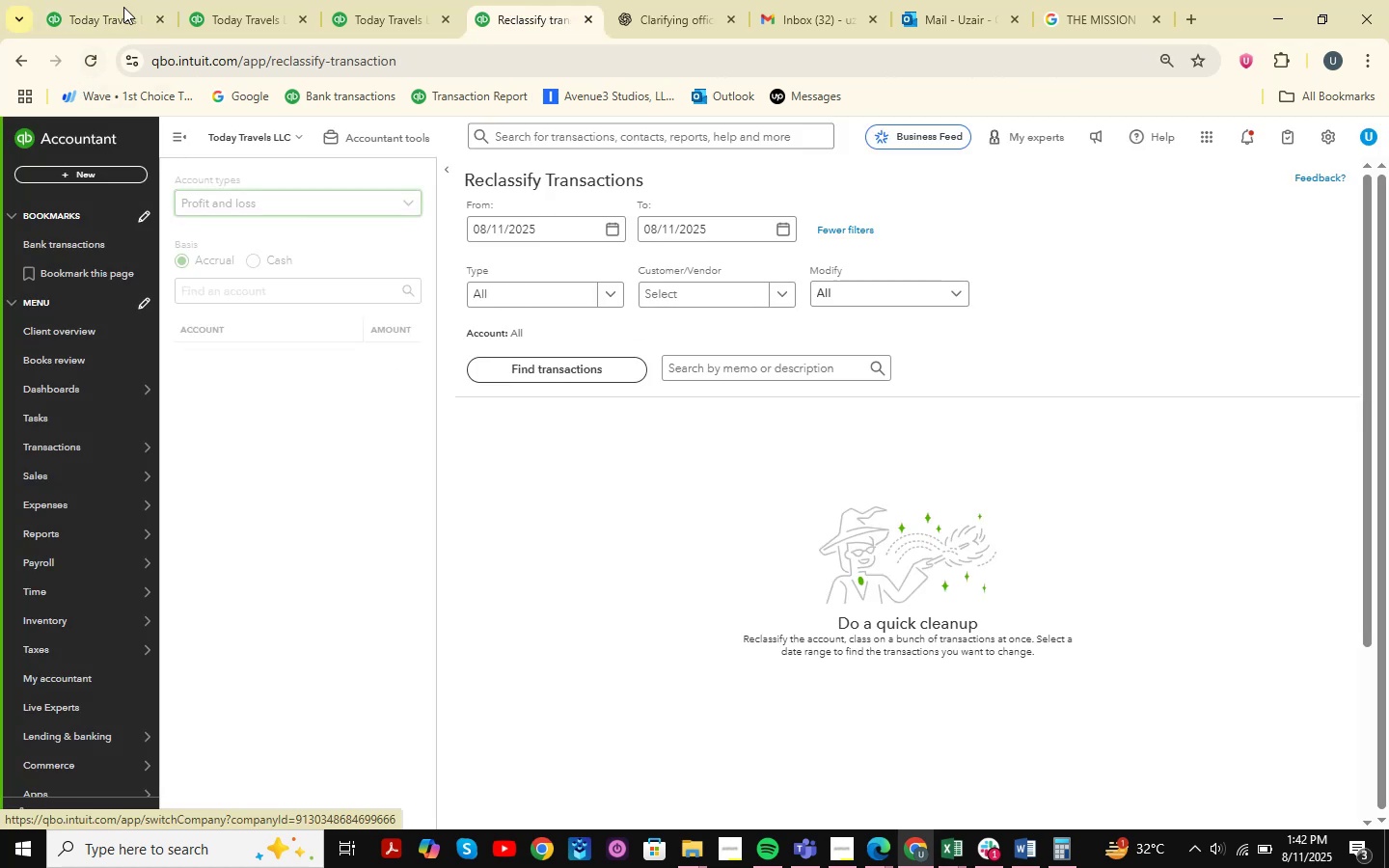 
left_click([378, 195])
 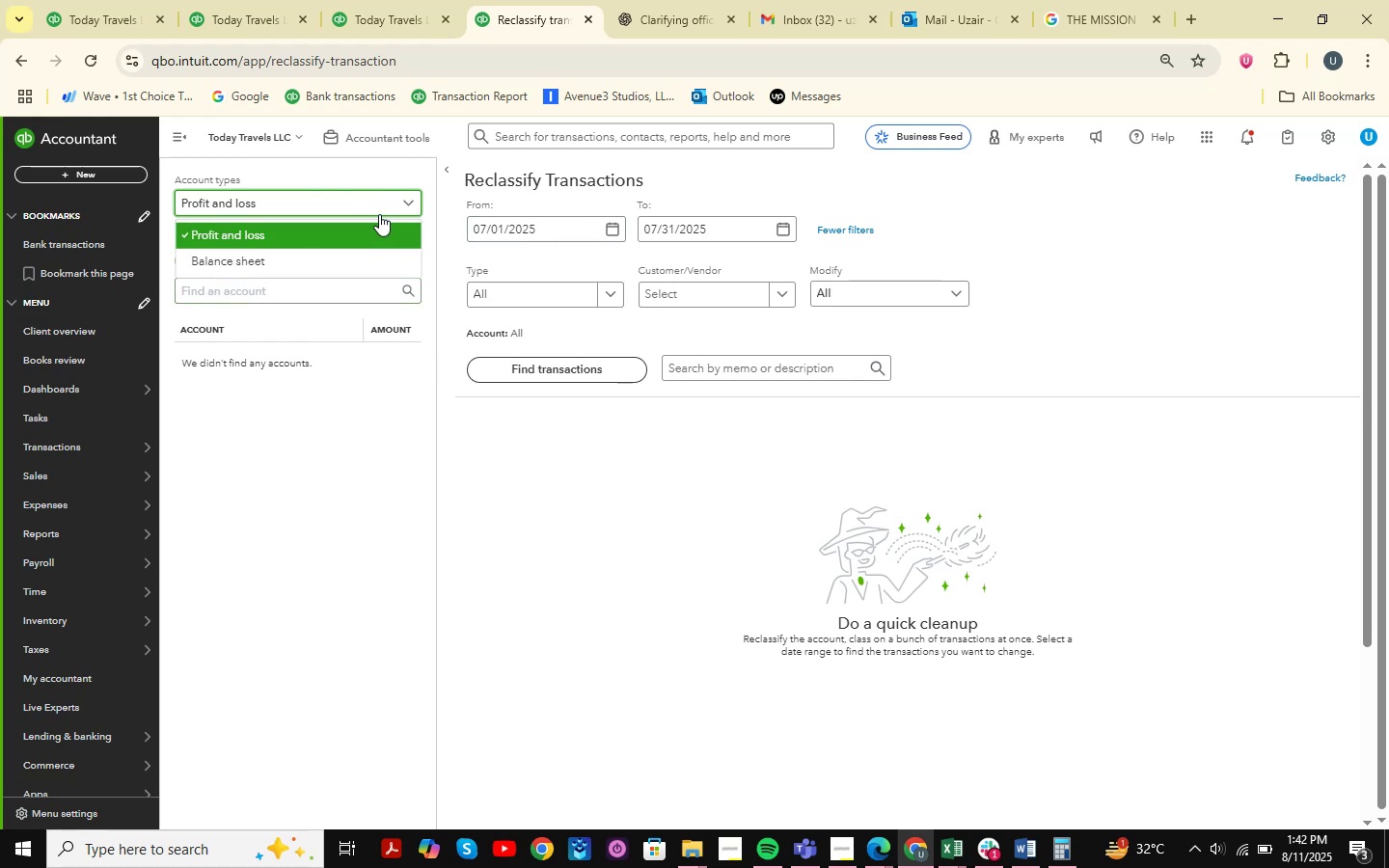 
left_click([374, 194])
 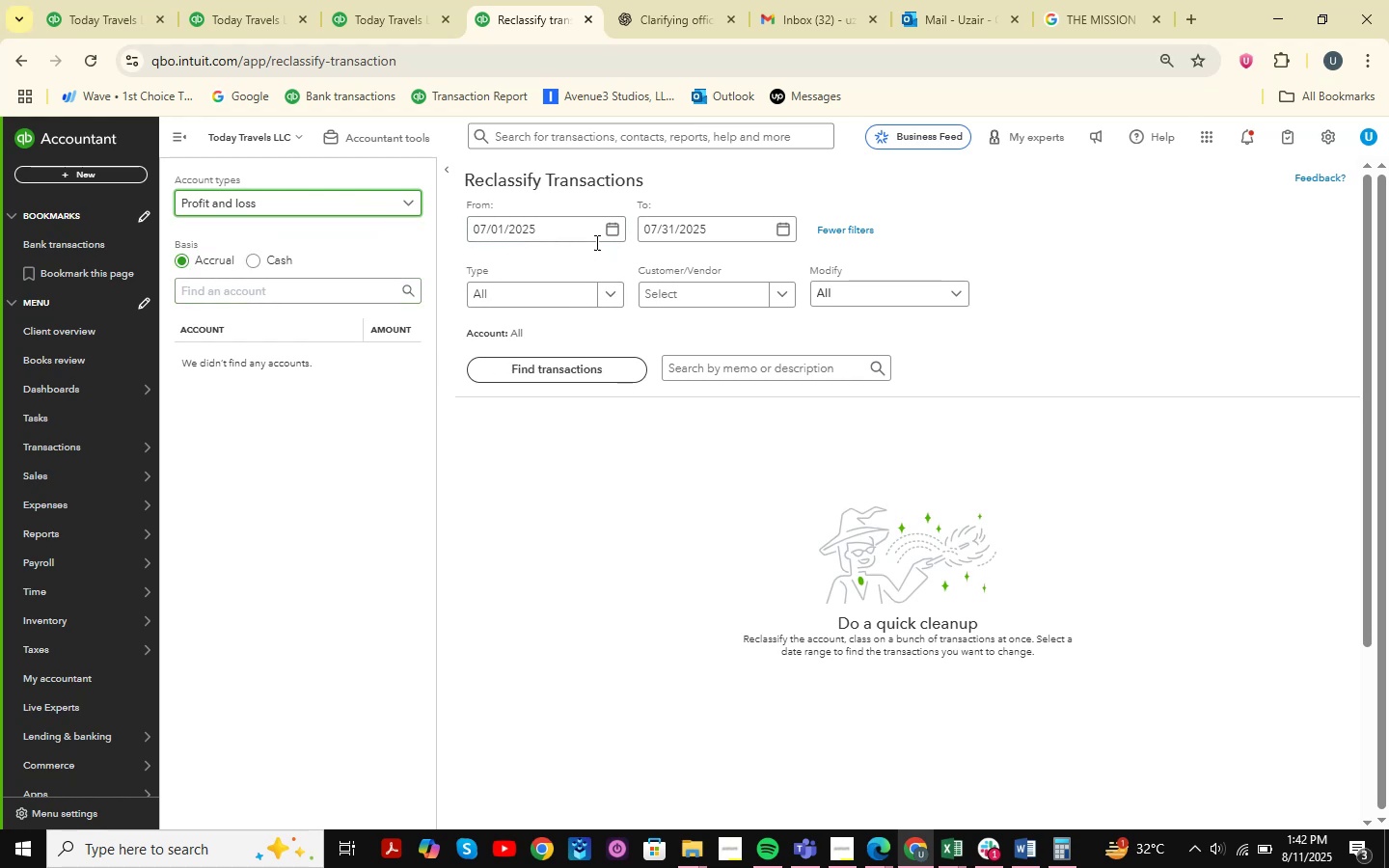 
left_click([608, 231])
 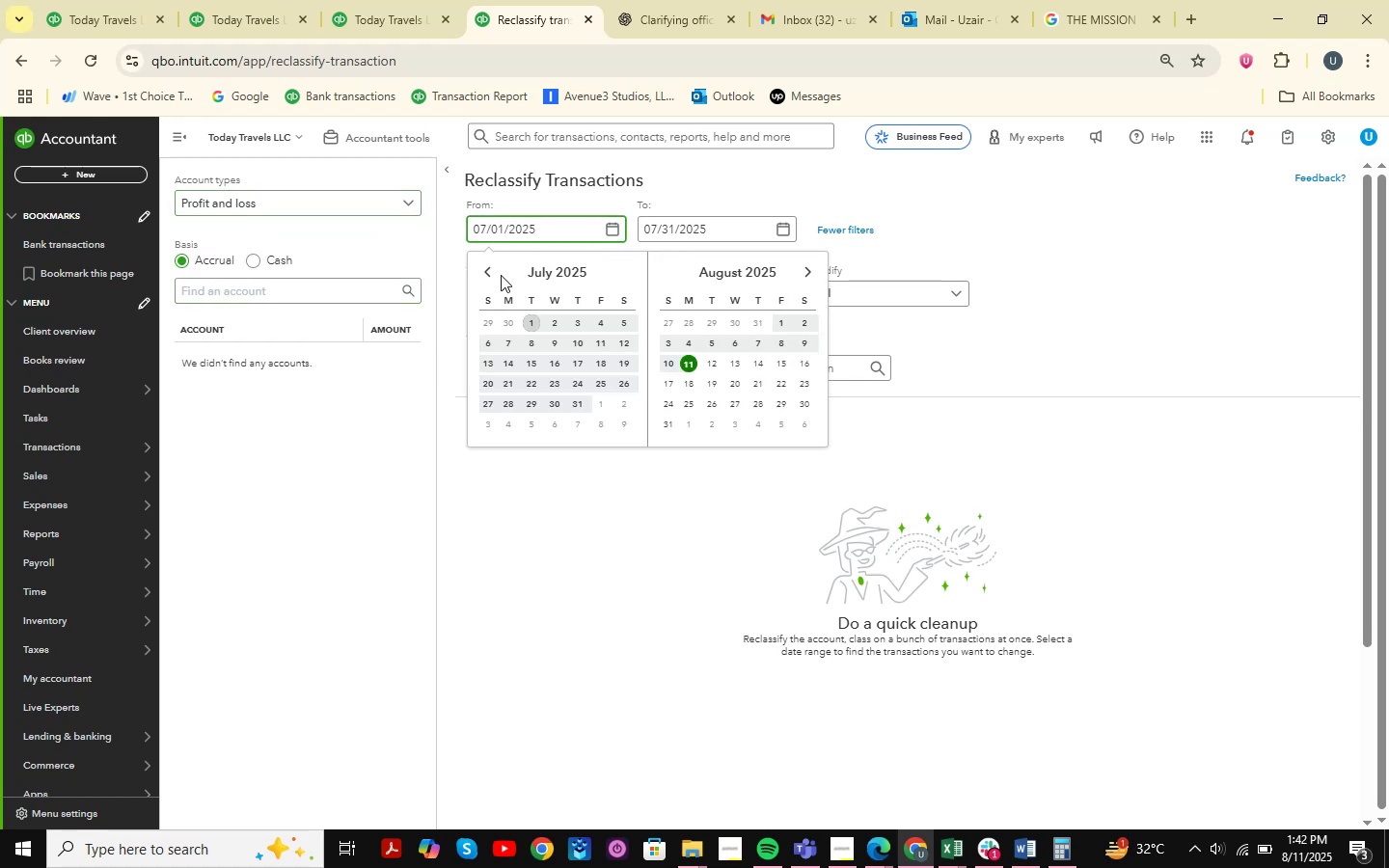 
double_click([495, 272])
 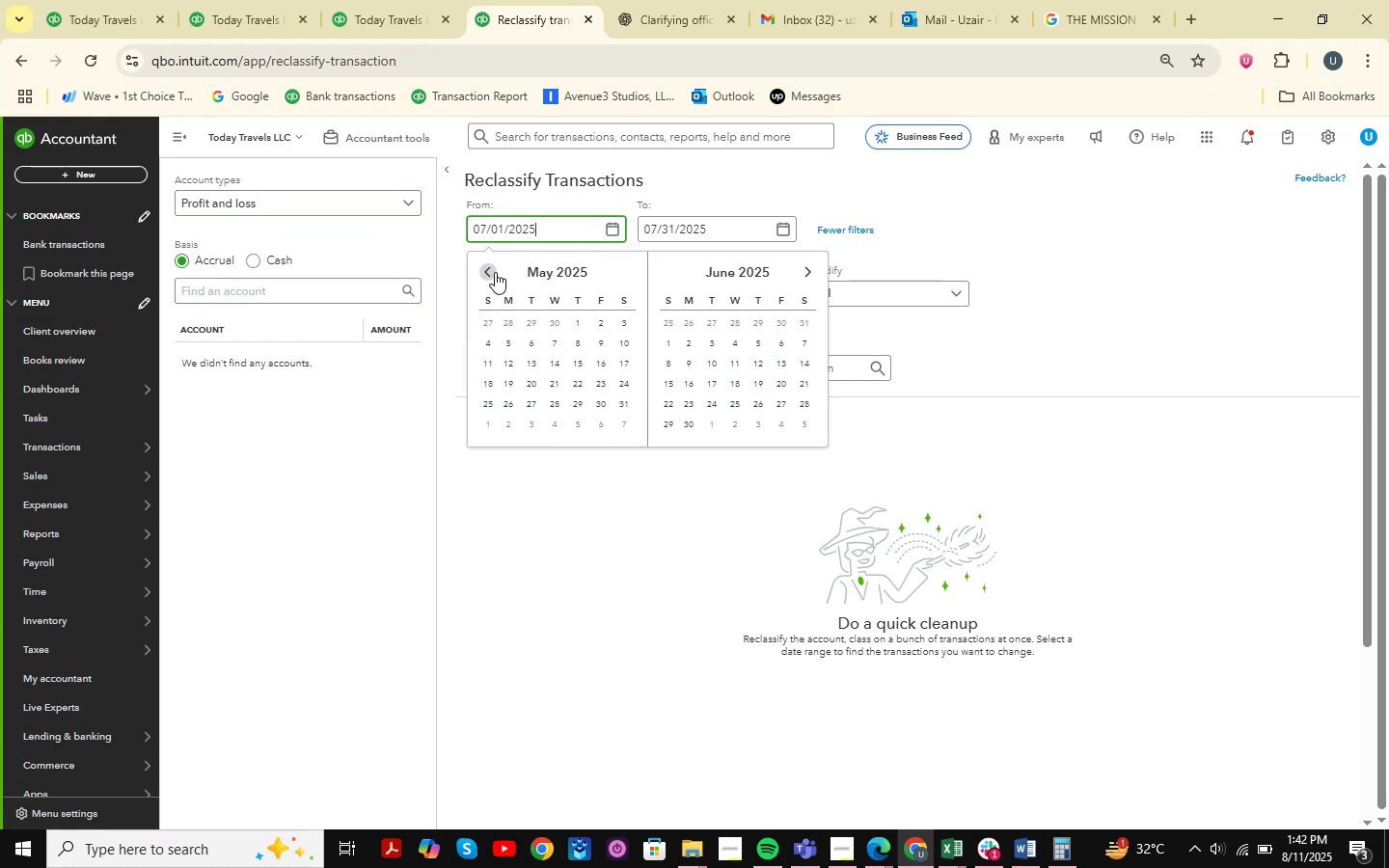 
triple_click([495, 272])
 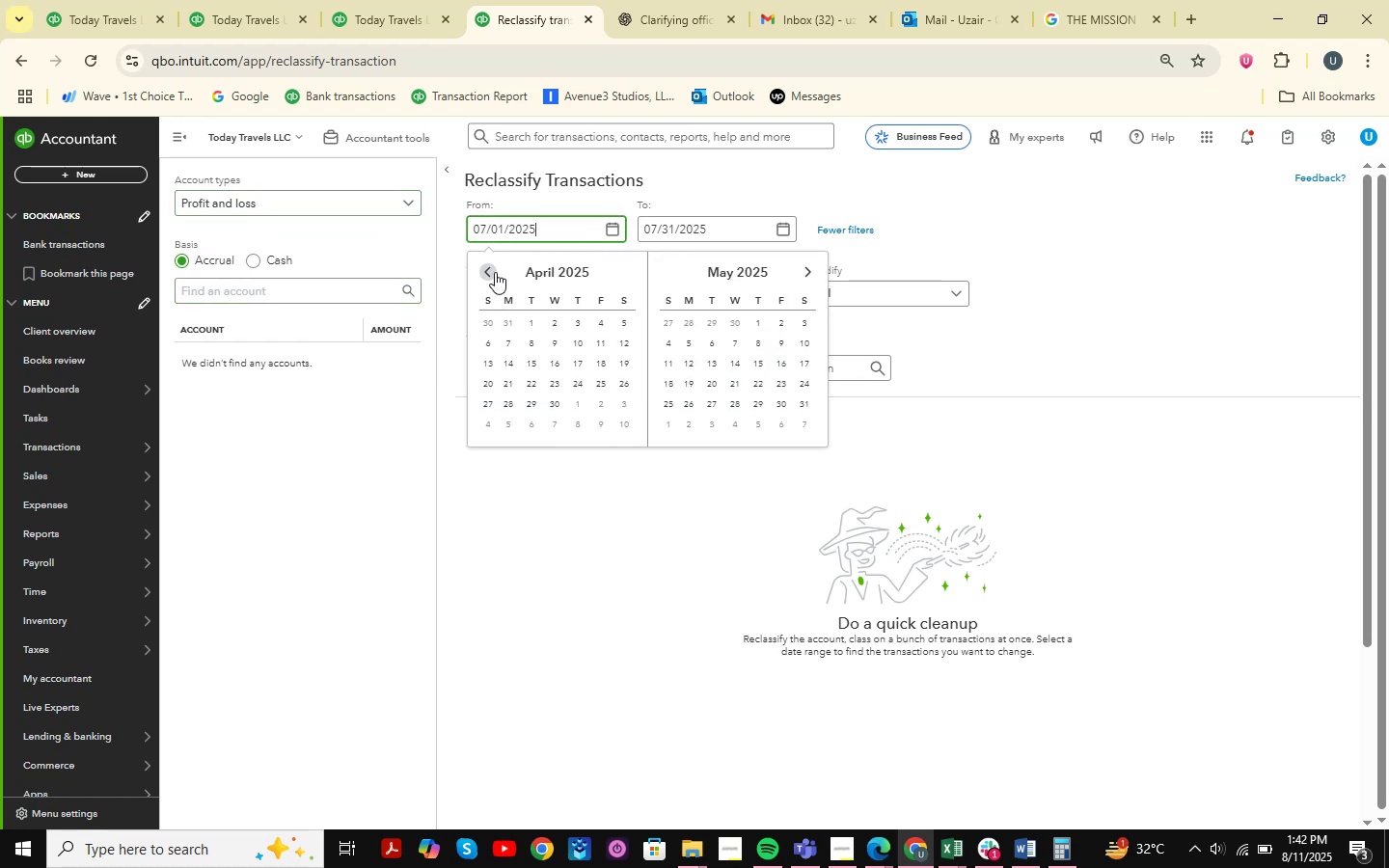 
triple_click([495, 272])
 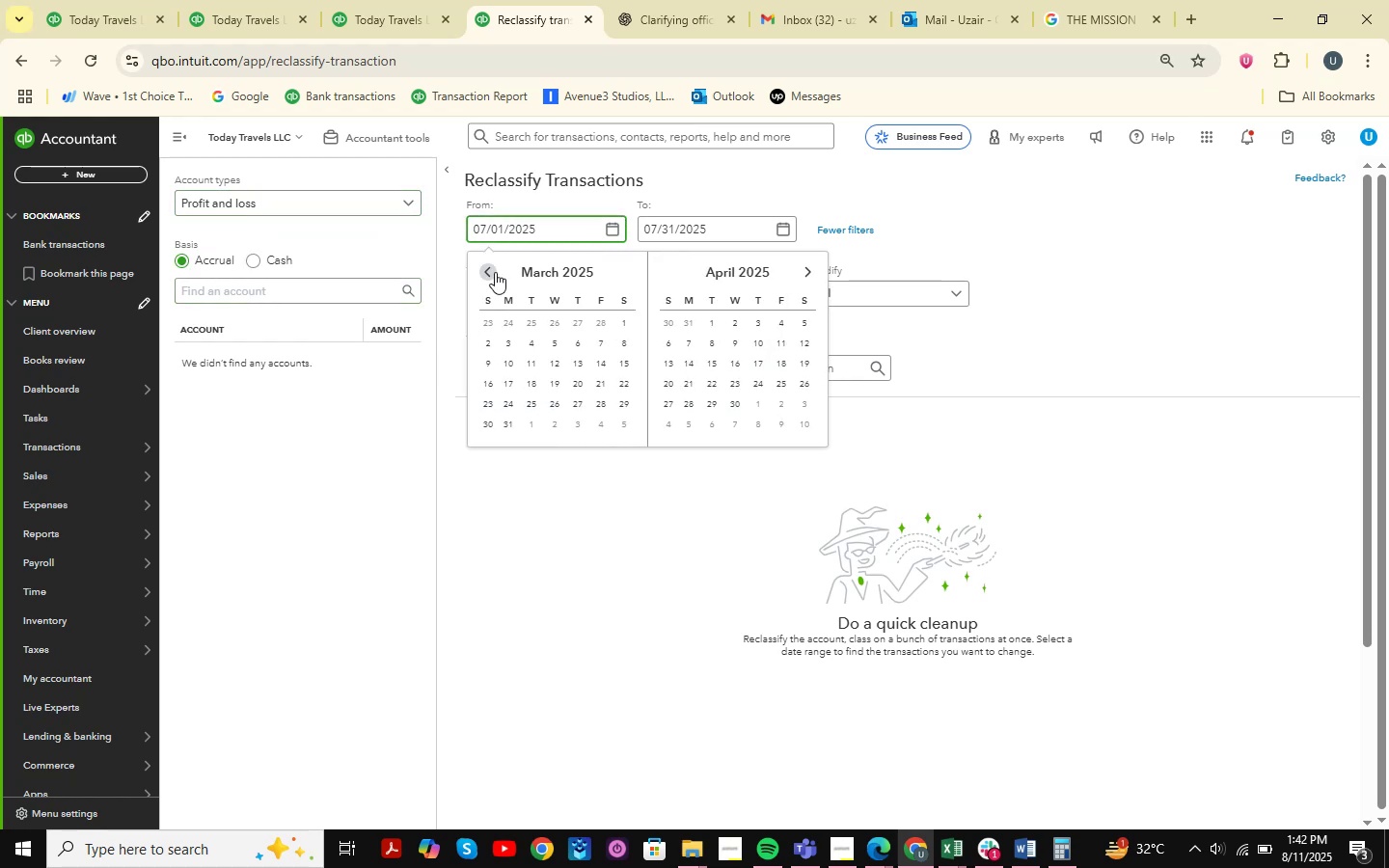 
triple_click([495, 272])
 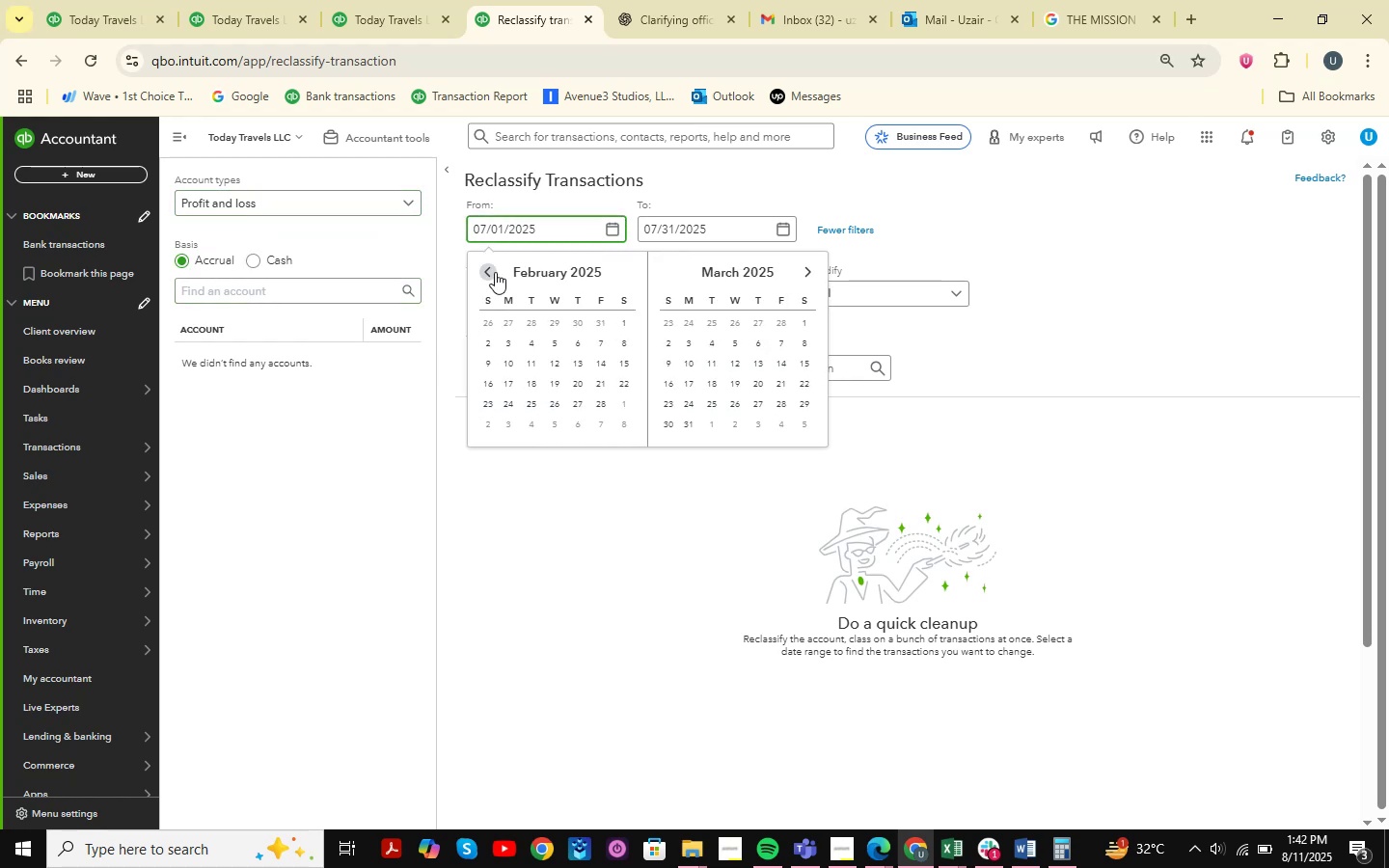 
triple_click([495, 272])
 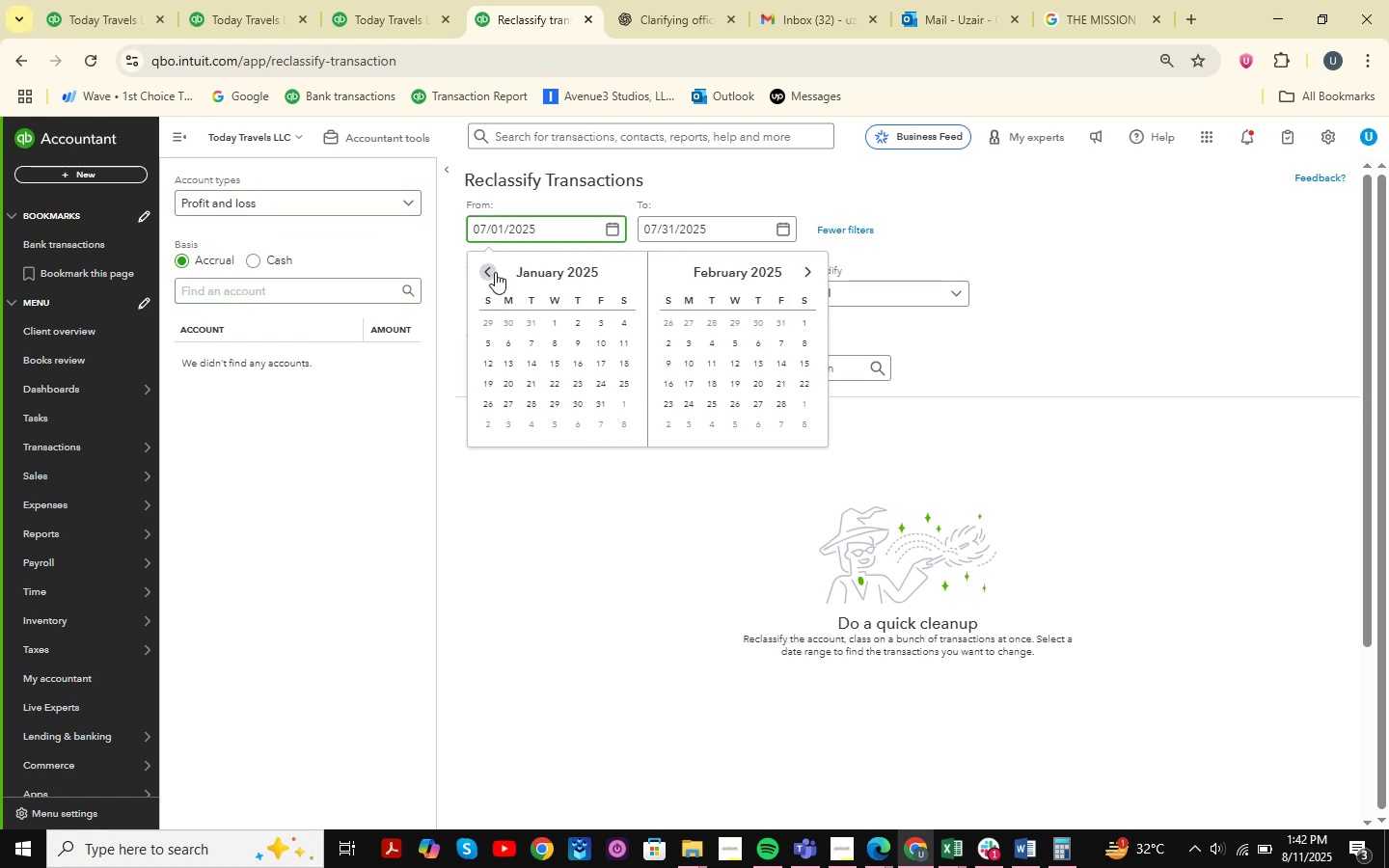 
triple_click([495, 272])
 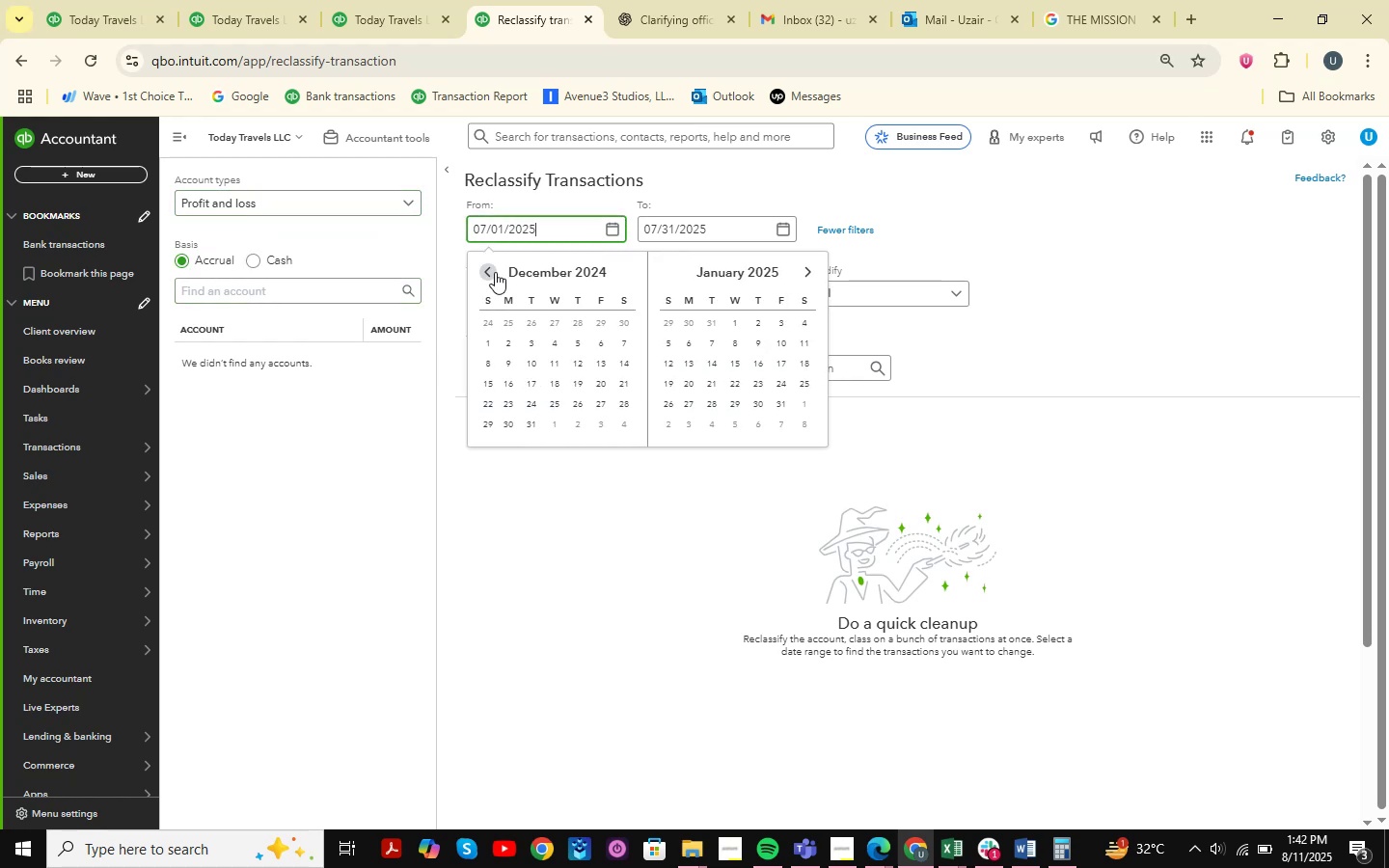 
triple_click([495, 272])
 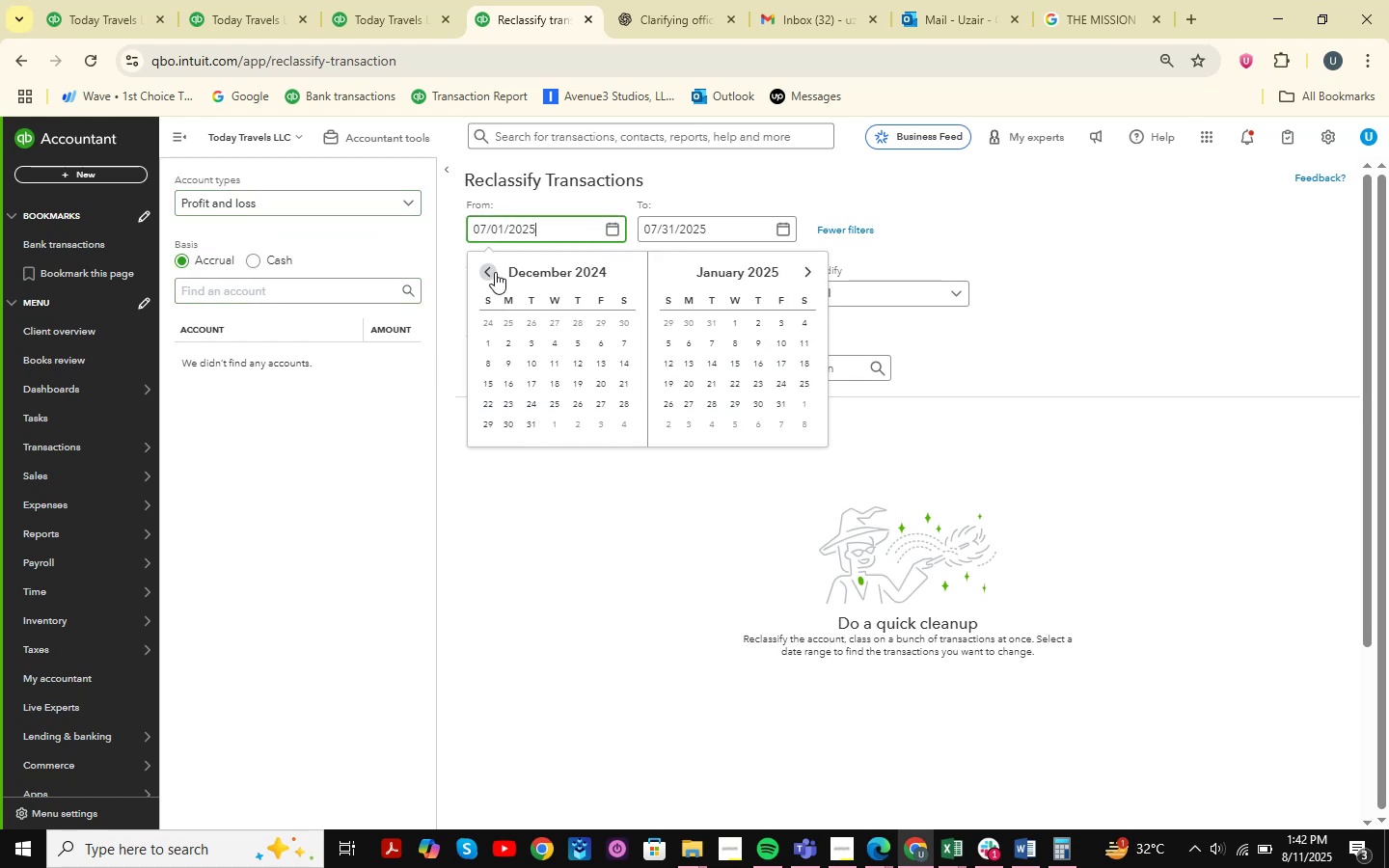 
triple_click([495, 272])
 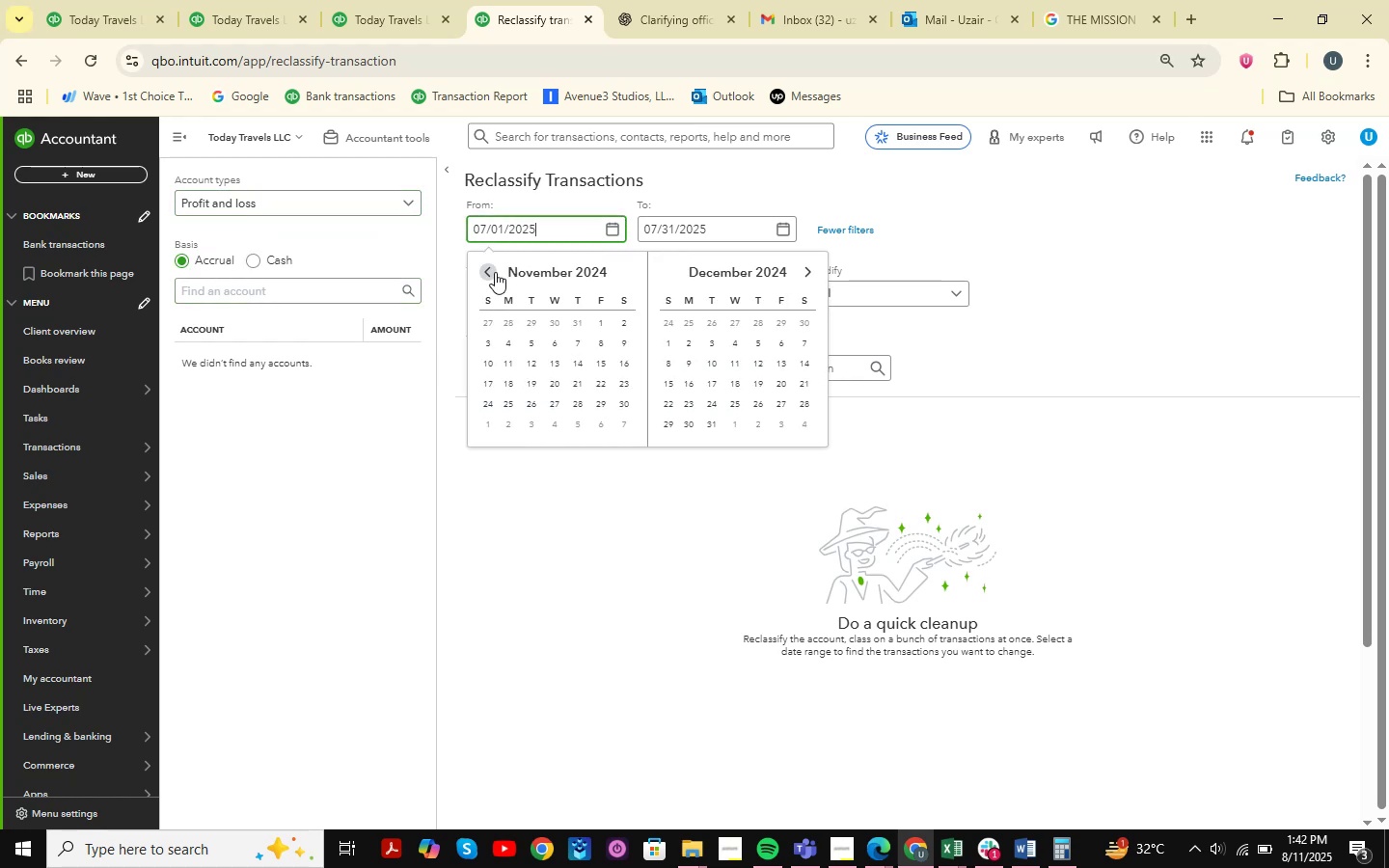 
triple_click([495, 272])
 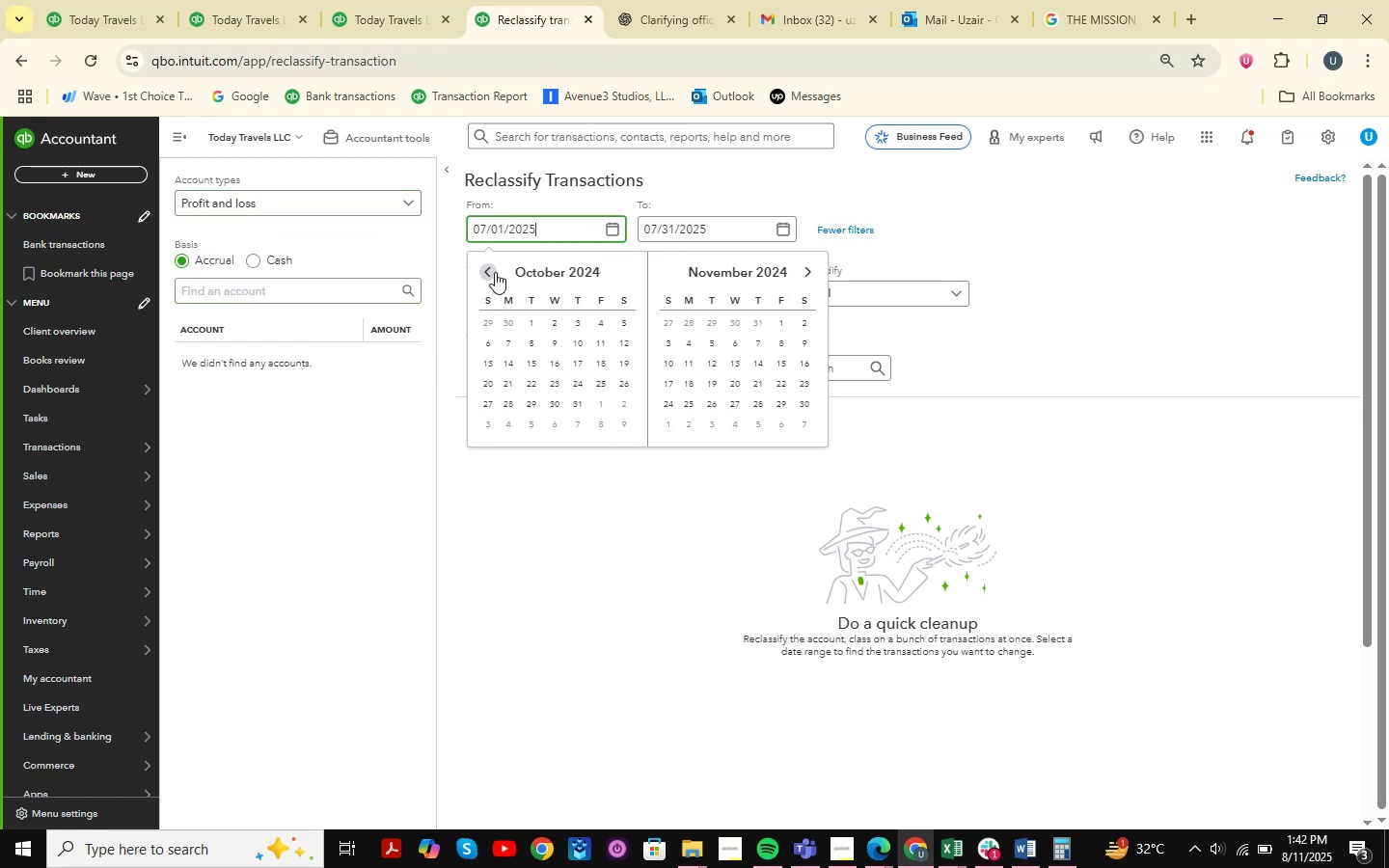 
triple_click([495, 272])
 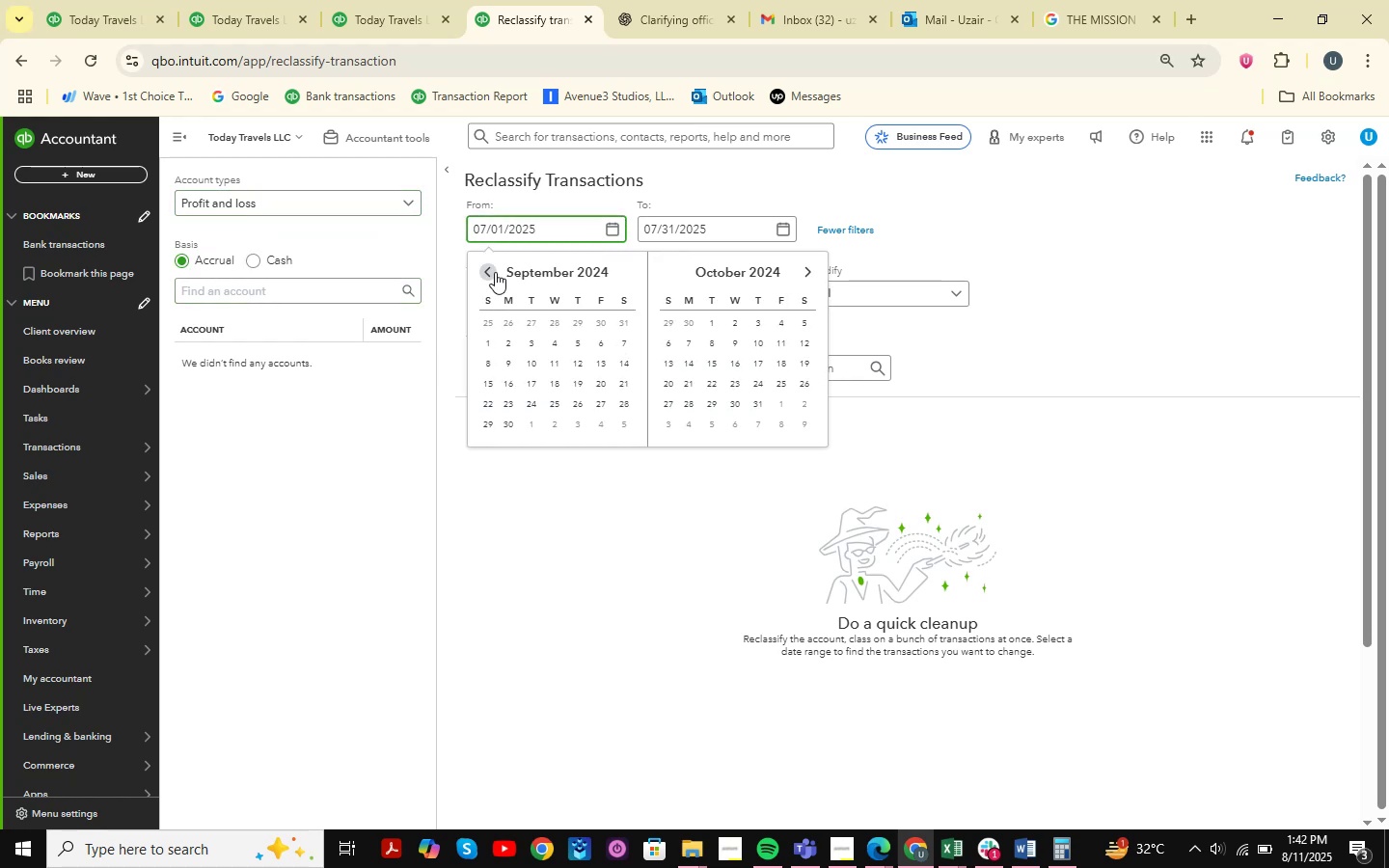 
triple_click([495, 272])
 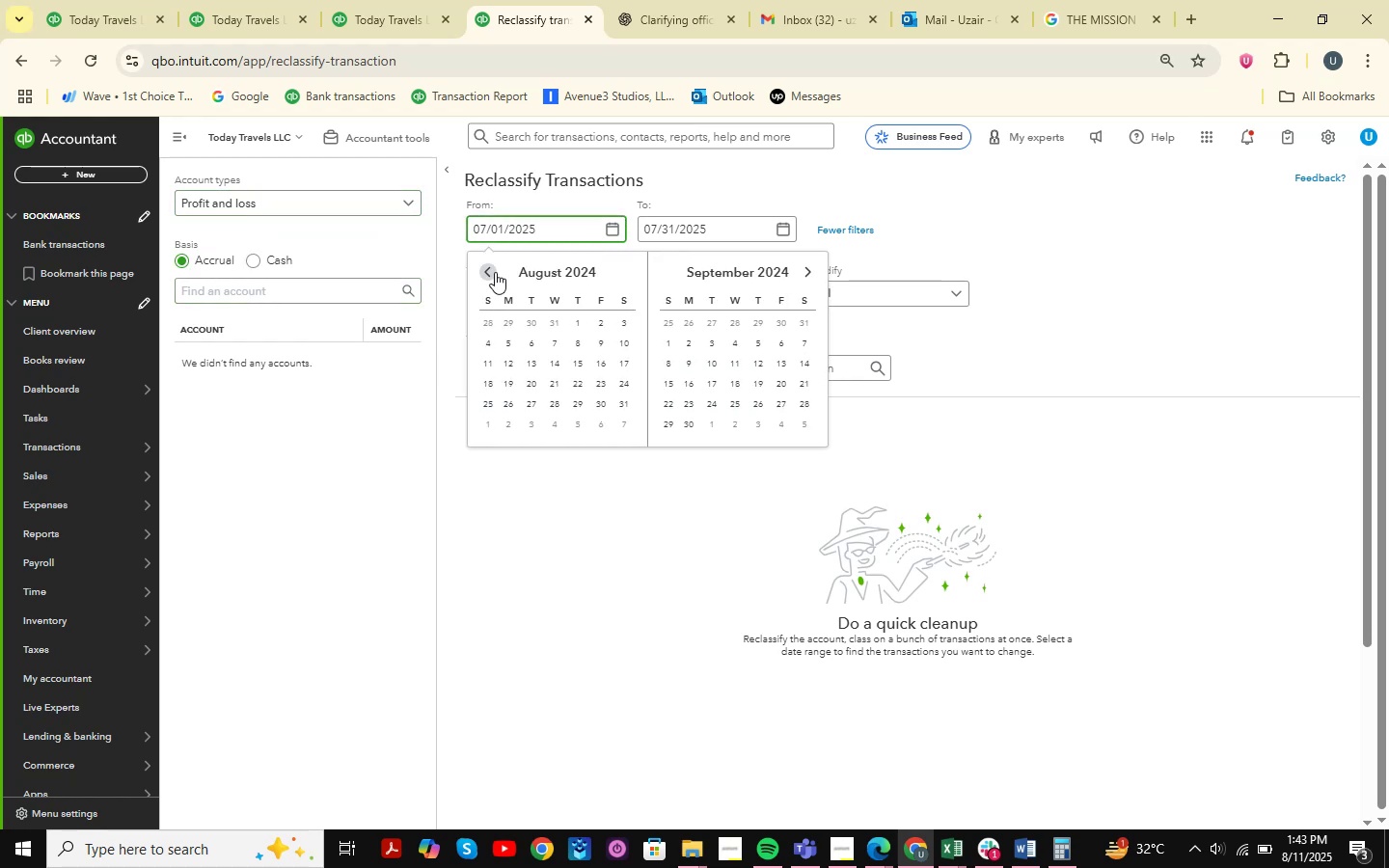 
triple_click([495, 272])
 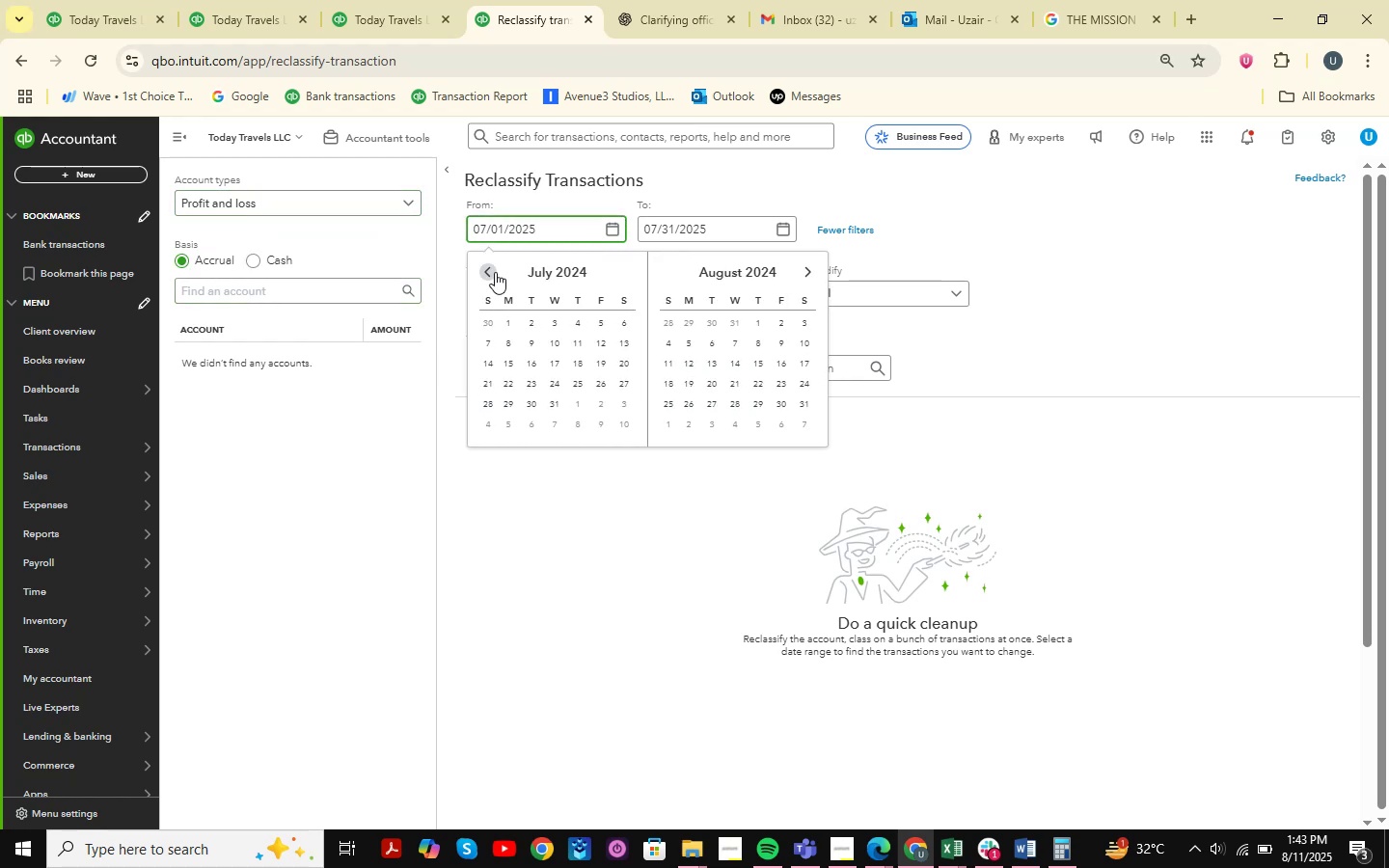 
triple_click([495, 272])
 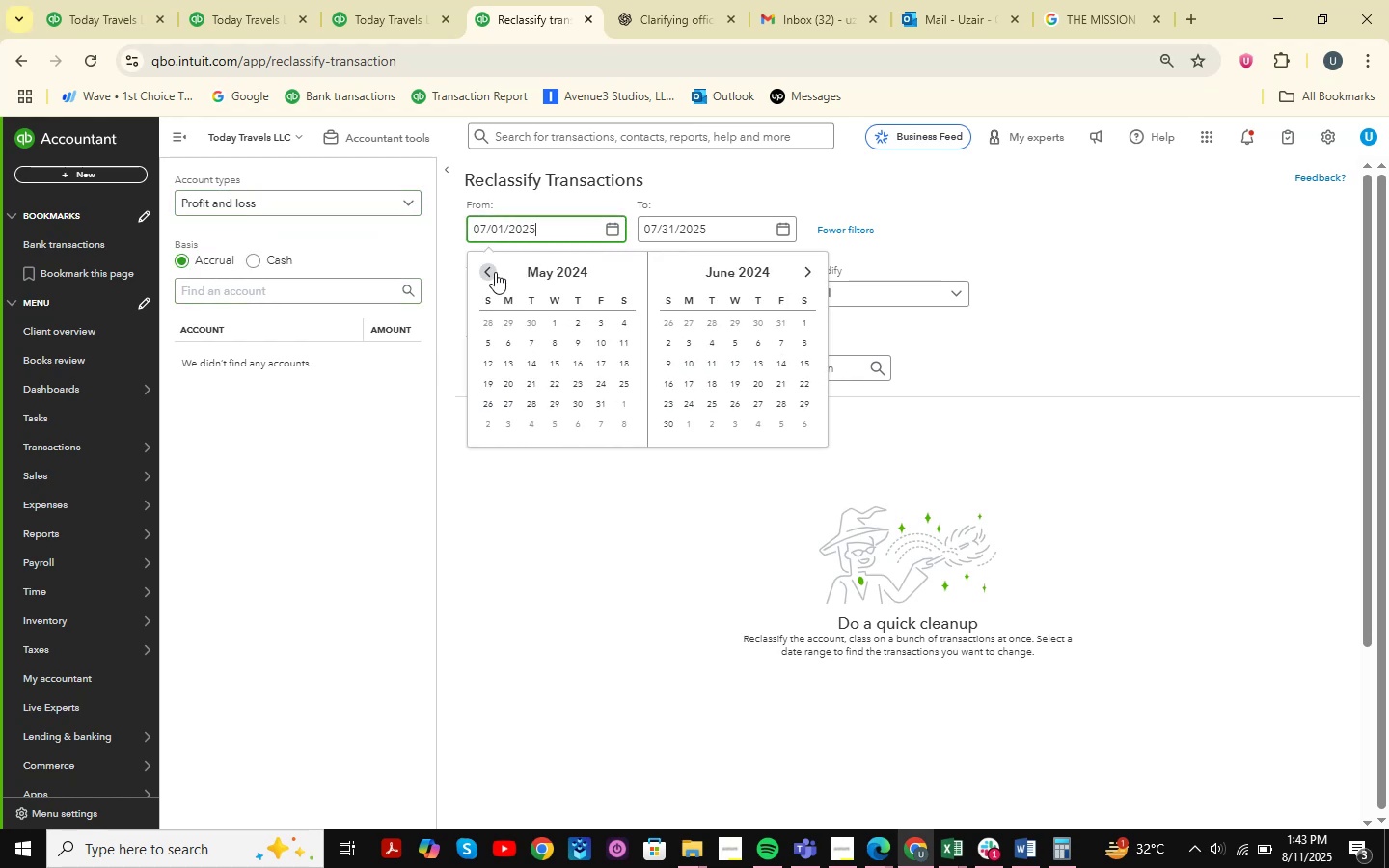 
triple_click([495, 272])
 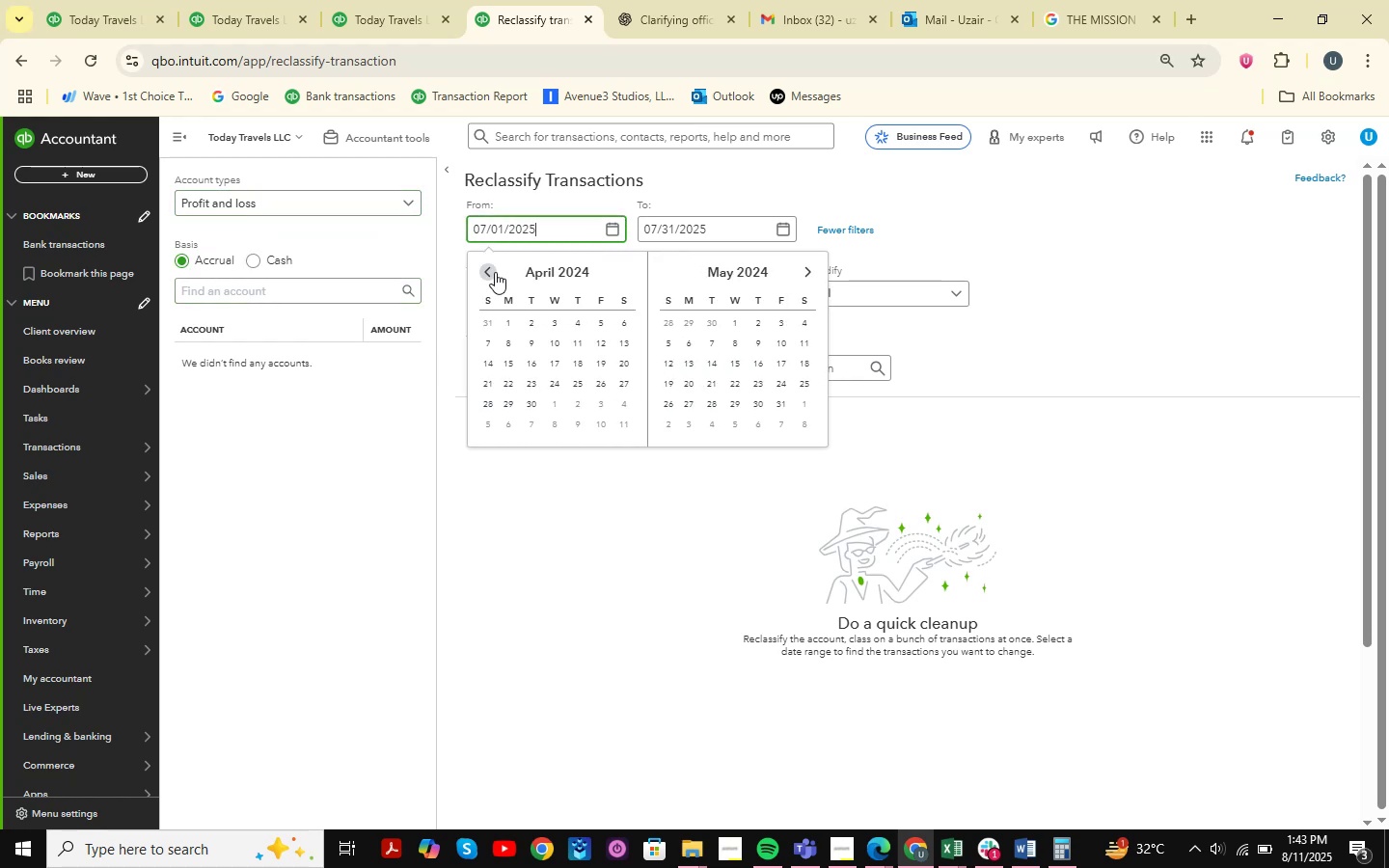 
triple_click([495, 272])
 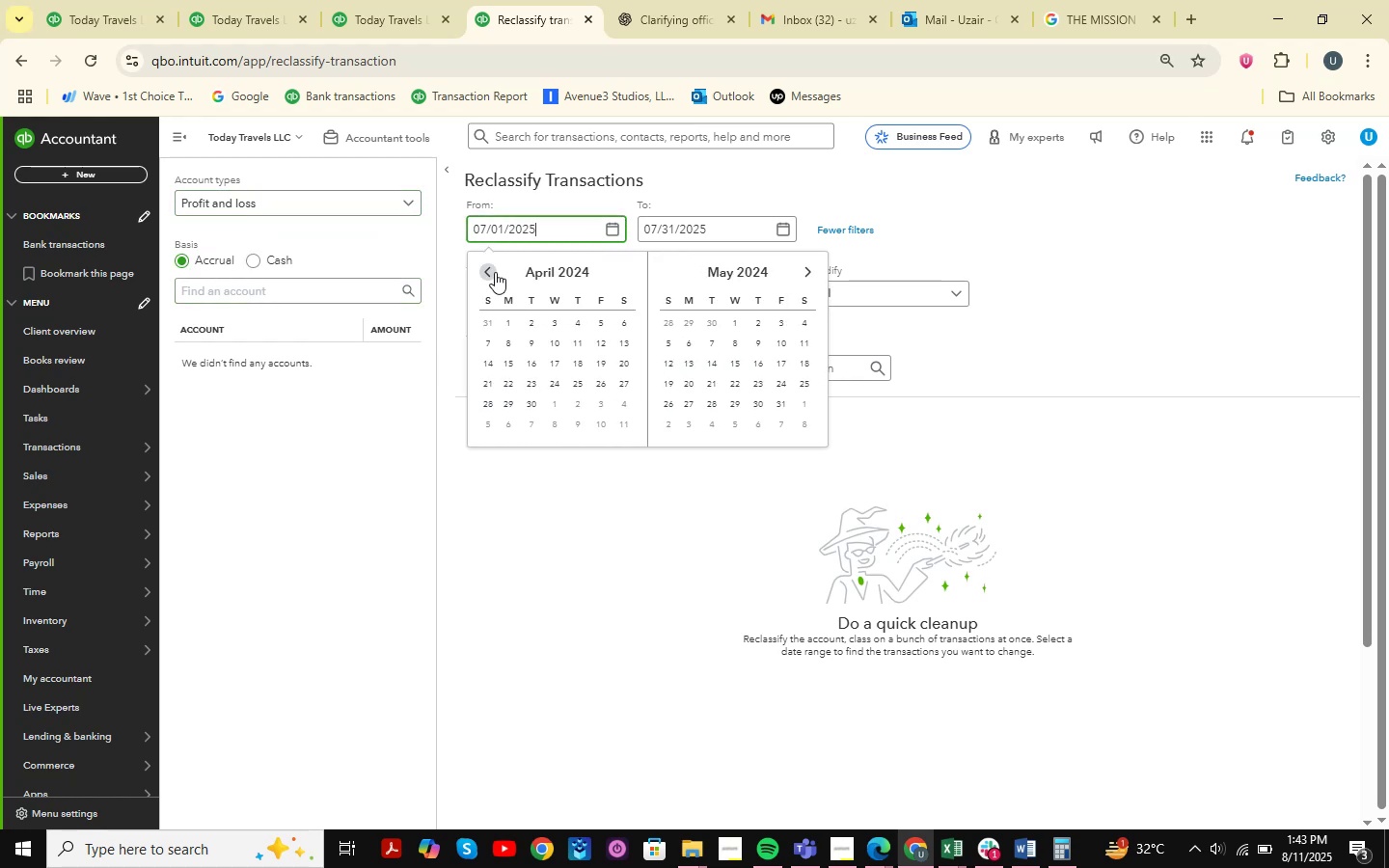 
triple_click([495, 272])
 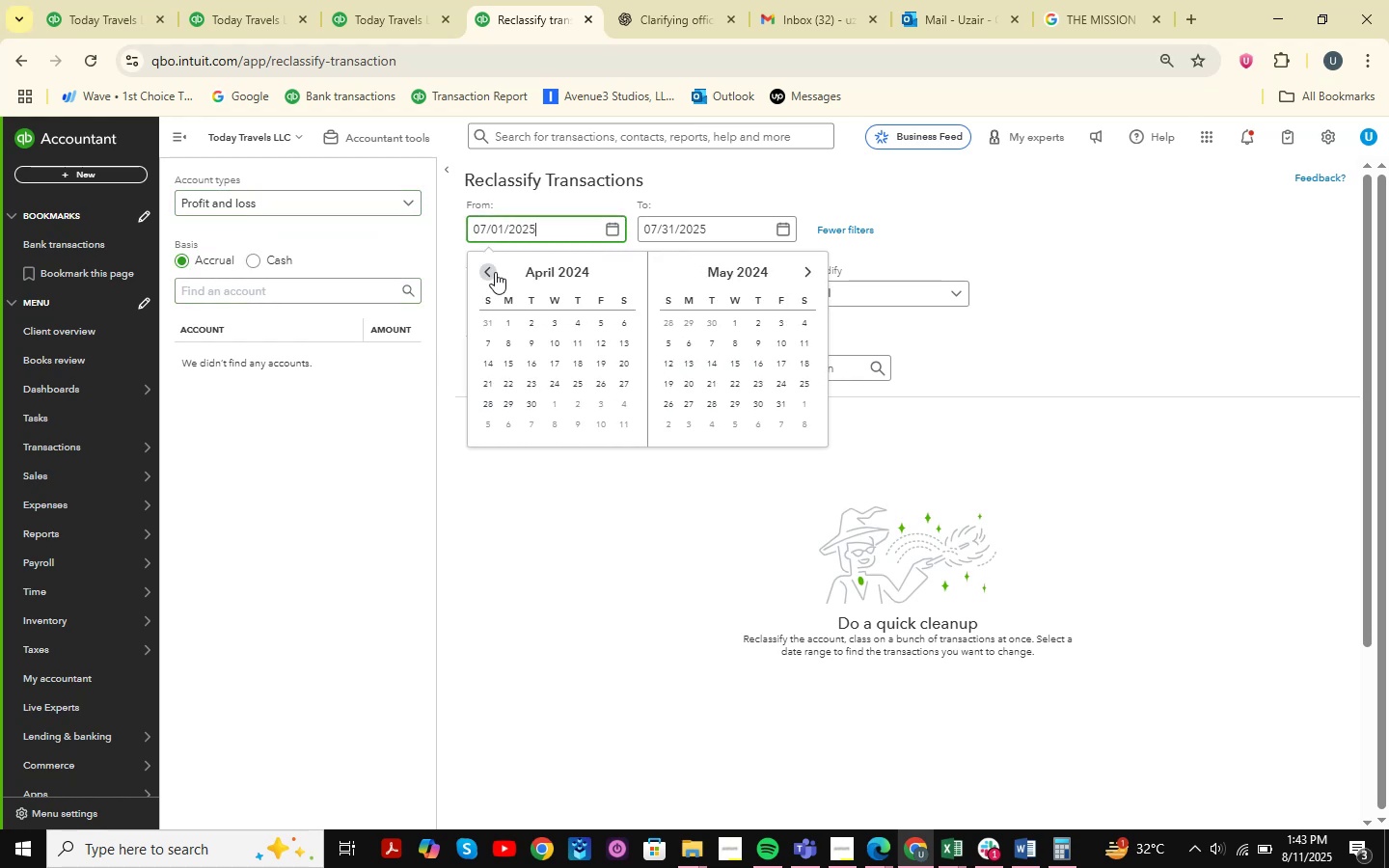 
triple_click([495, 272])
 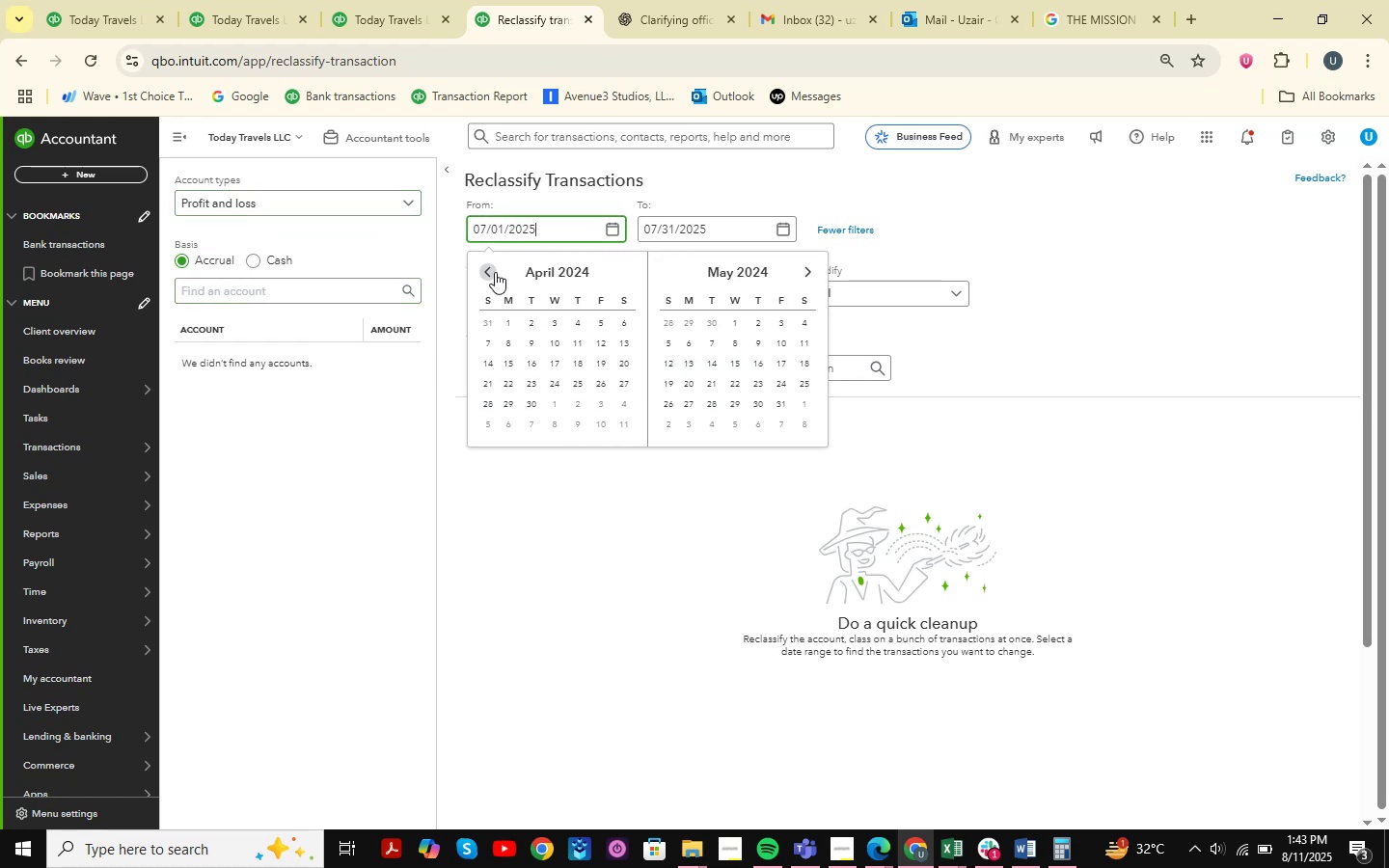 
triple_click([495, 272])
 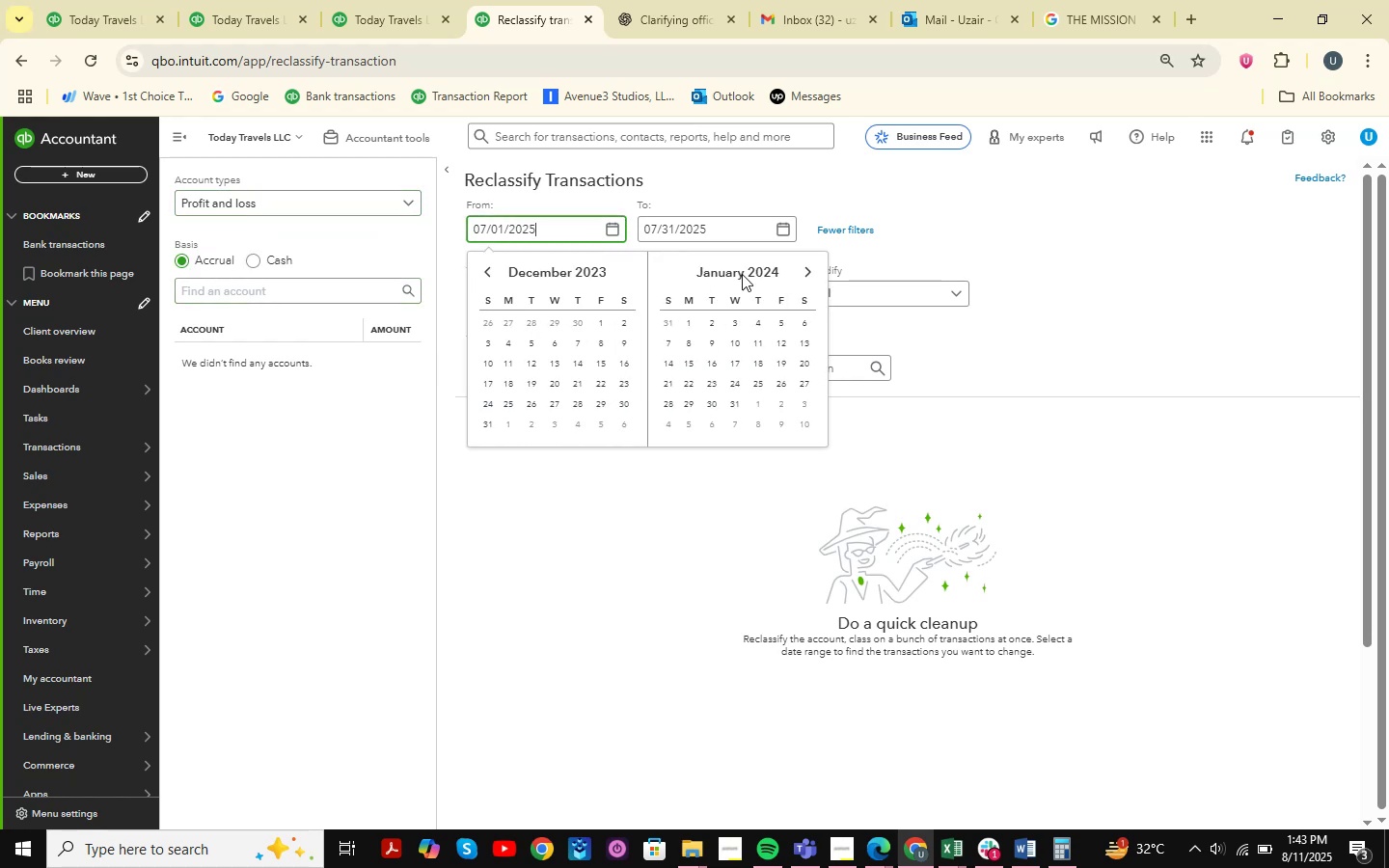 
left_click([811, 269])
 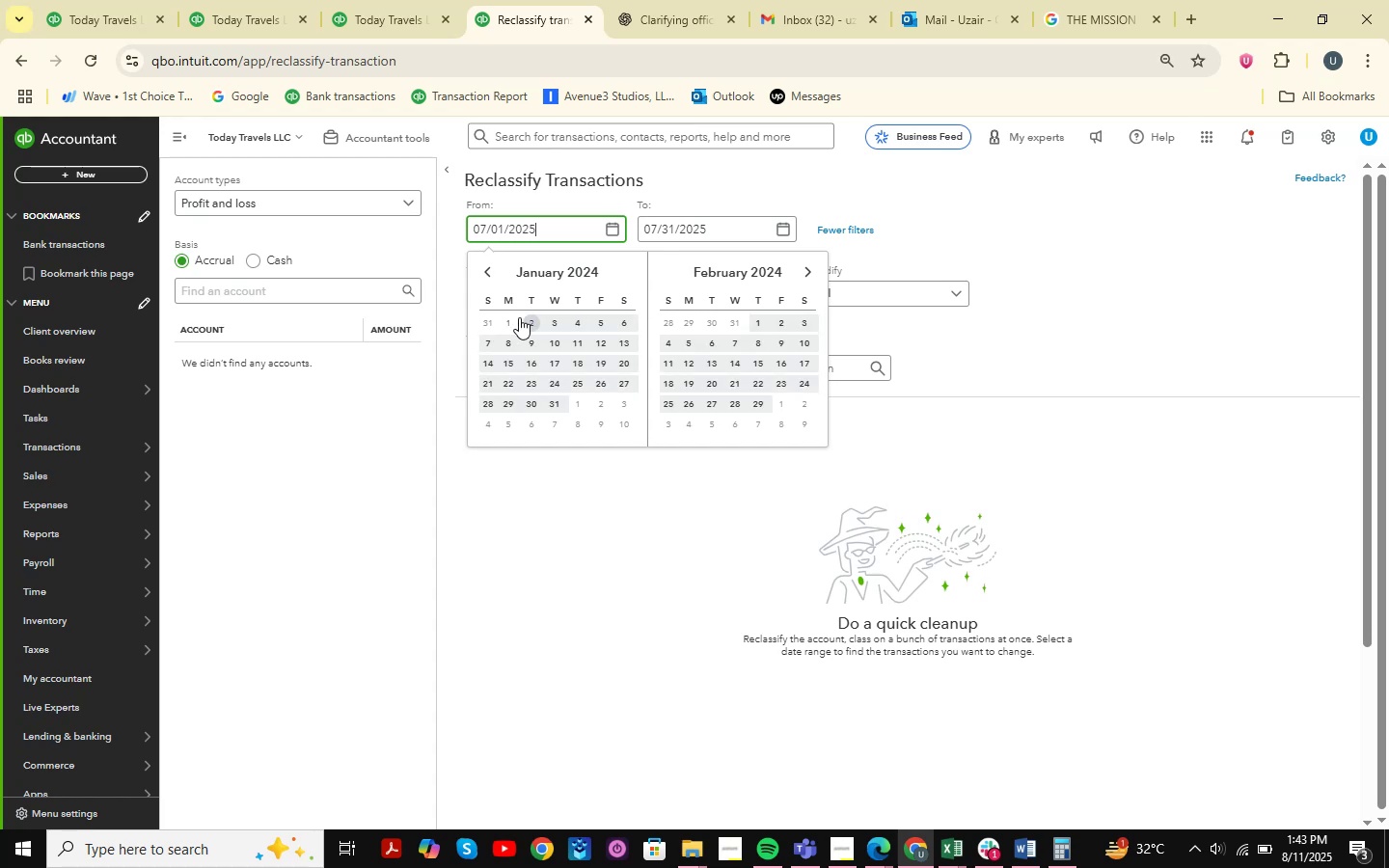 
left_click([510, 318])
 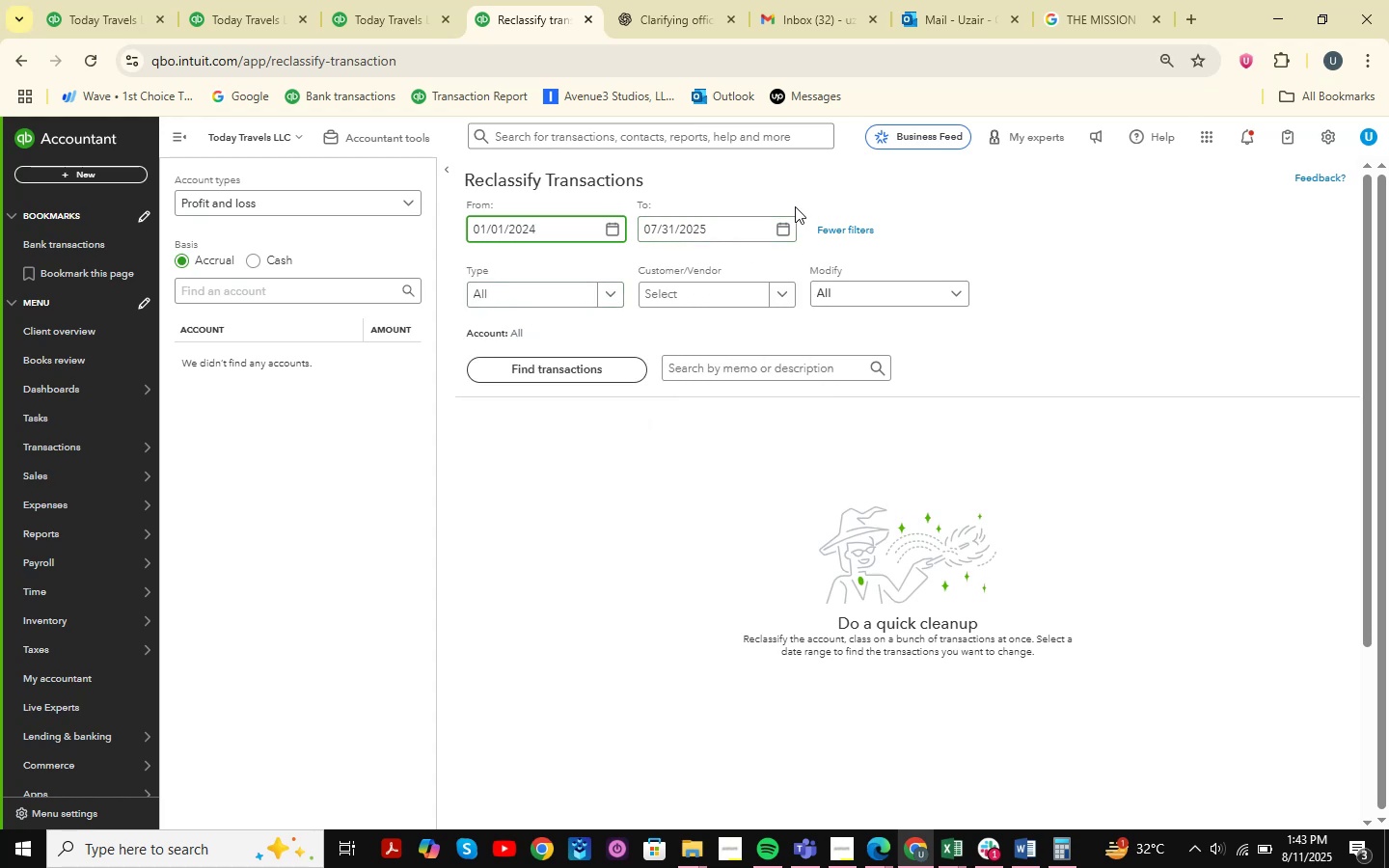 
left_click([787, 233])
 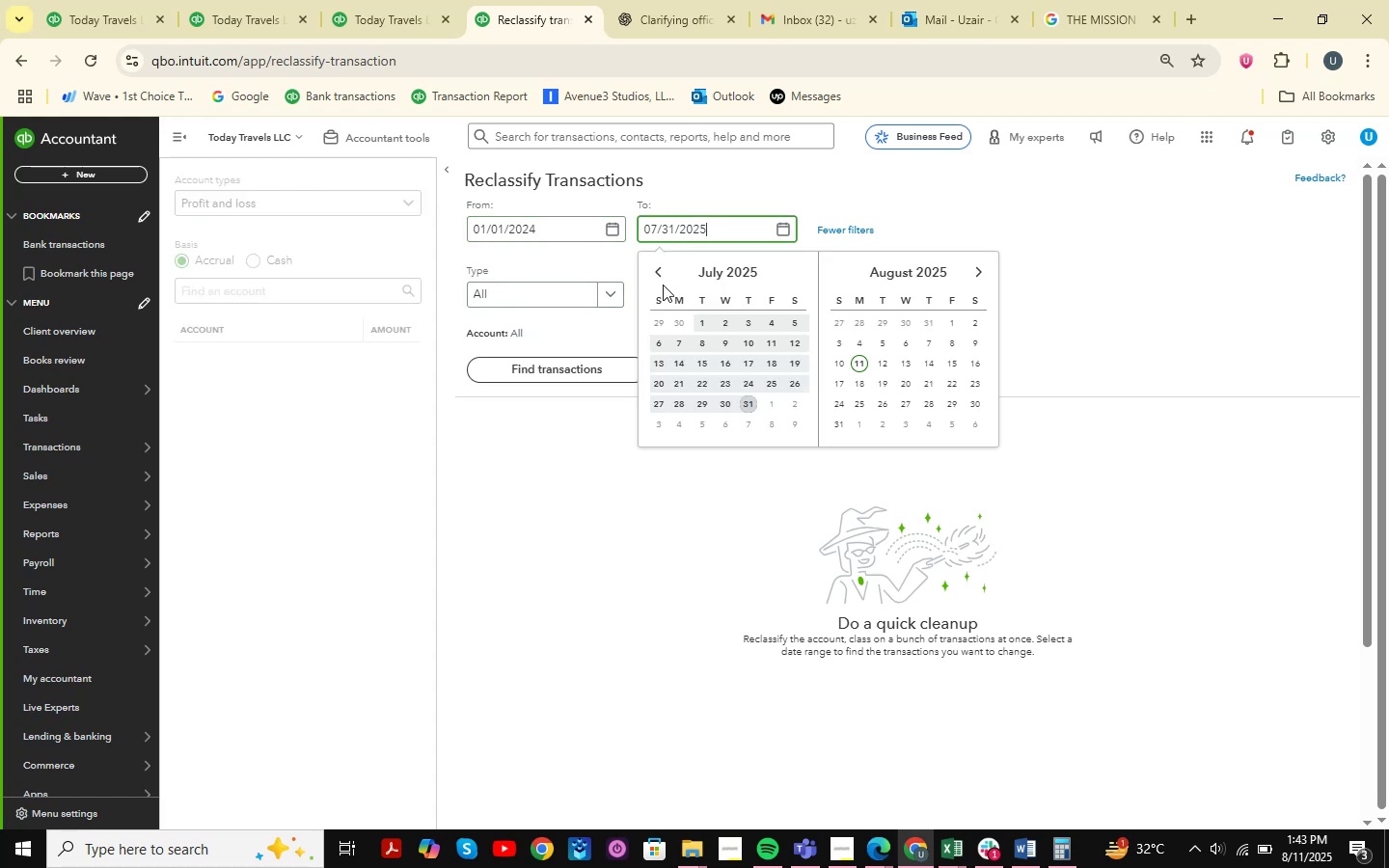 
double_click([663, 285])
 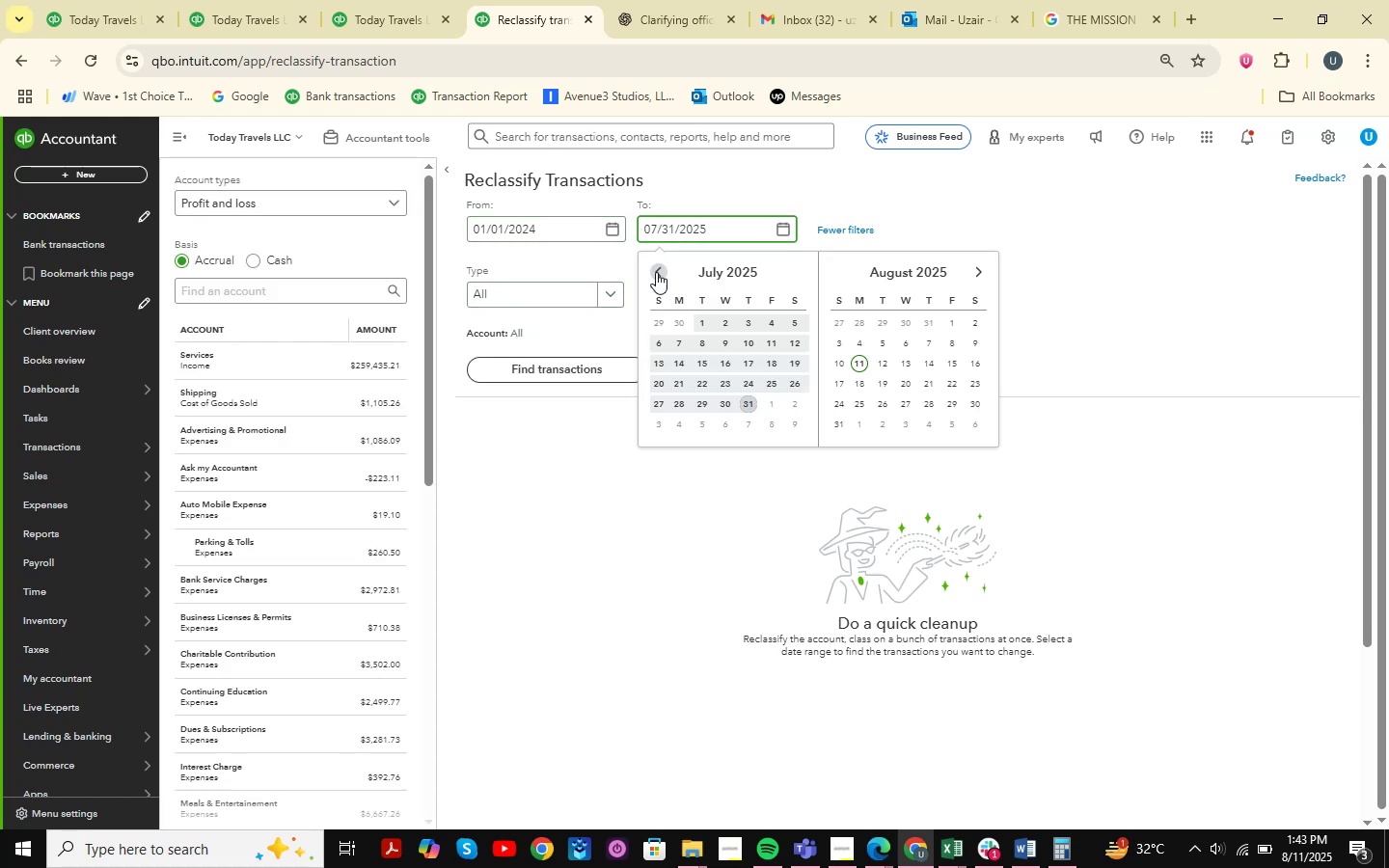 
triple_click([656, 272])
 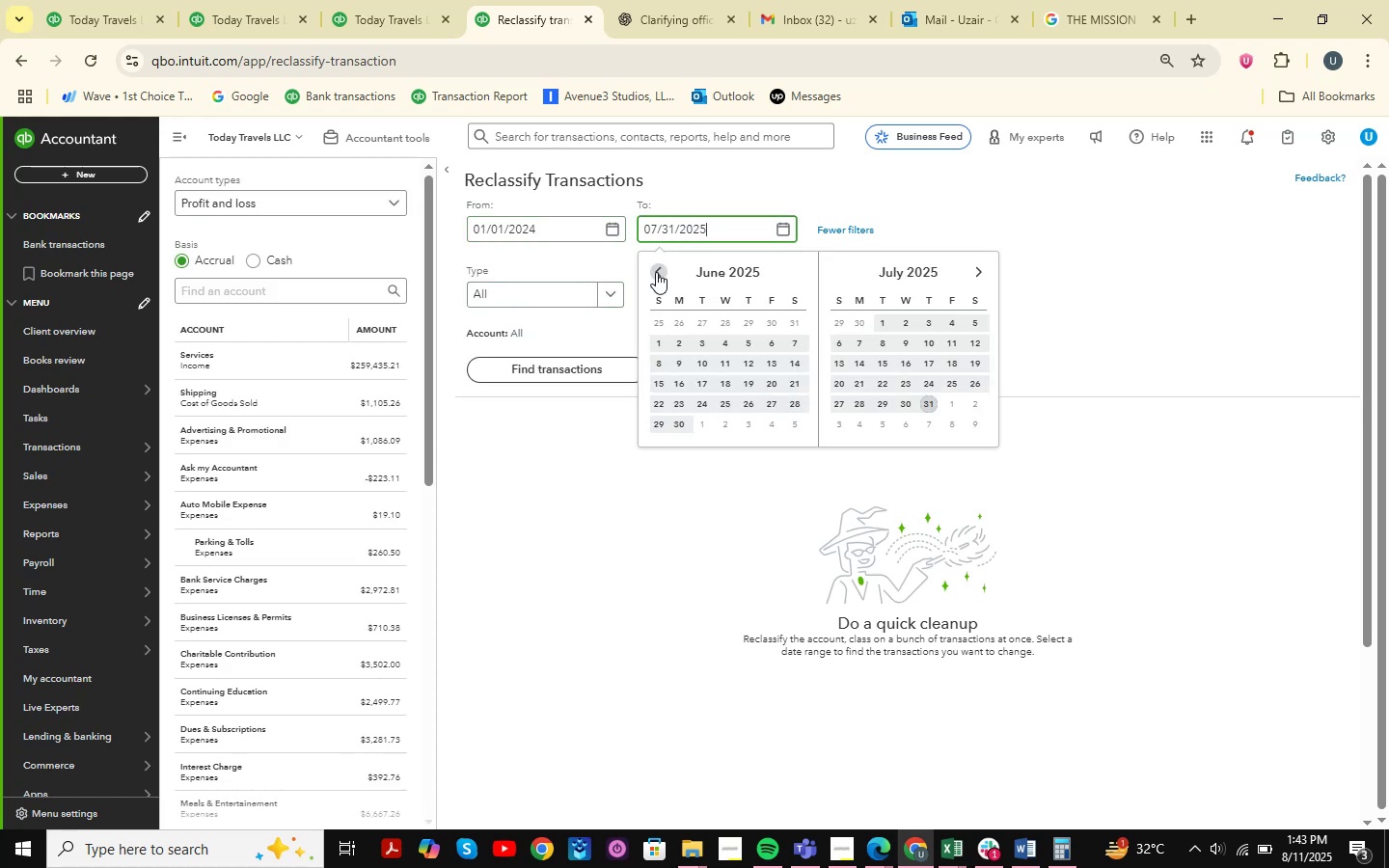 
triple_click([656, 272])
 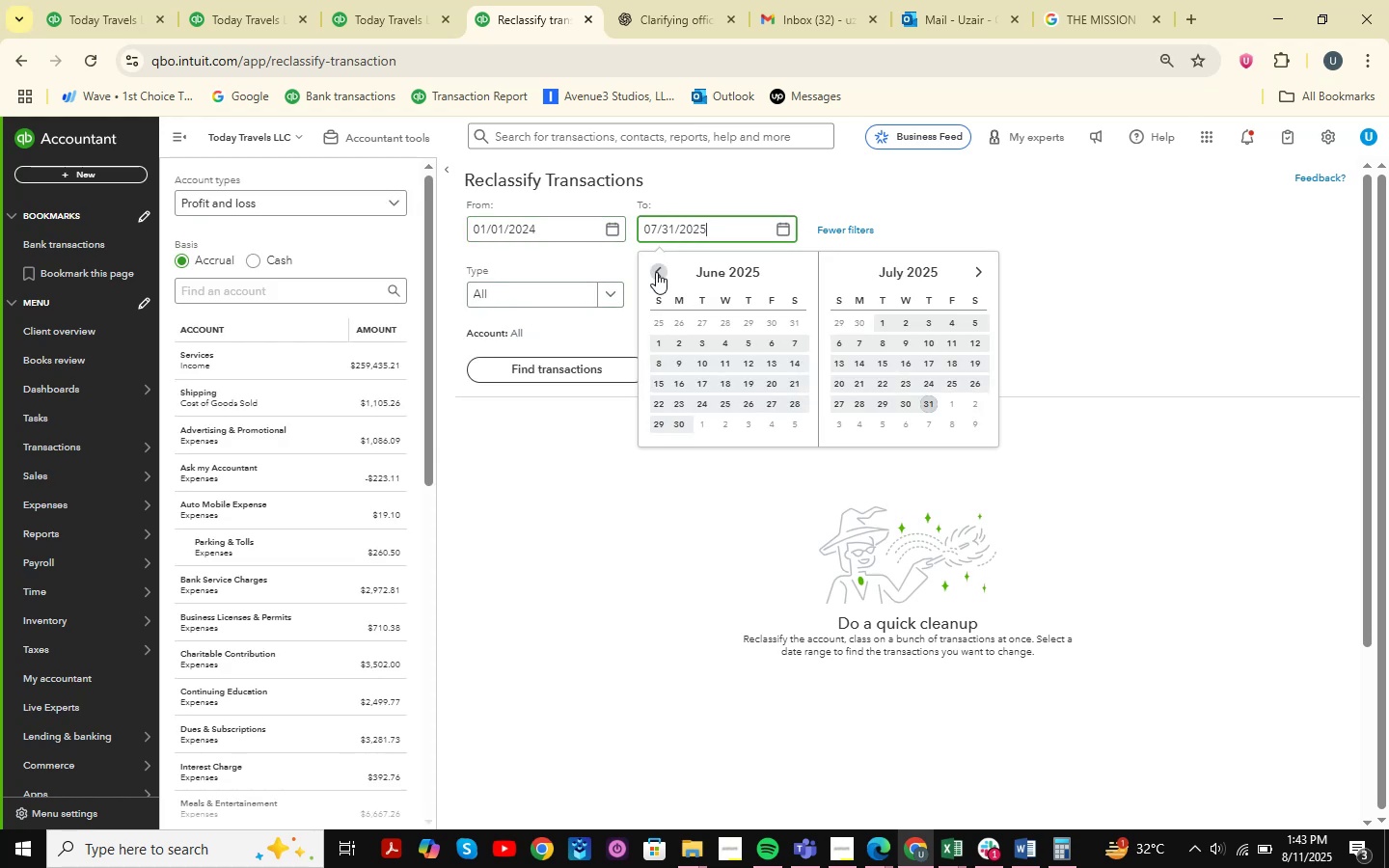 
triple_click([656, 272])
 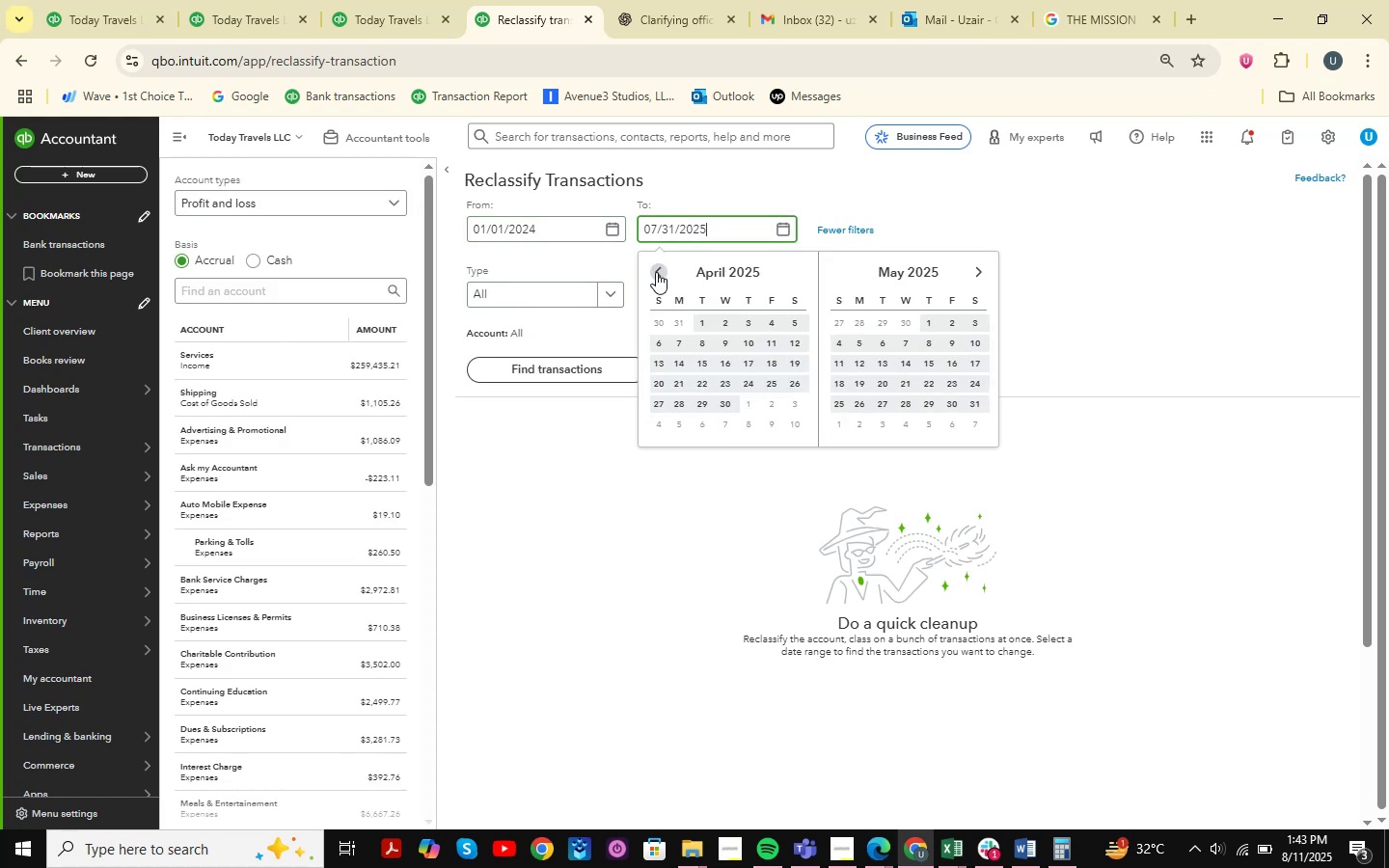 
triple_click([656, 272])
 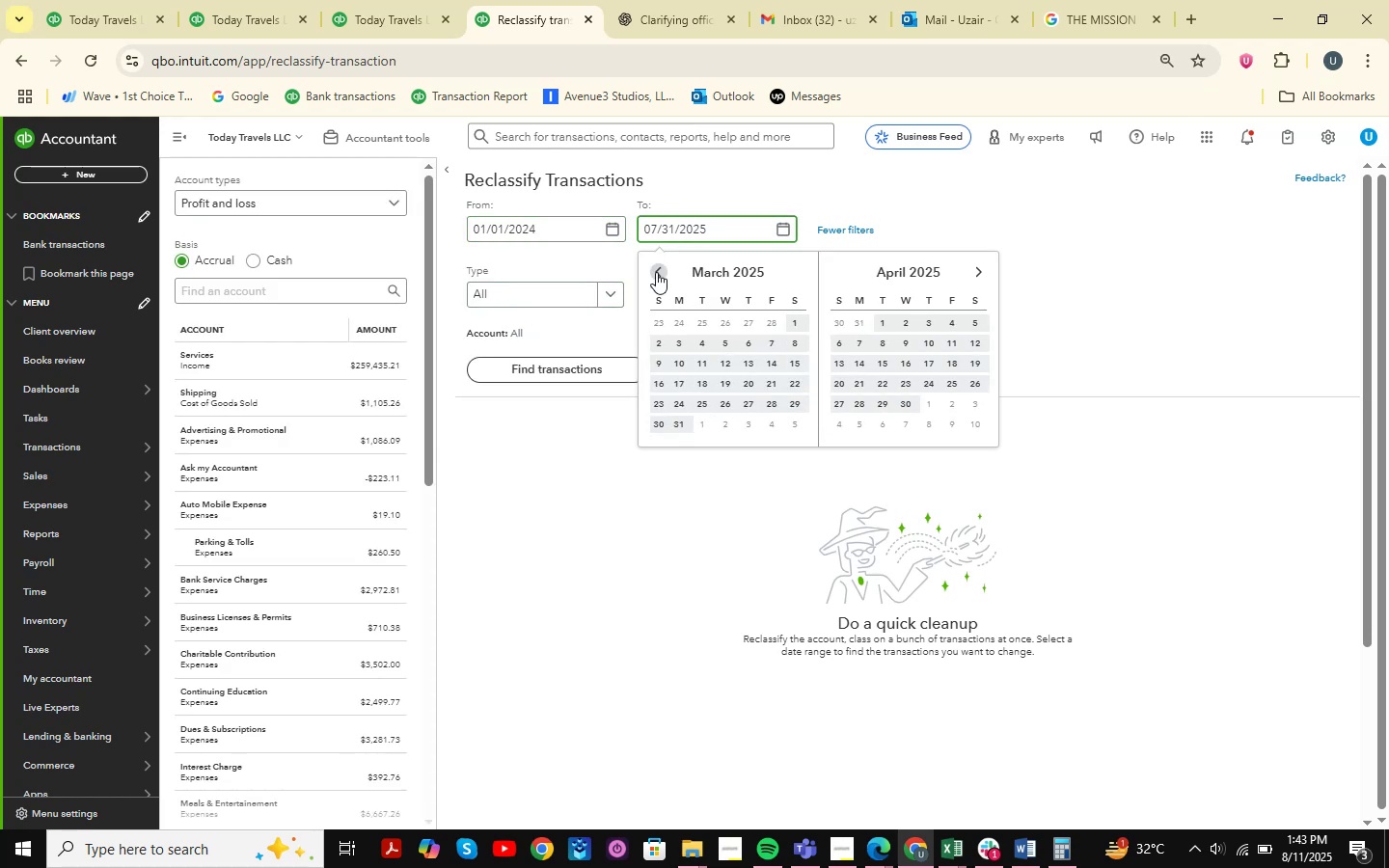 
triple_click([656, 272])
 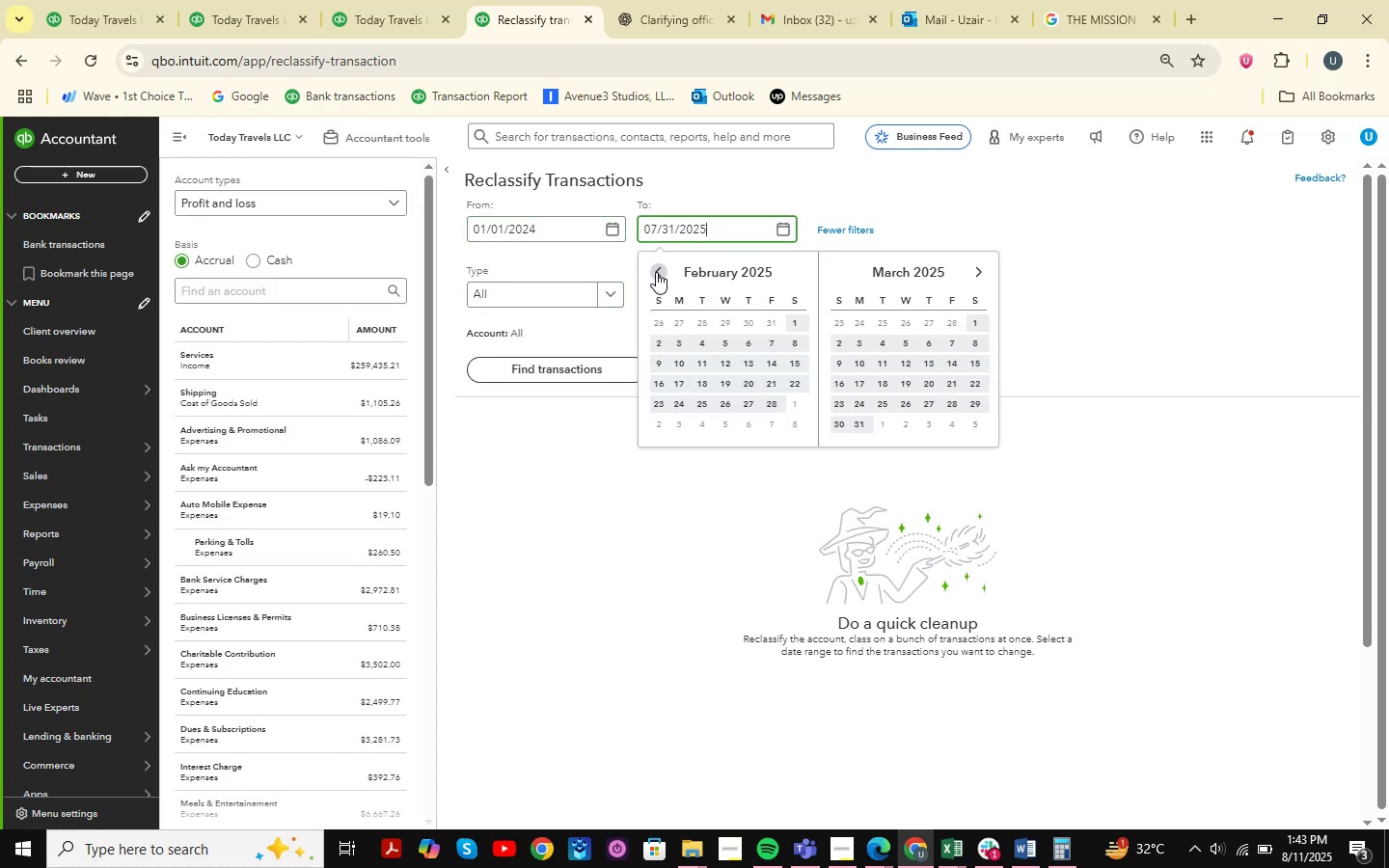 
triple_click([656, 272])
 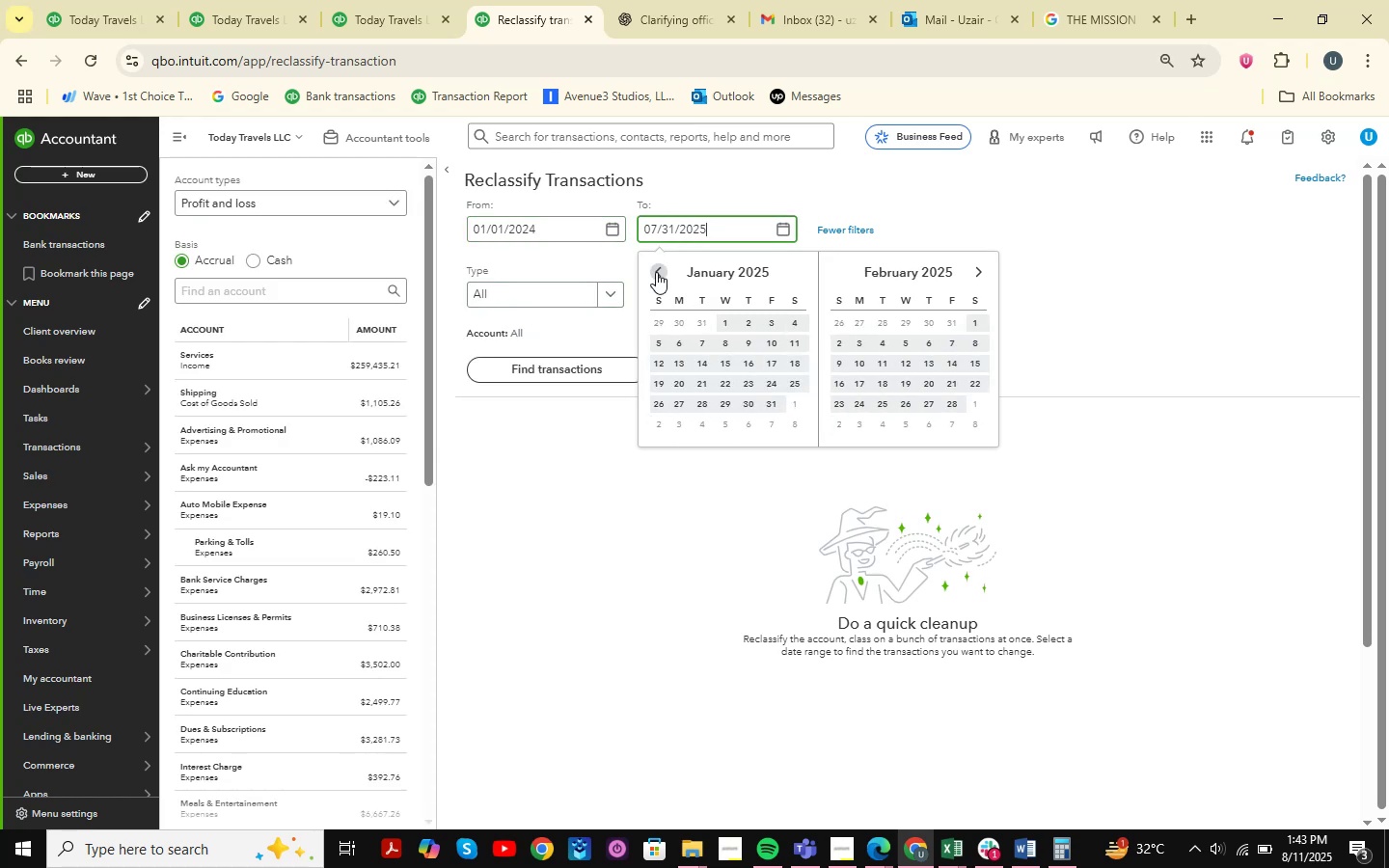 
triple_click([656, 272])
 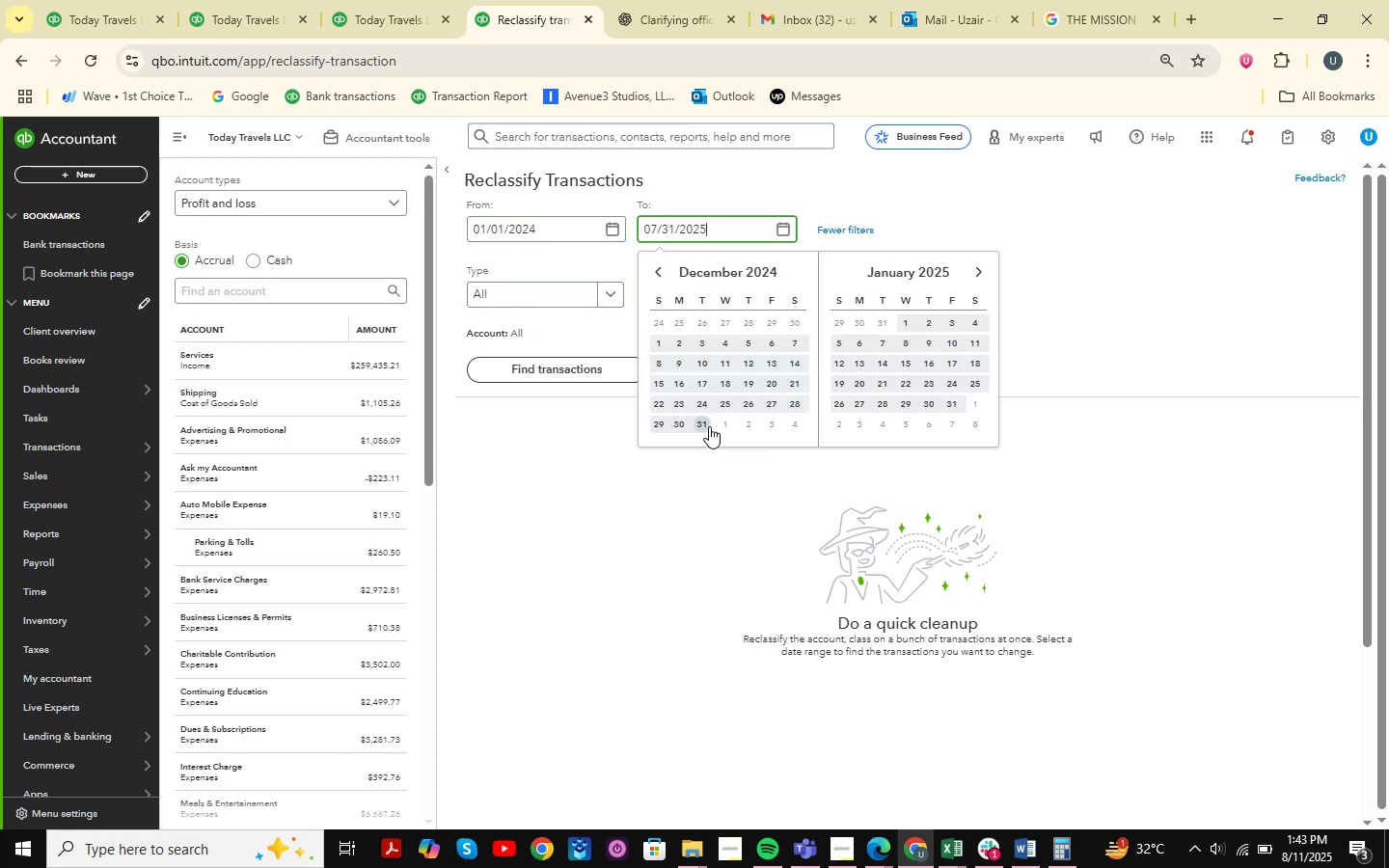 
double_click([600, 370])
 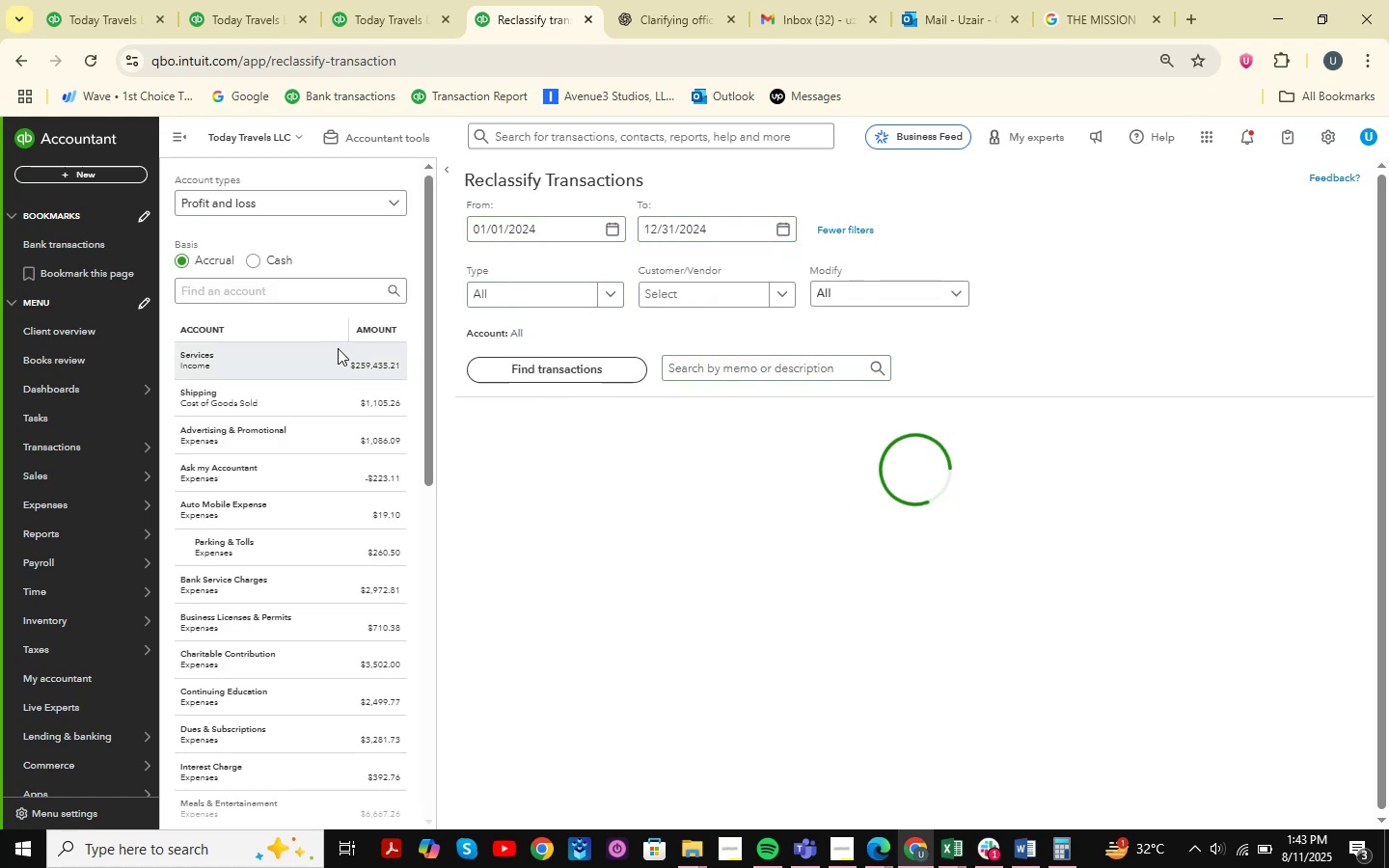 
left_click([283, 290])
 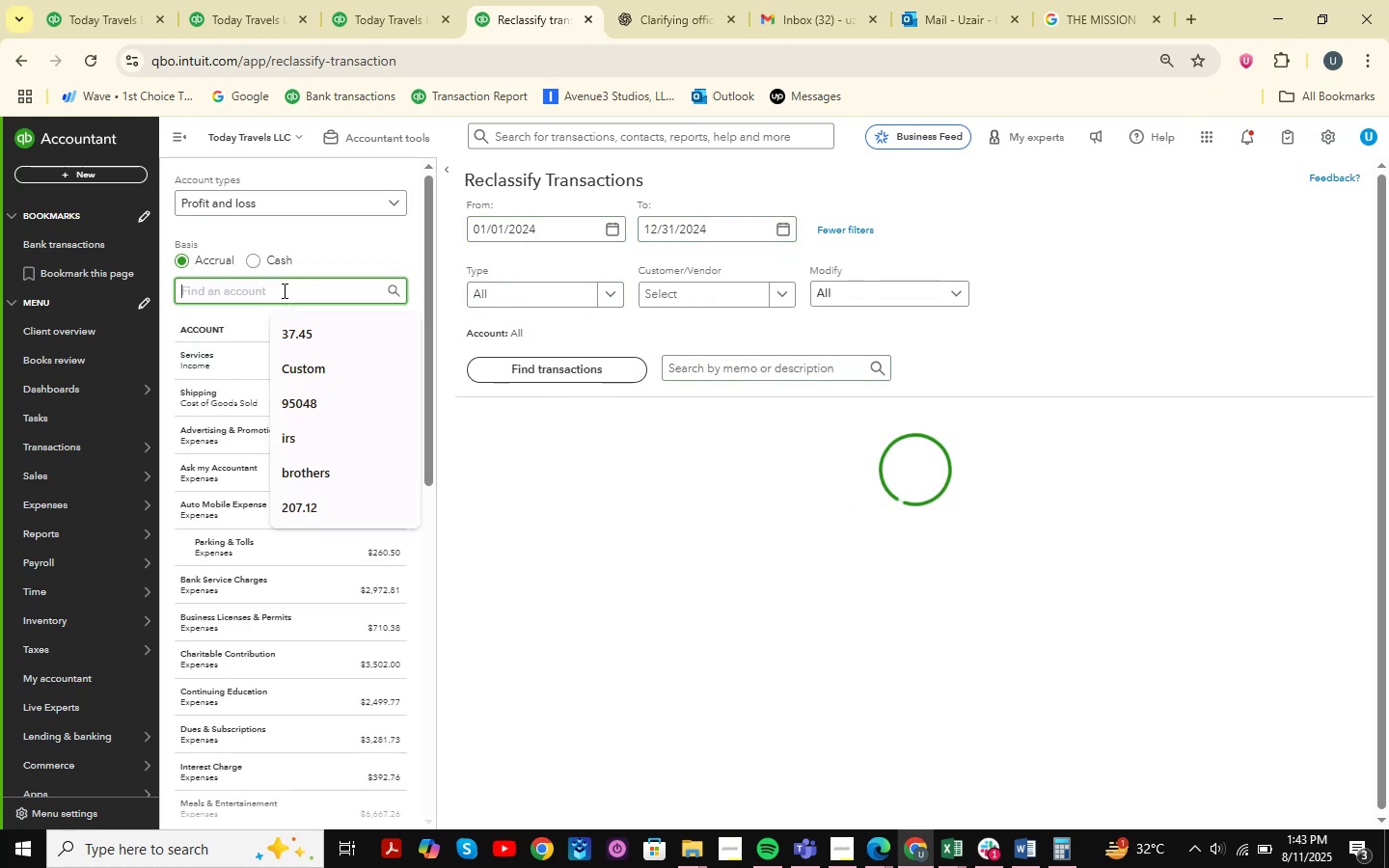 
type(ask )
 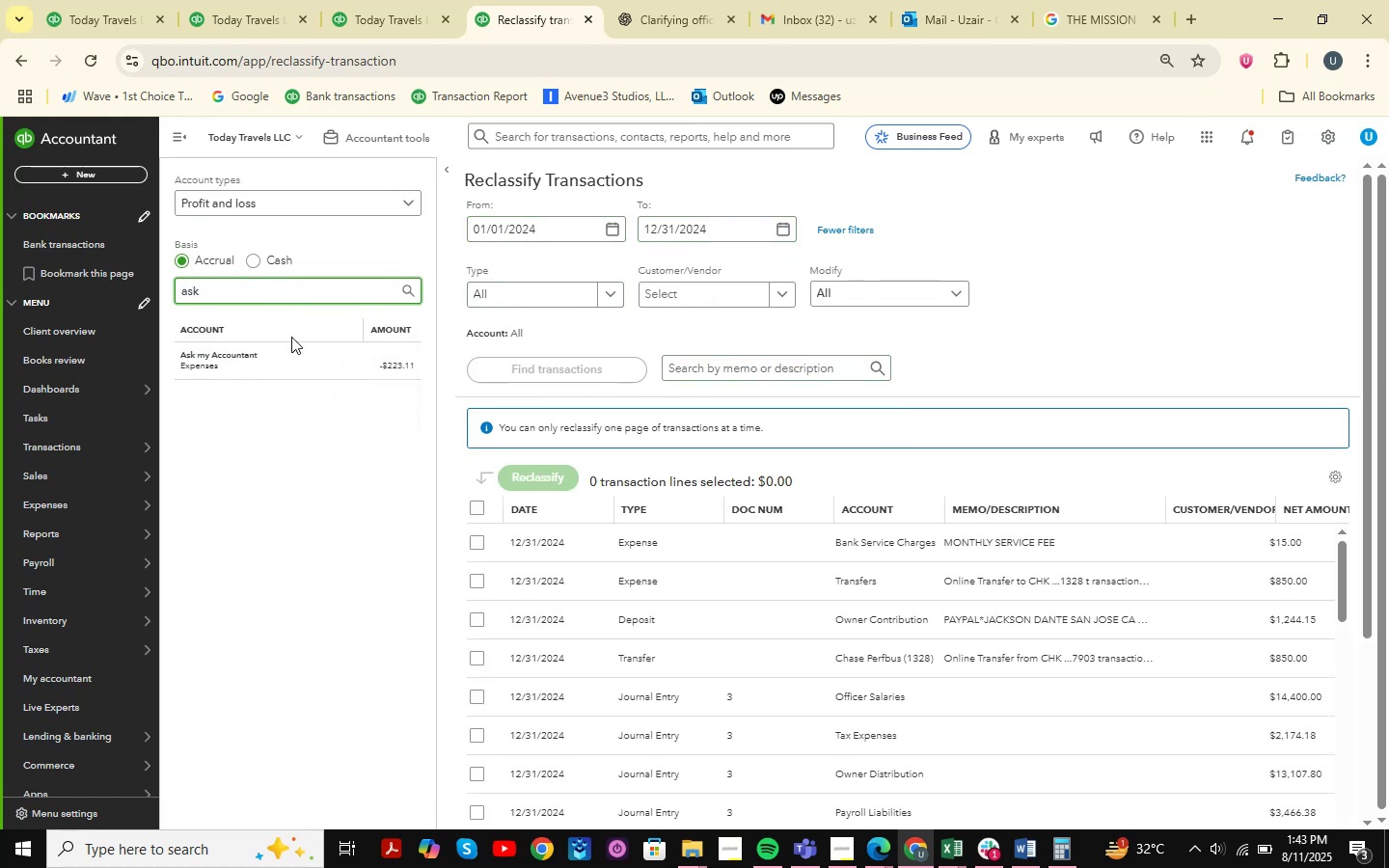 
left_click([286, 356])
 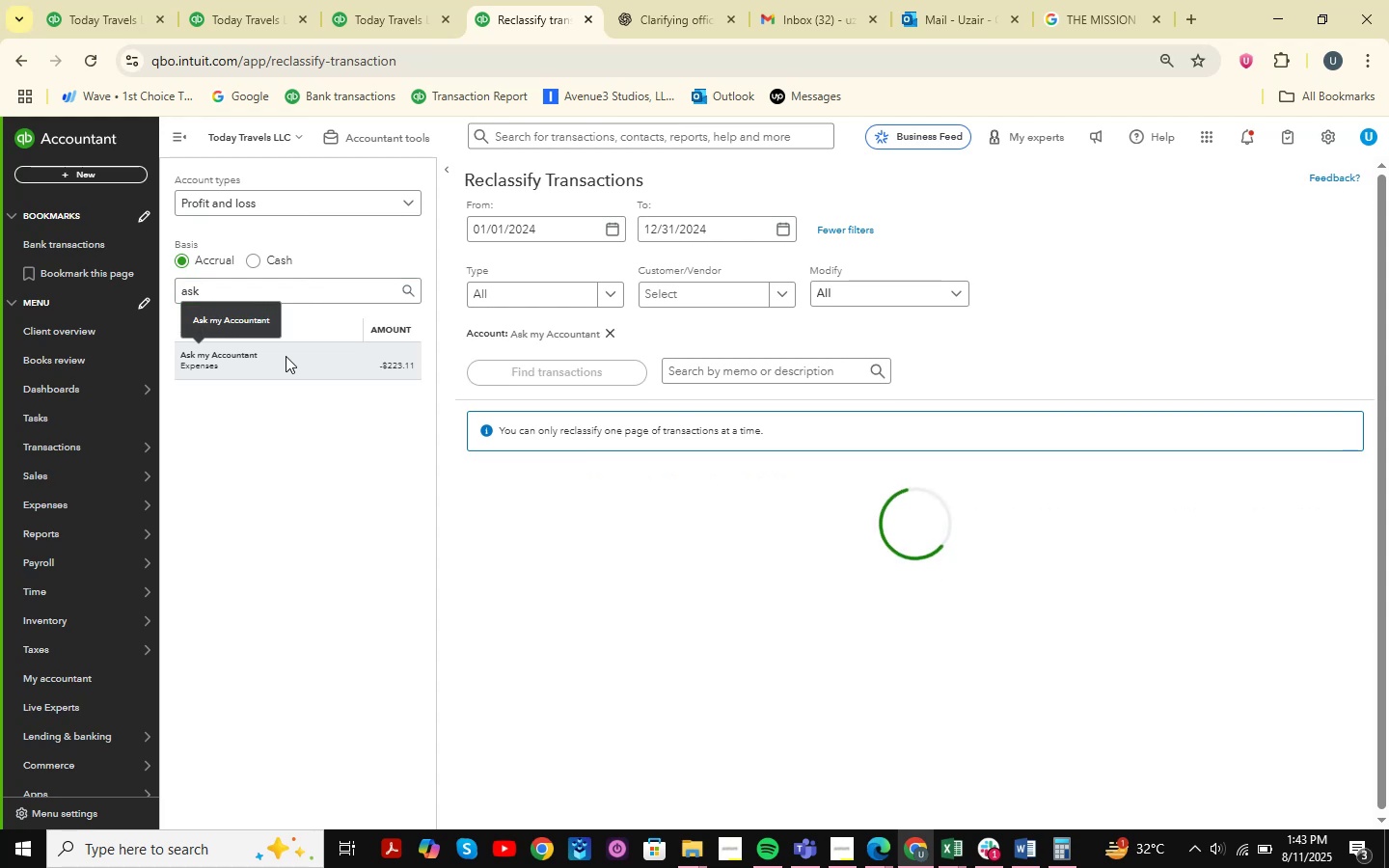 
mouse_move([426, 403])
 